 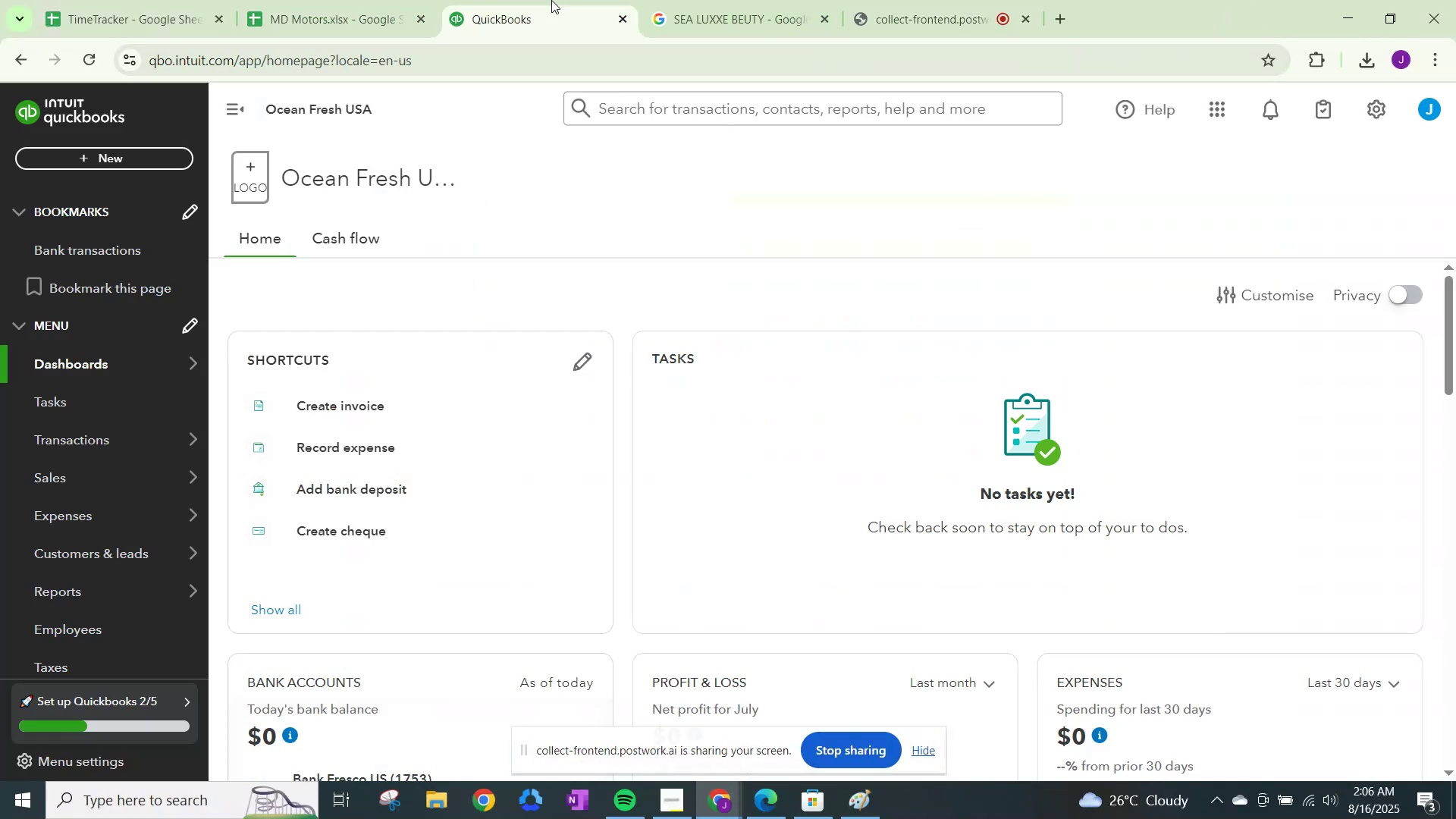 
scroll: coordinate [613, 345], scroll_direction: up, amount: 6.0
 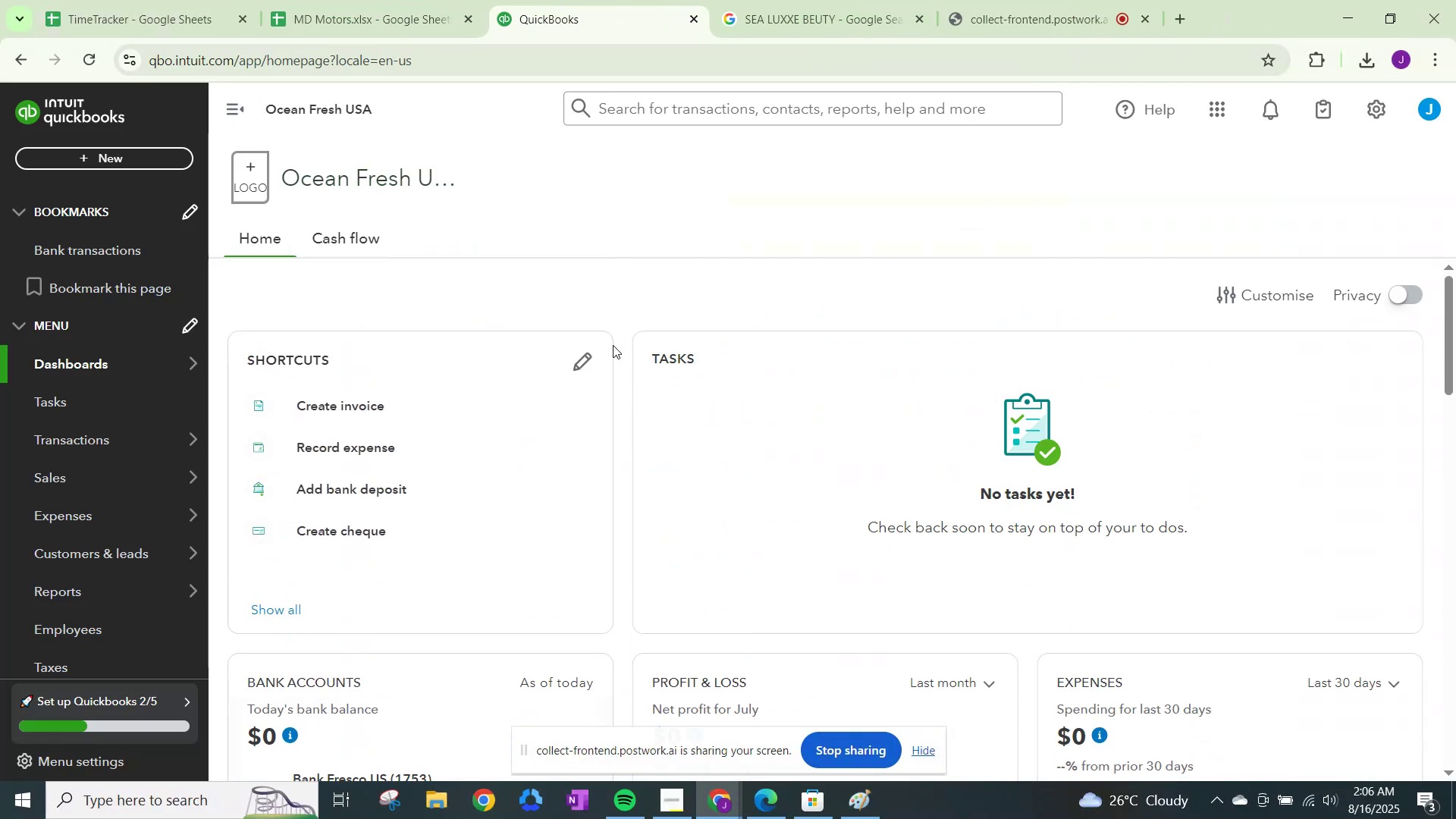 
scroll: coordinate [476, 369], scroll_direction: down, amount: 7.0
 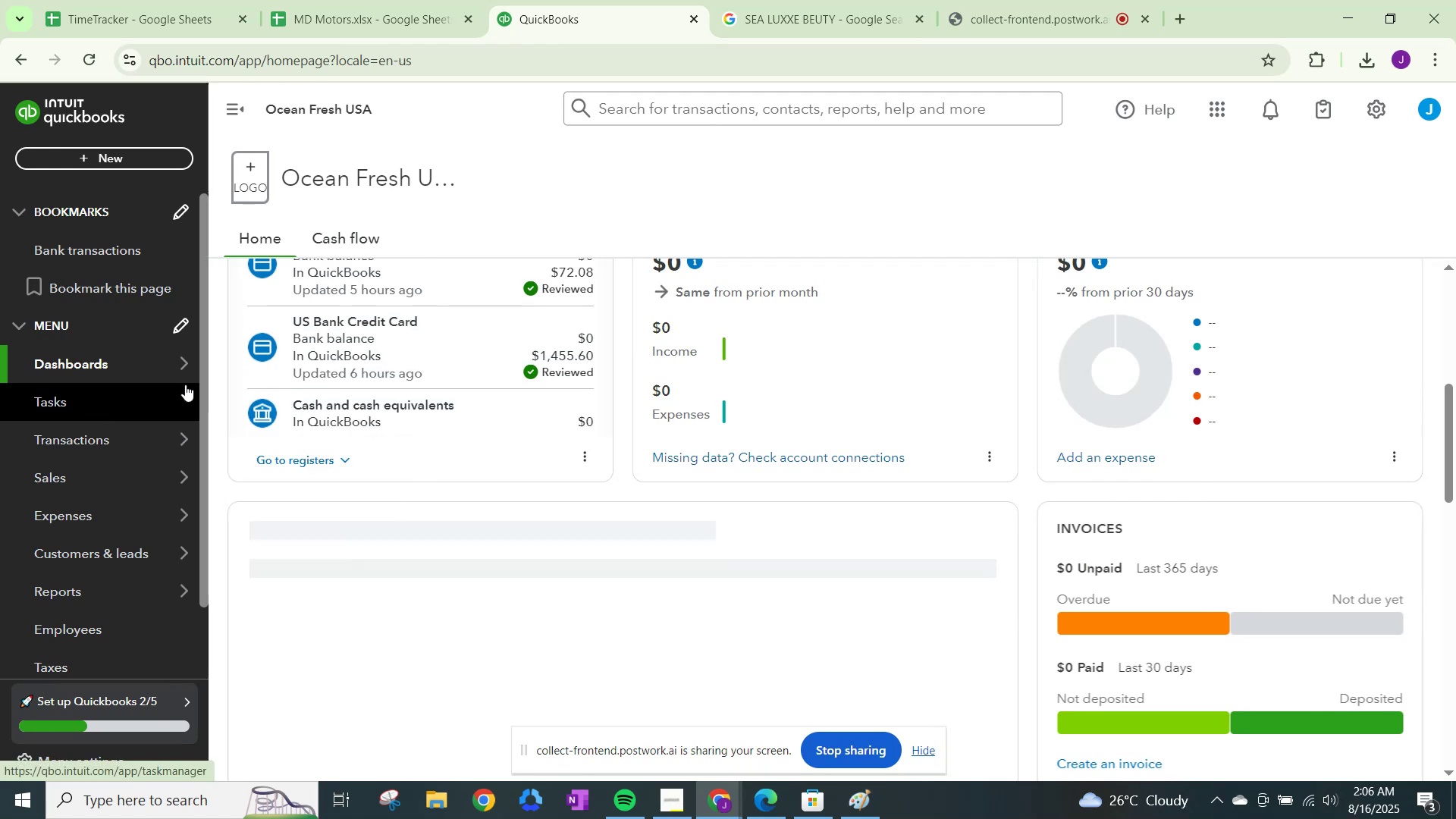 
scroll: coordinate [394, 333], scroll_direction: up, amount: 2.0
 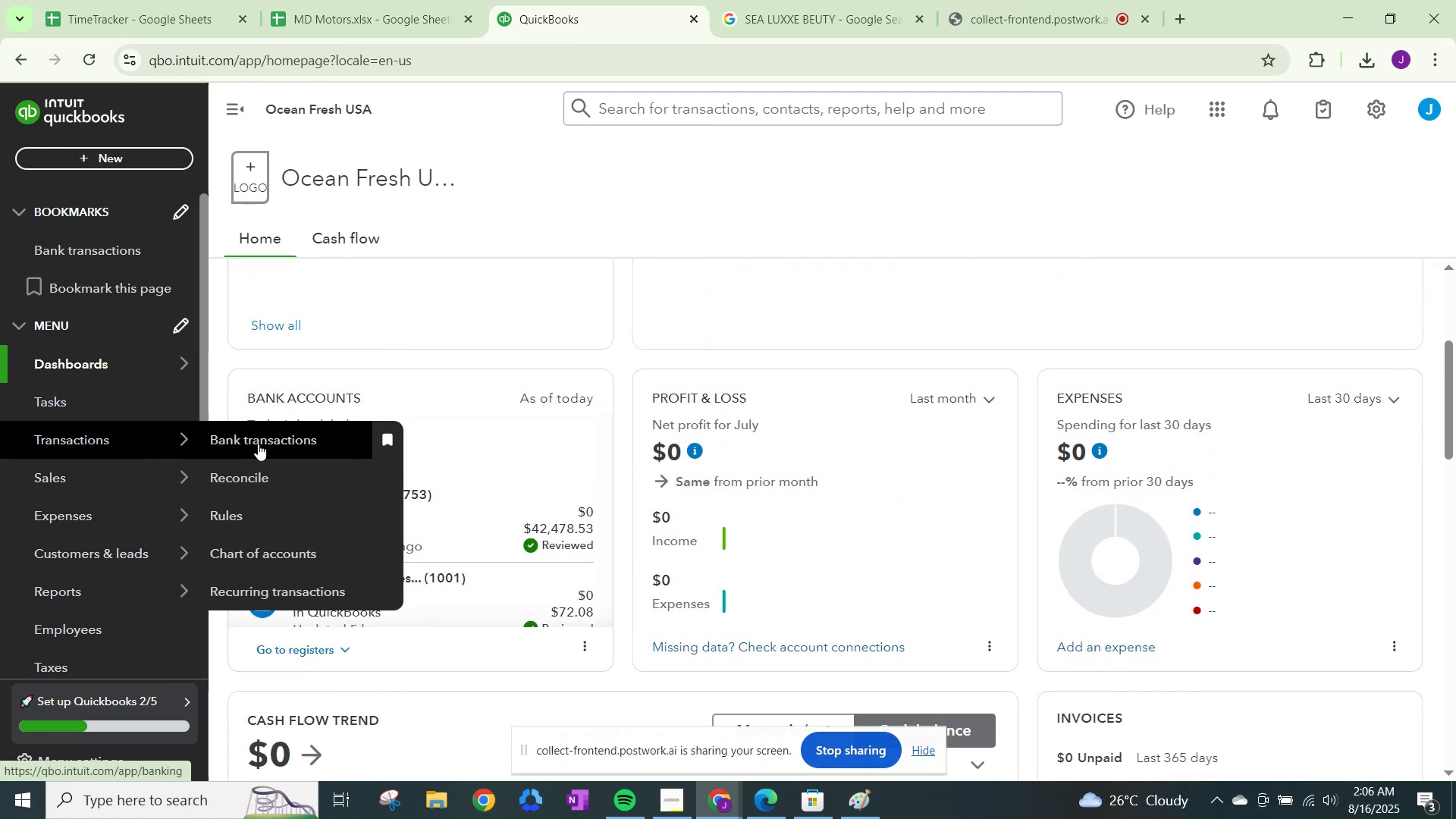 
left_click([265, 441])
 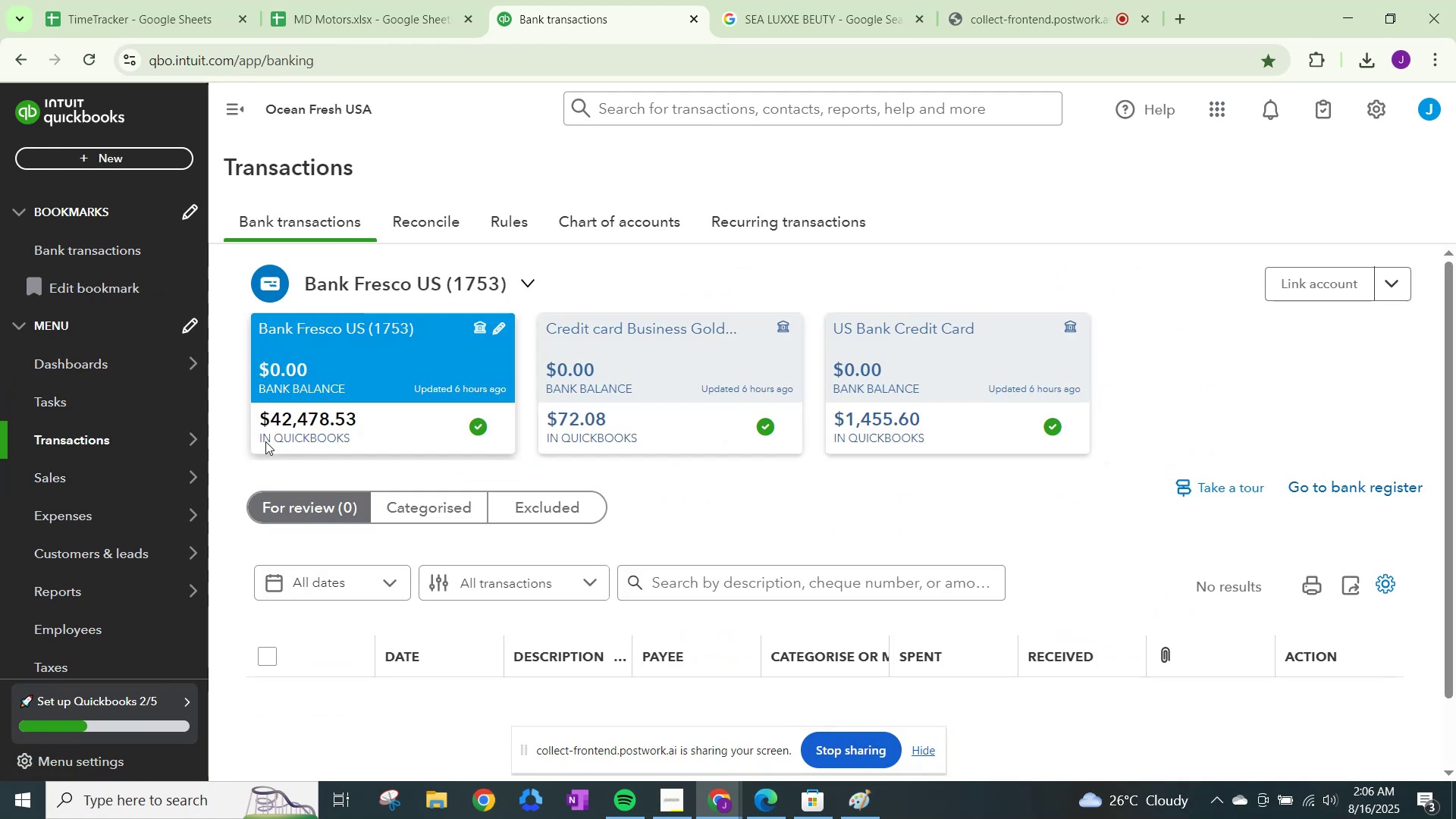 
scroll: coordinate [571, 495], scroll_direction: none, amount: 0.0
 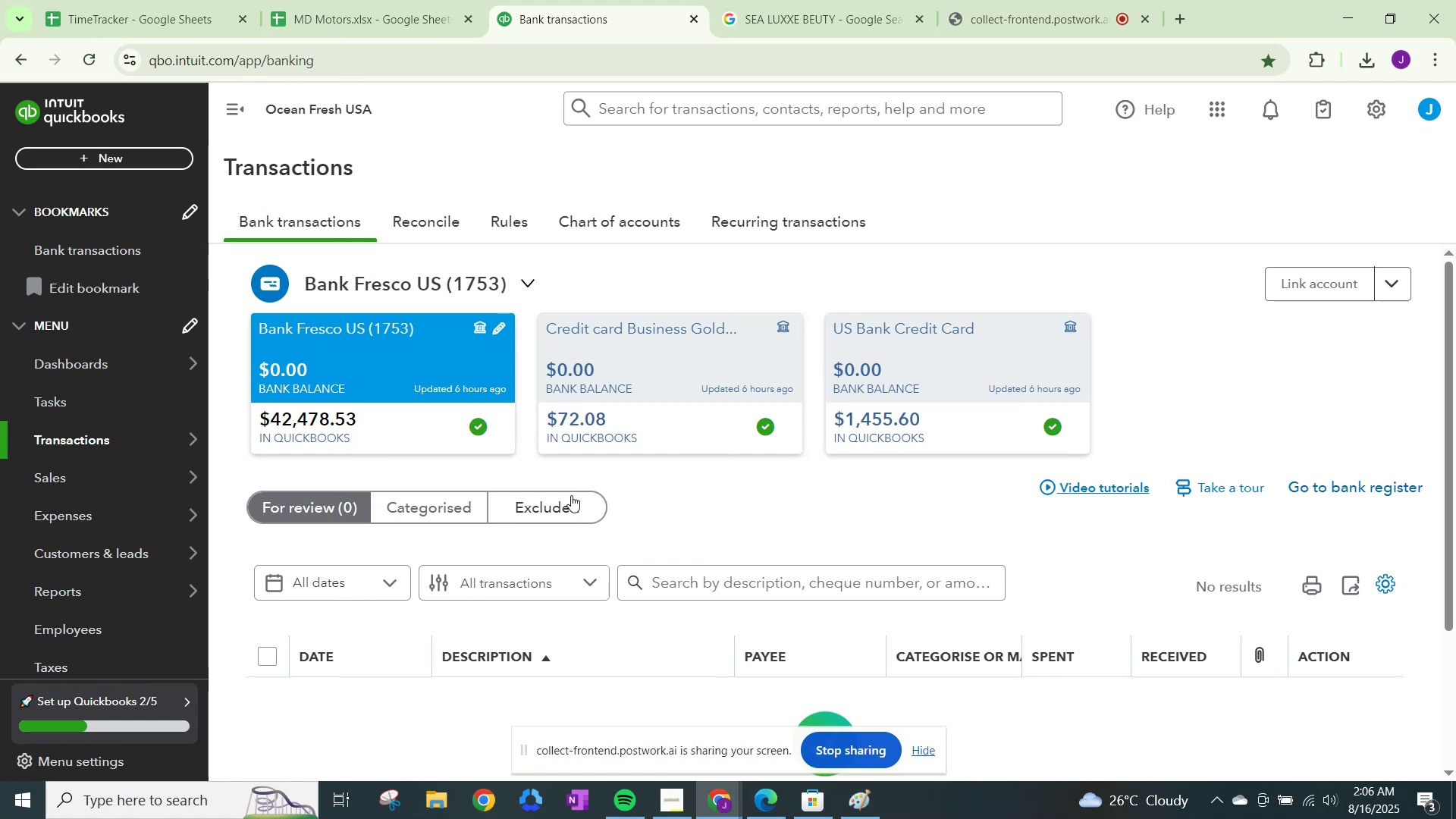 
wait(5.34)
 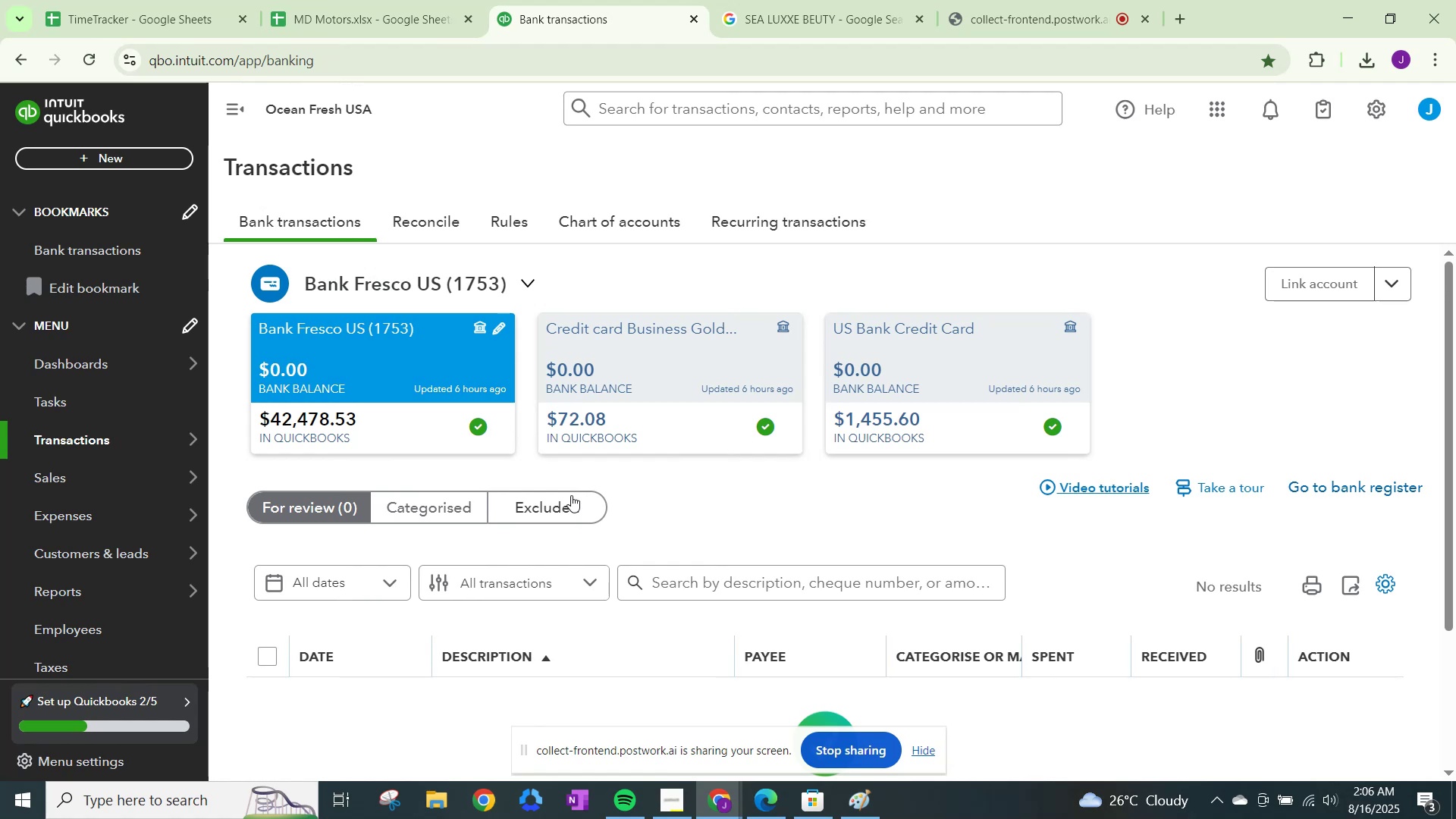 
scroll: coordinate [469, 522], scroll_direction: down, amount: 3.0
 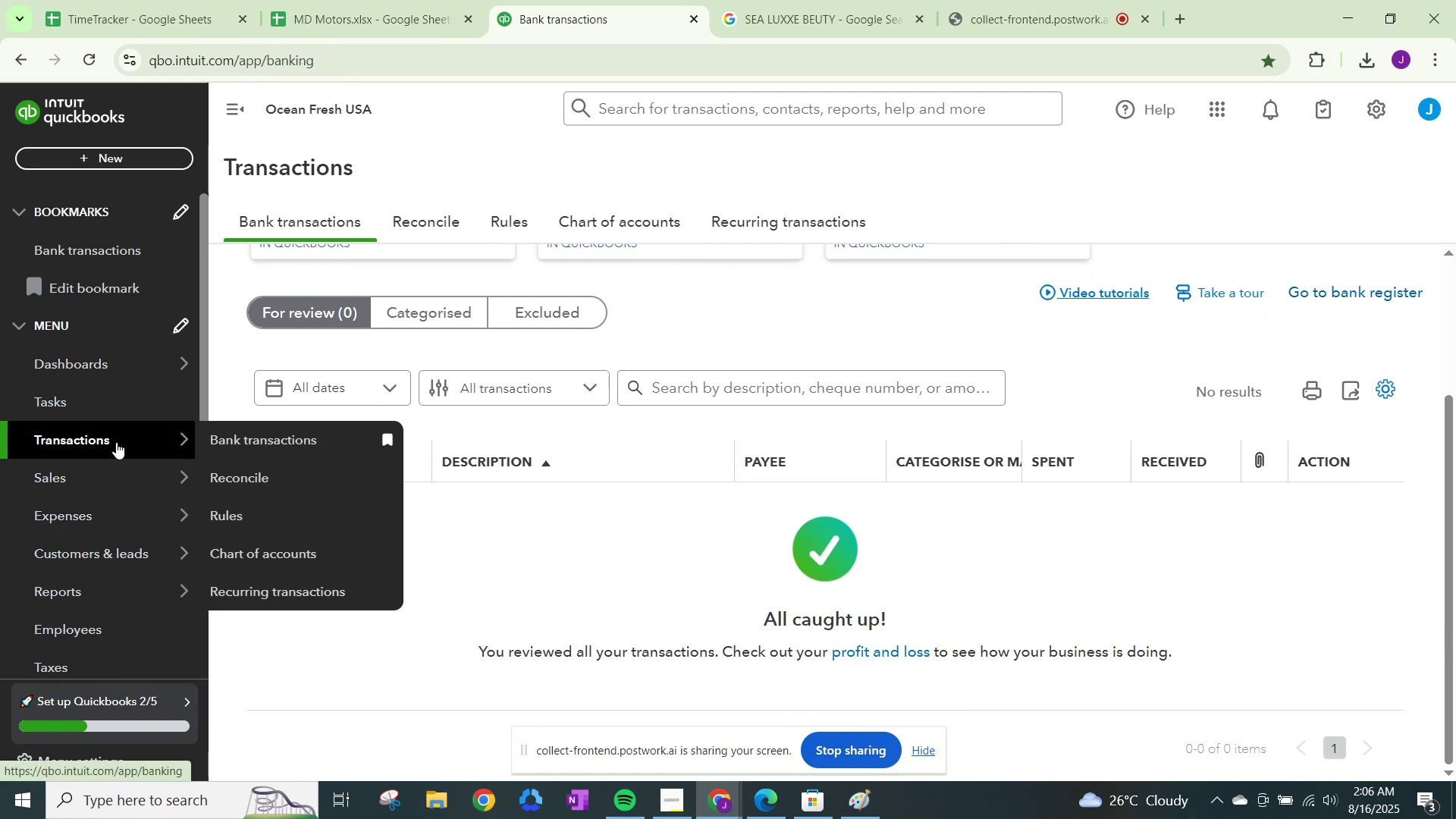 
wait(5.24)
 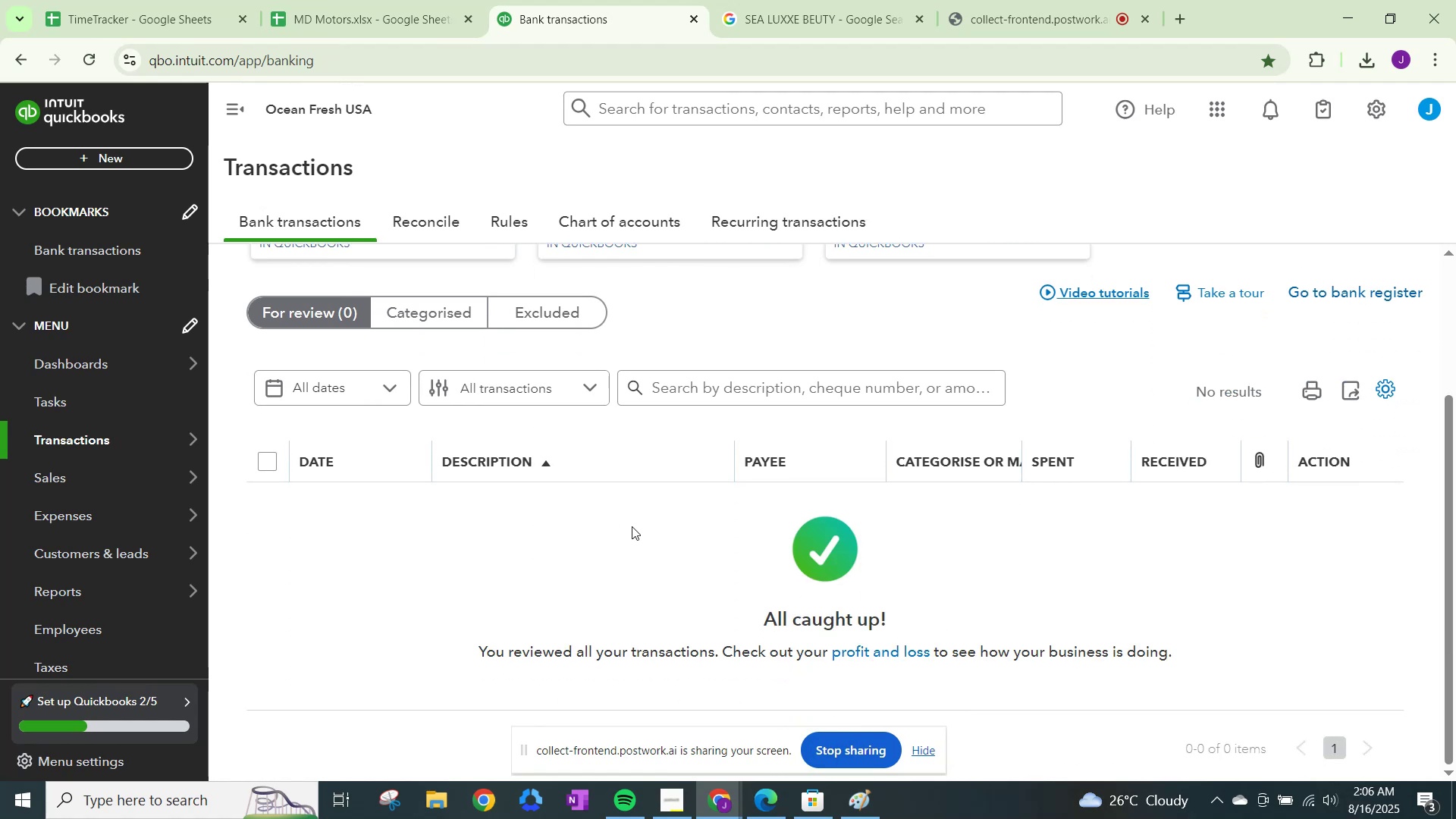 
left_click([263, 545])
 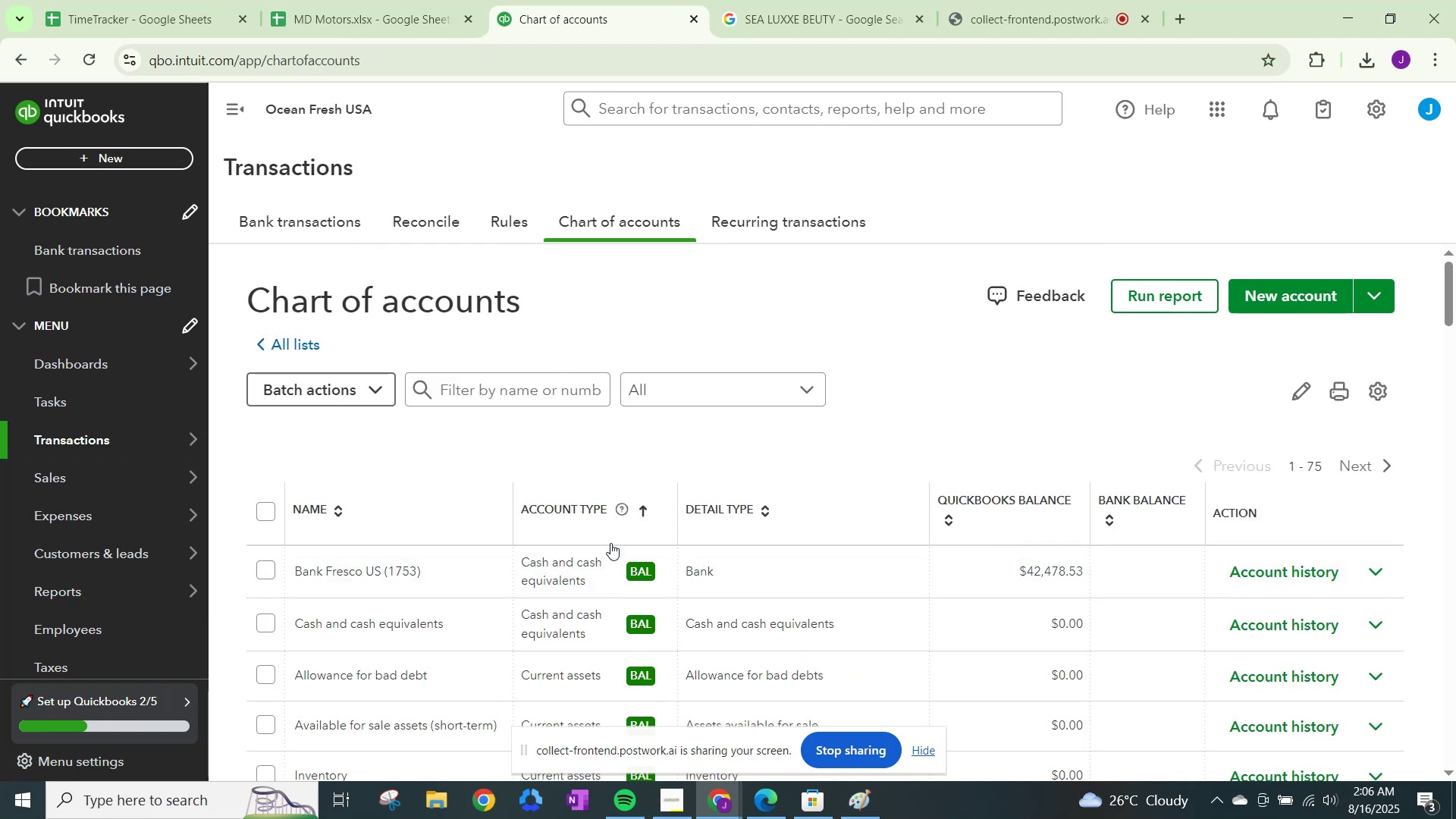 
wait(5.94)
 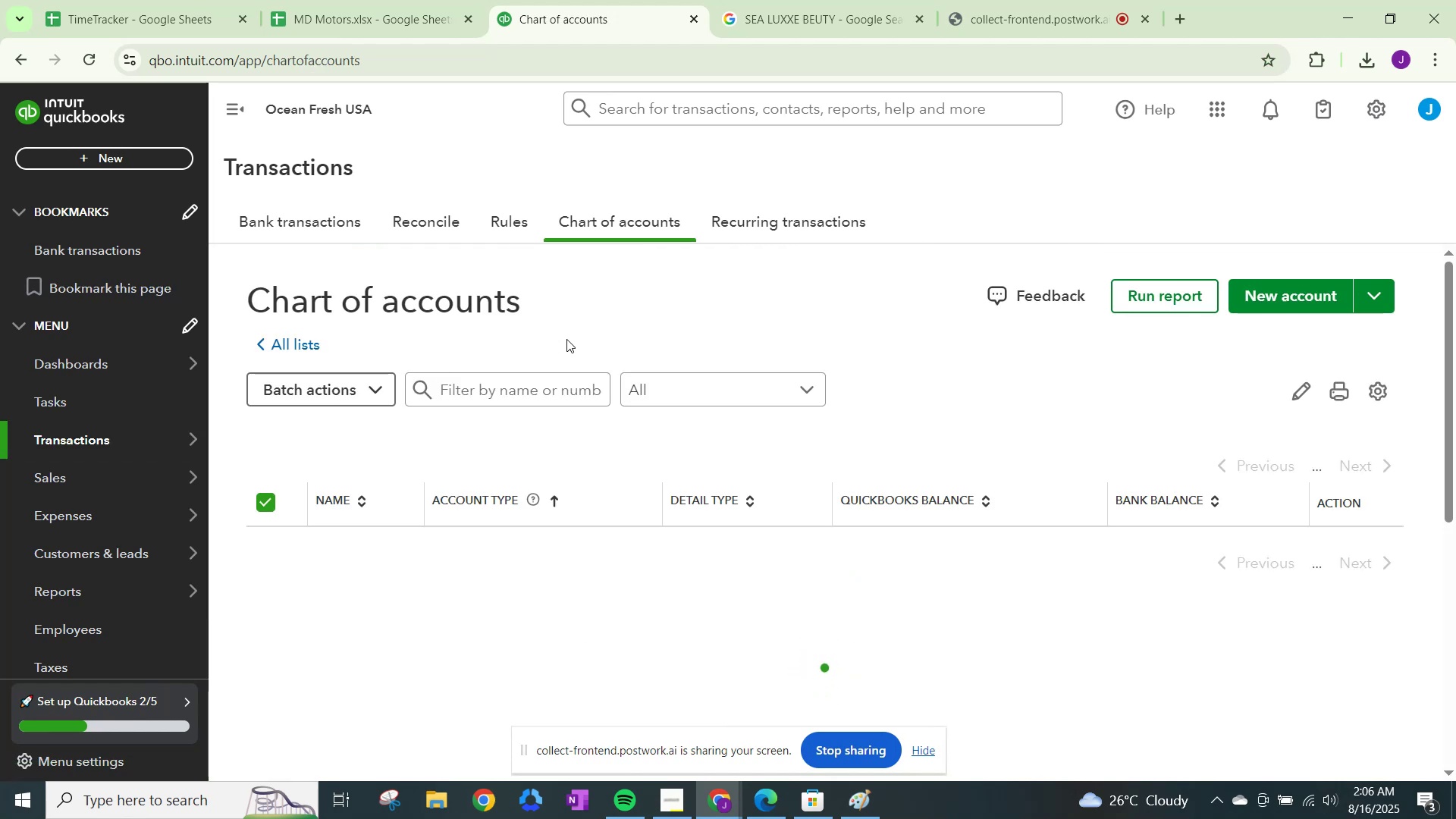 
left_click([262, 565])
 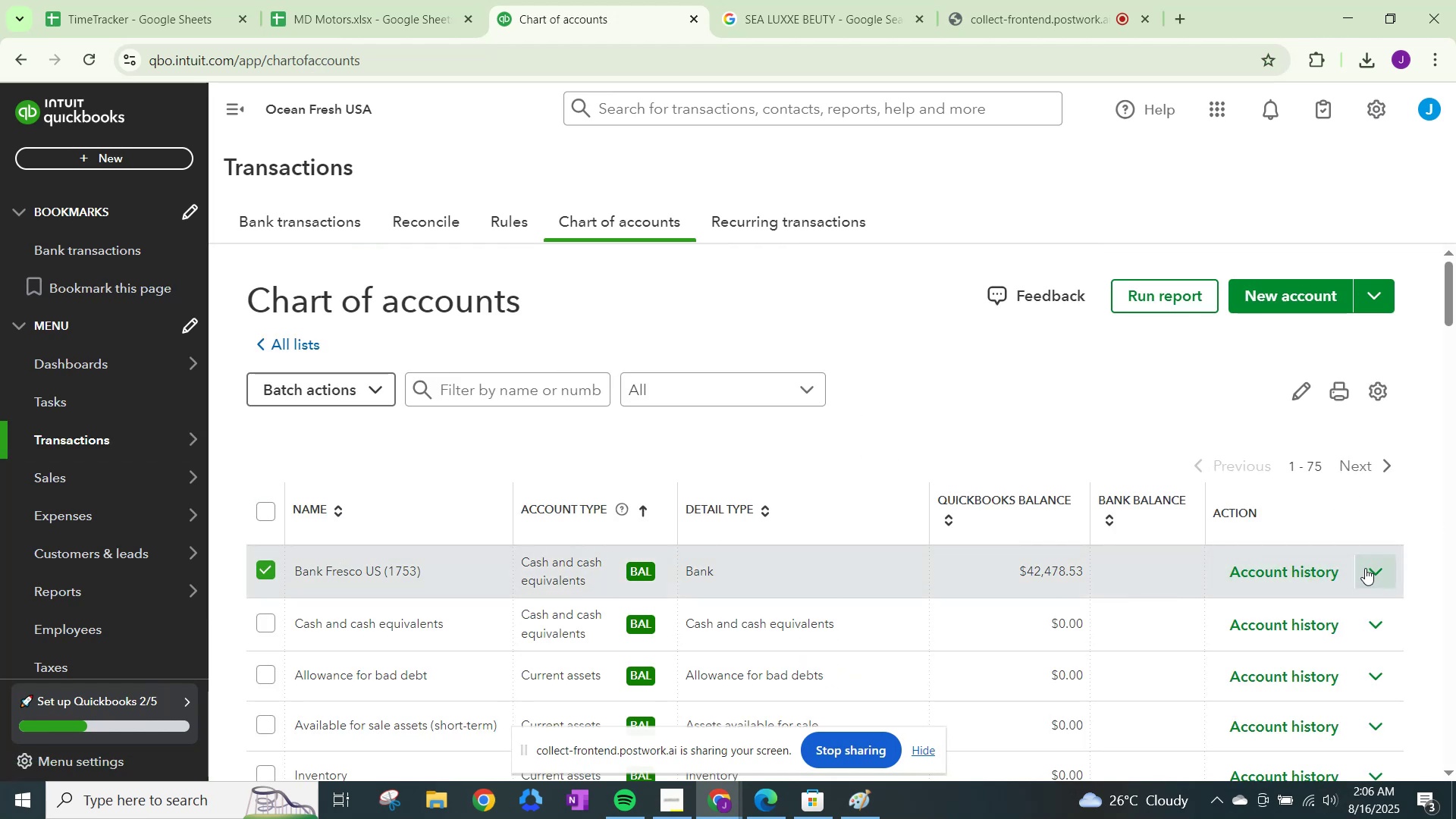 
left_click([1366, 567])
 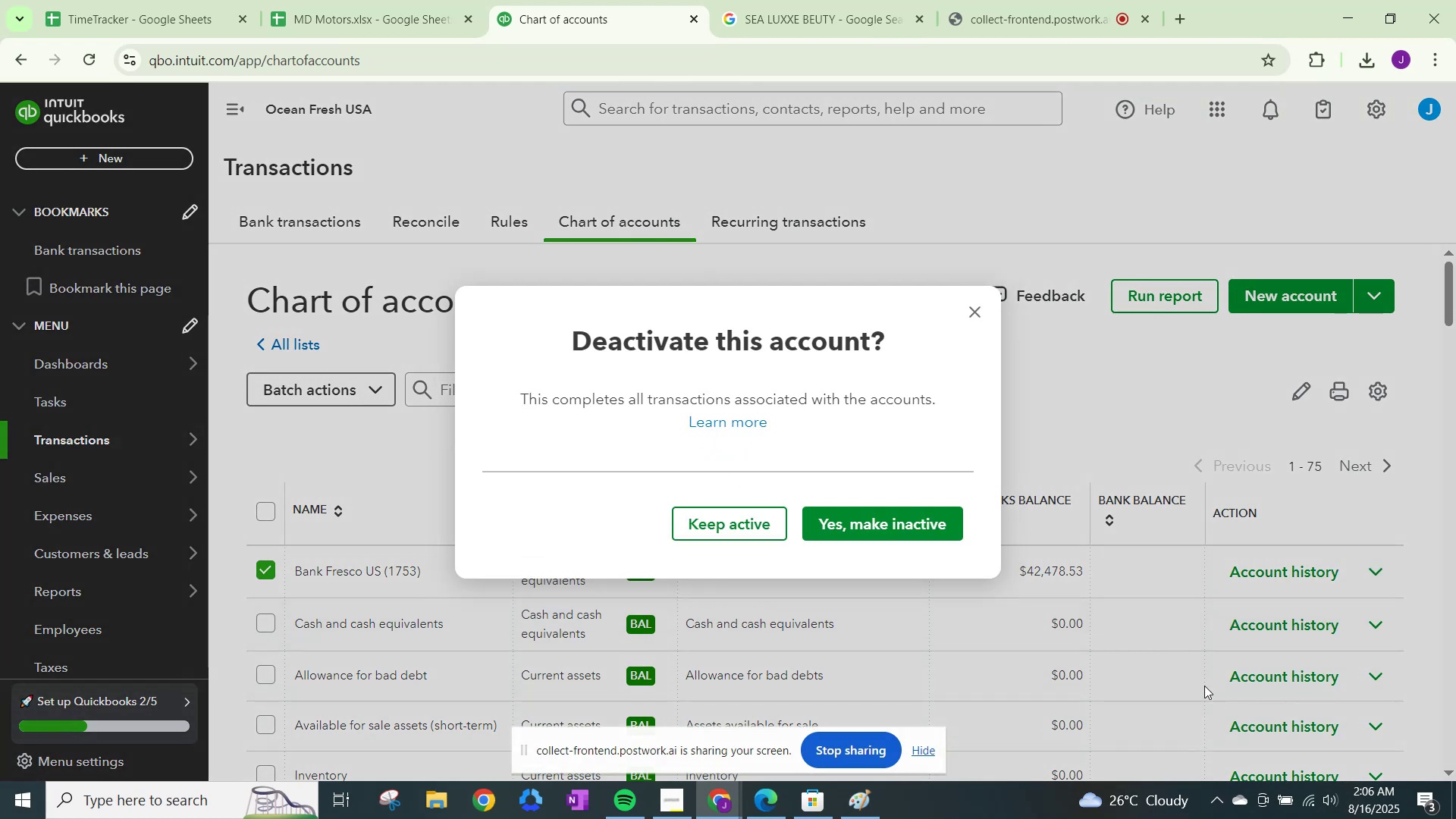 
wait(9.69)
 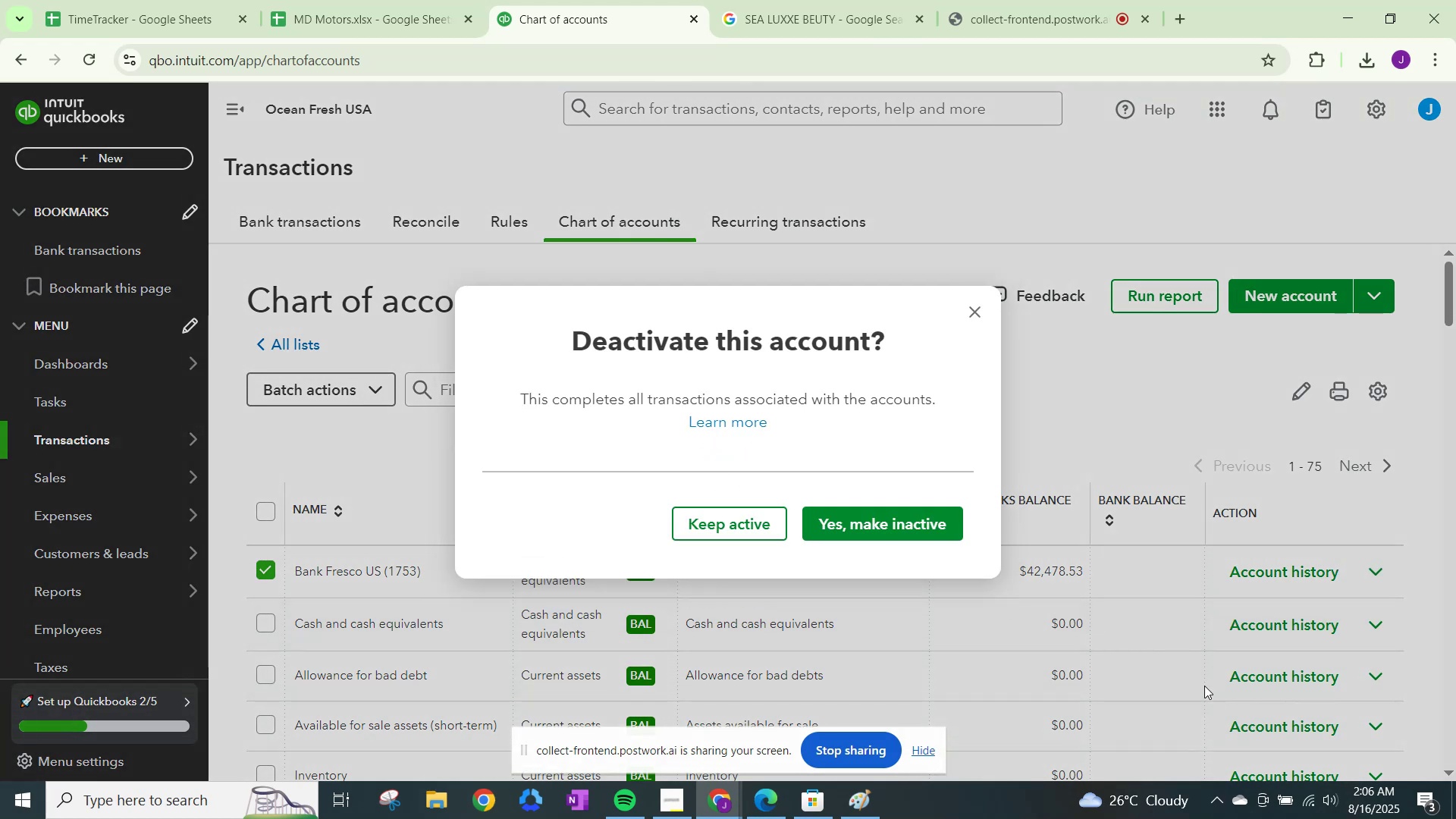 
scroll: coordinate [622, 601], scroll_direction: down, amount: 5.0
 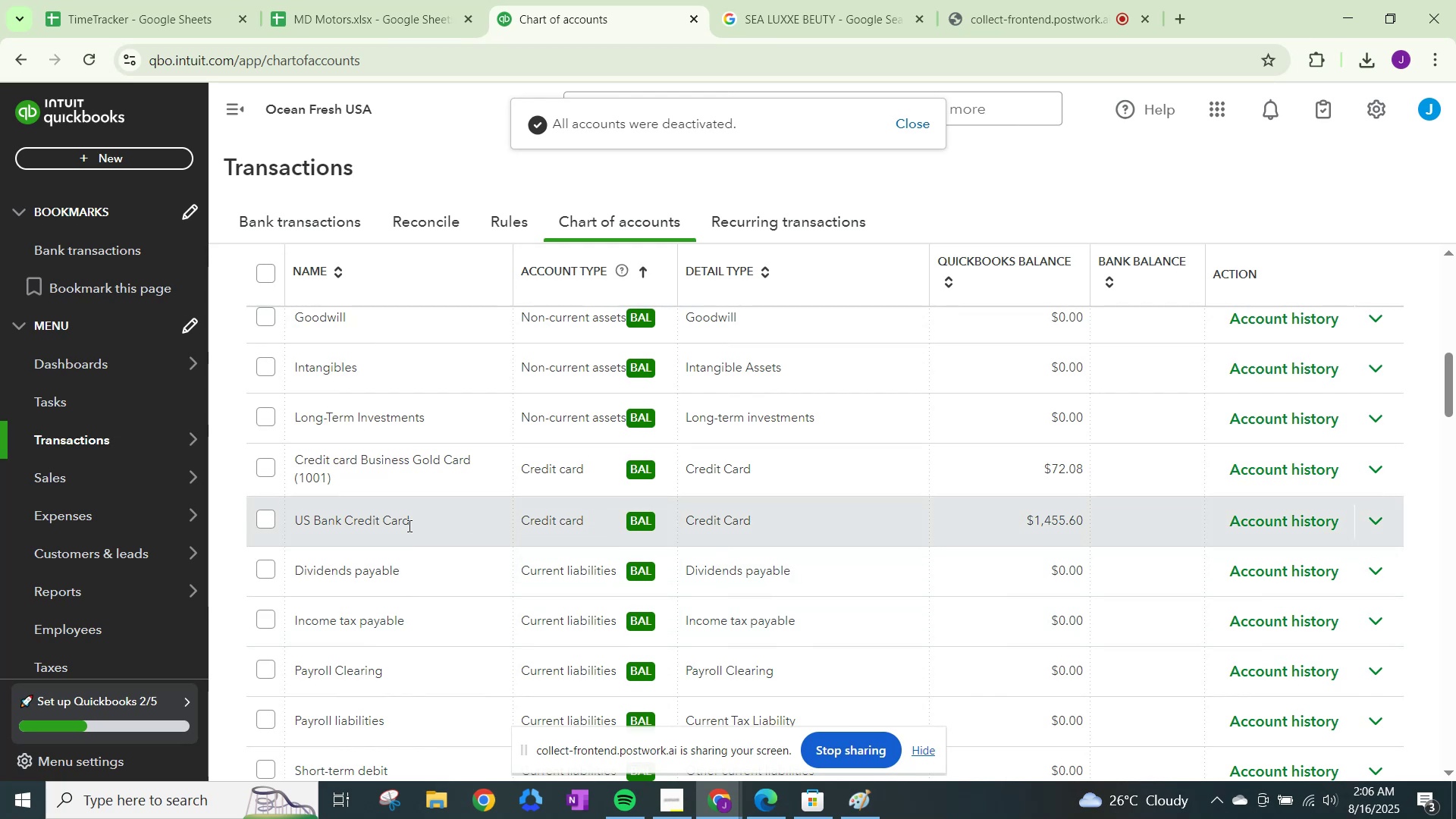 
left_click([268, 522])
 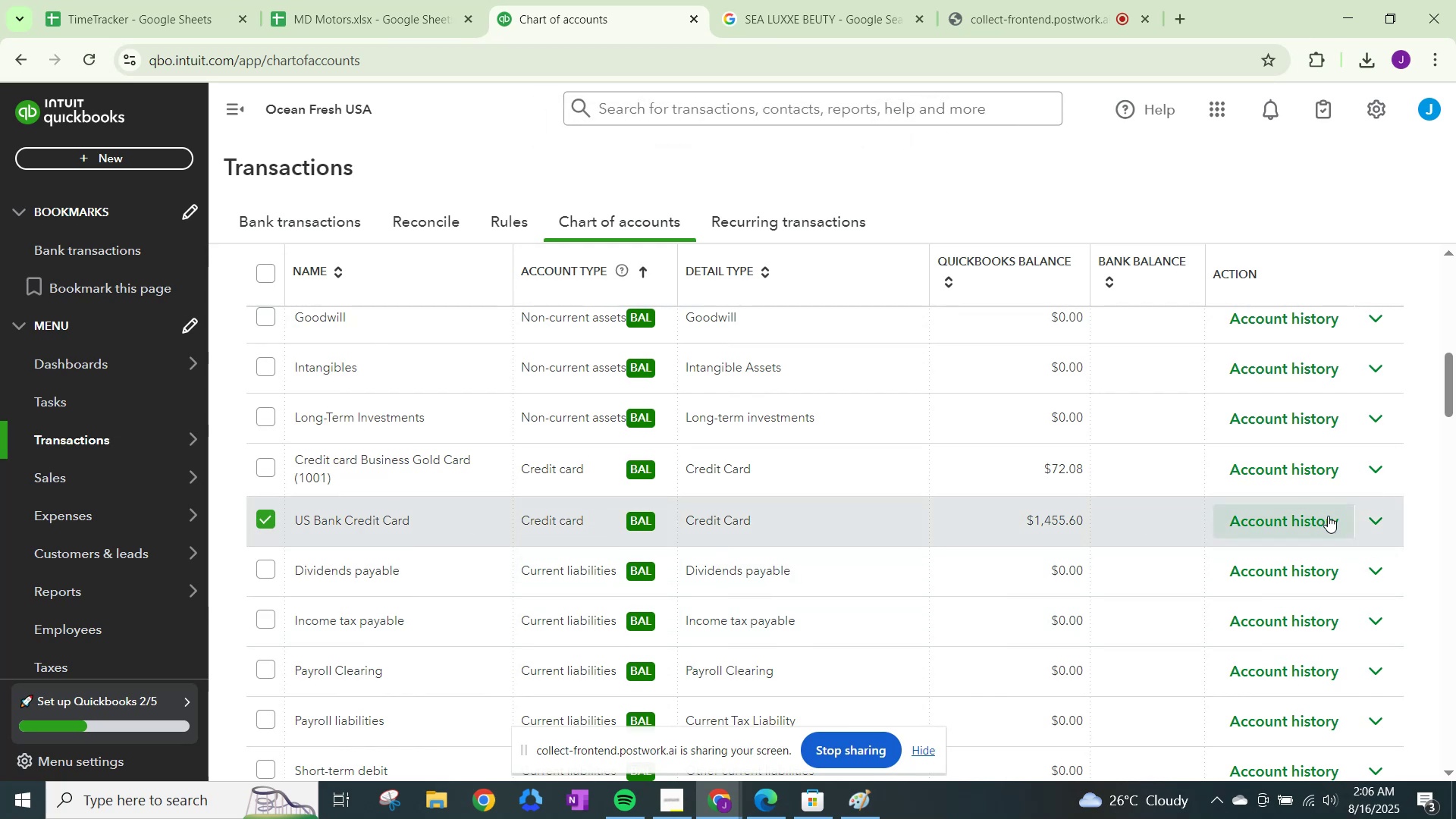 
left_click([1330, 516])
 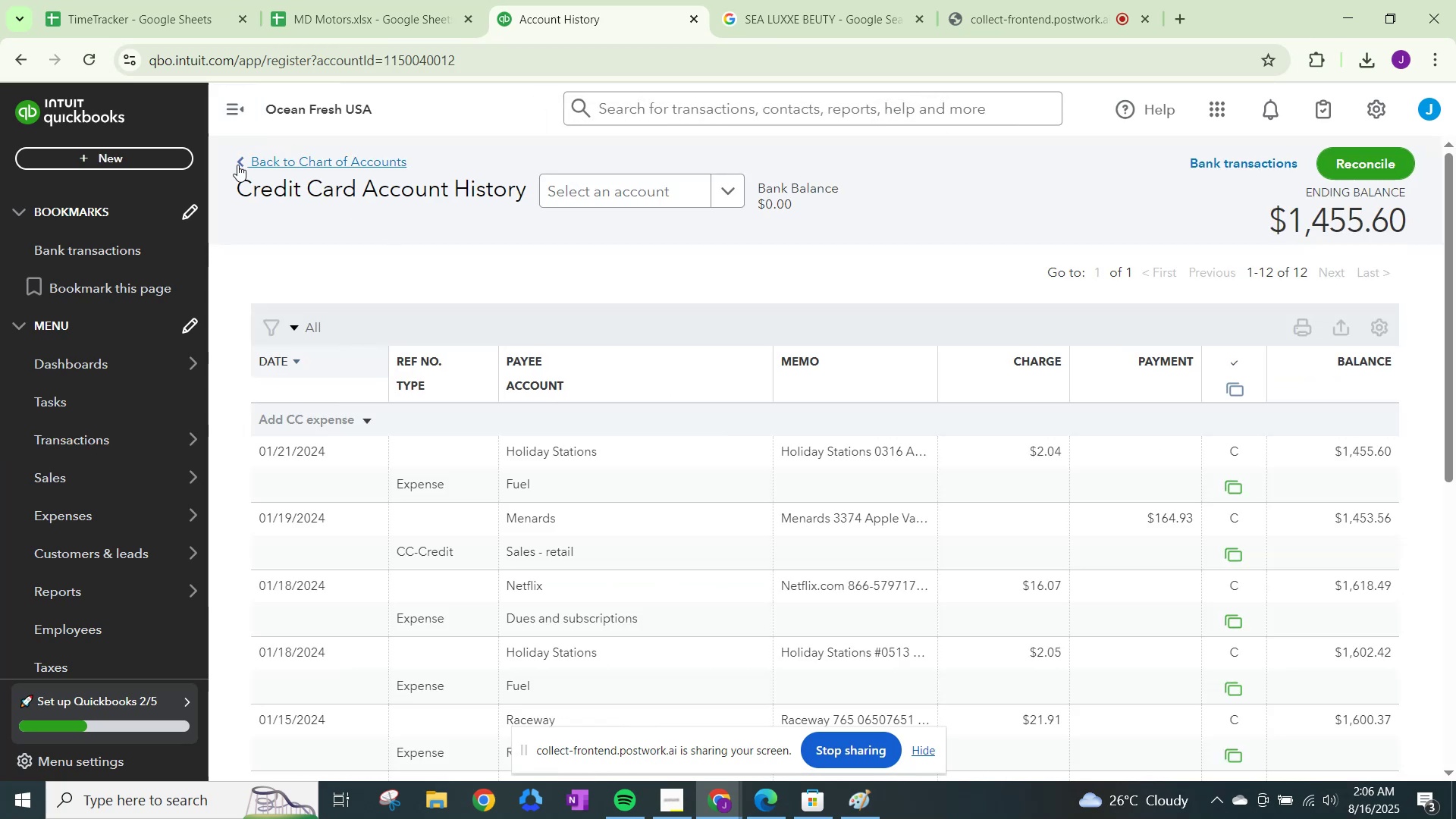 
left_click([256, 159])
 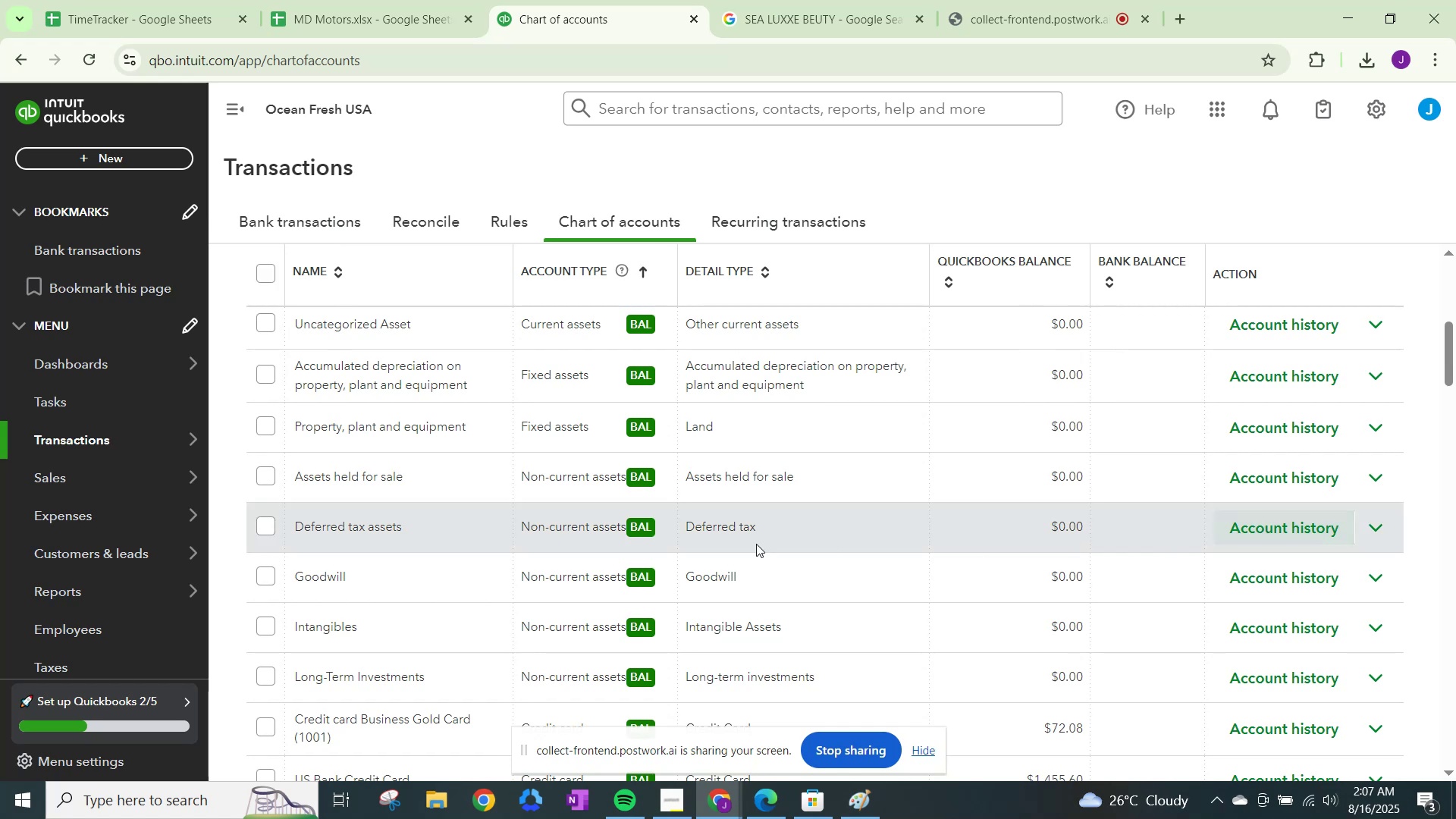 
wait(6.15)
 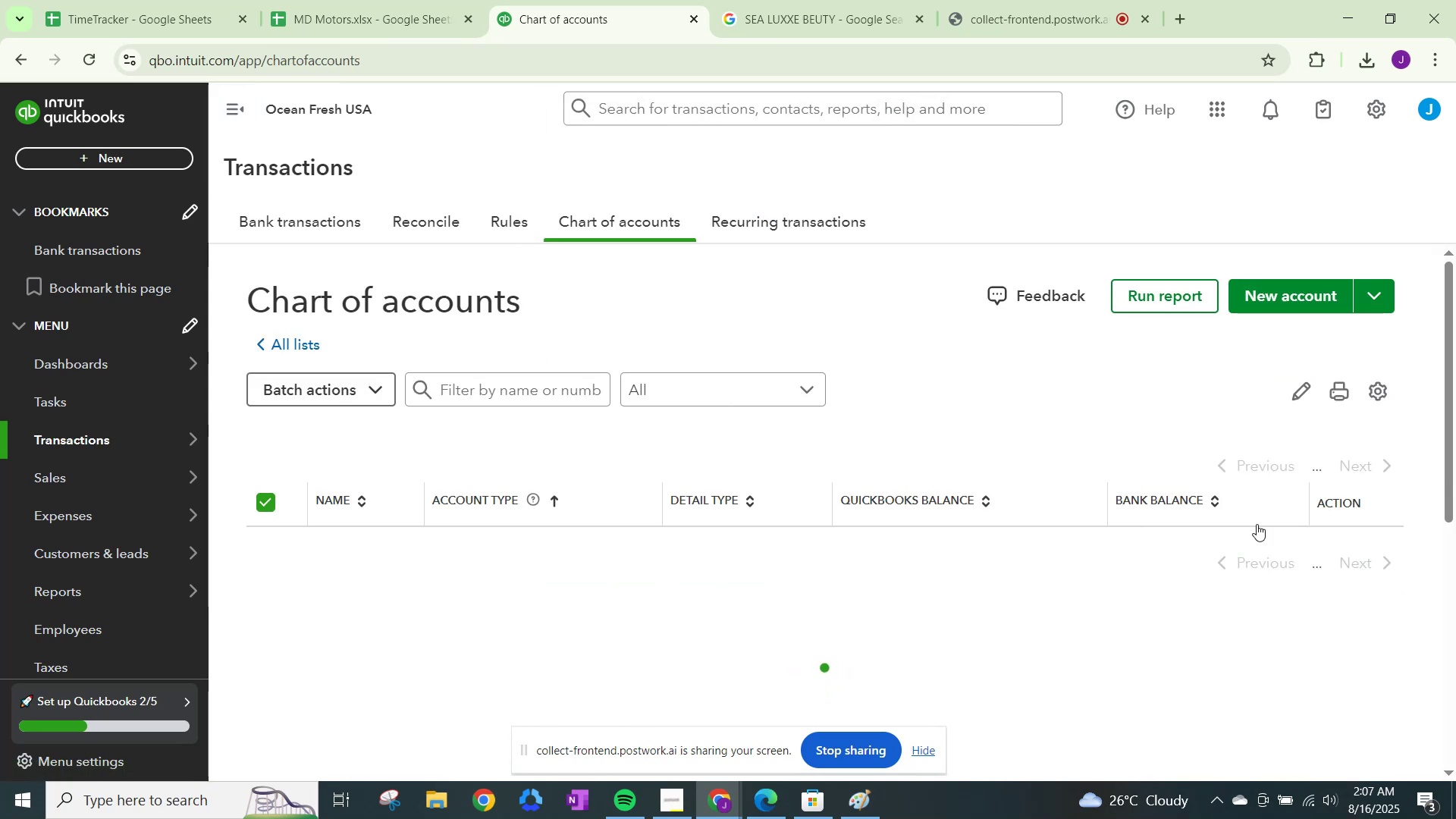 
scroll: coordinate [953, 582], scroll_direction: down, amount: 3.0
 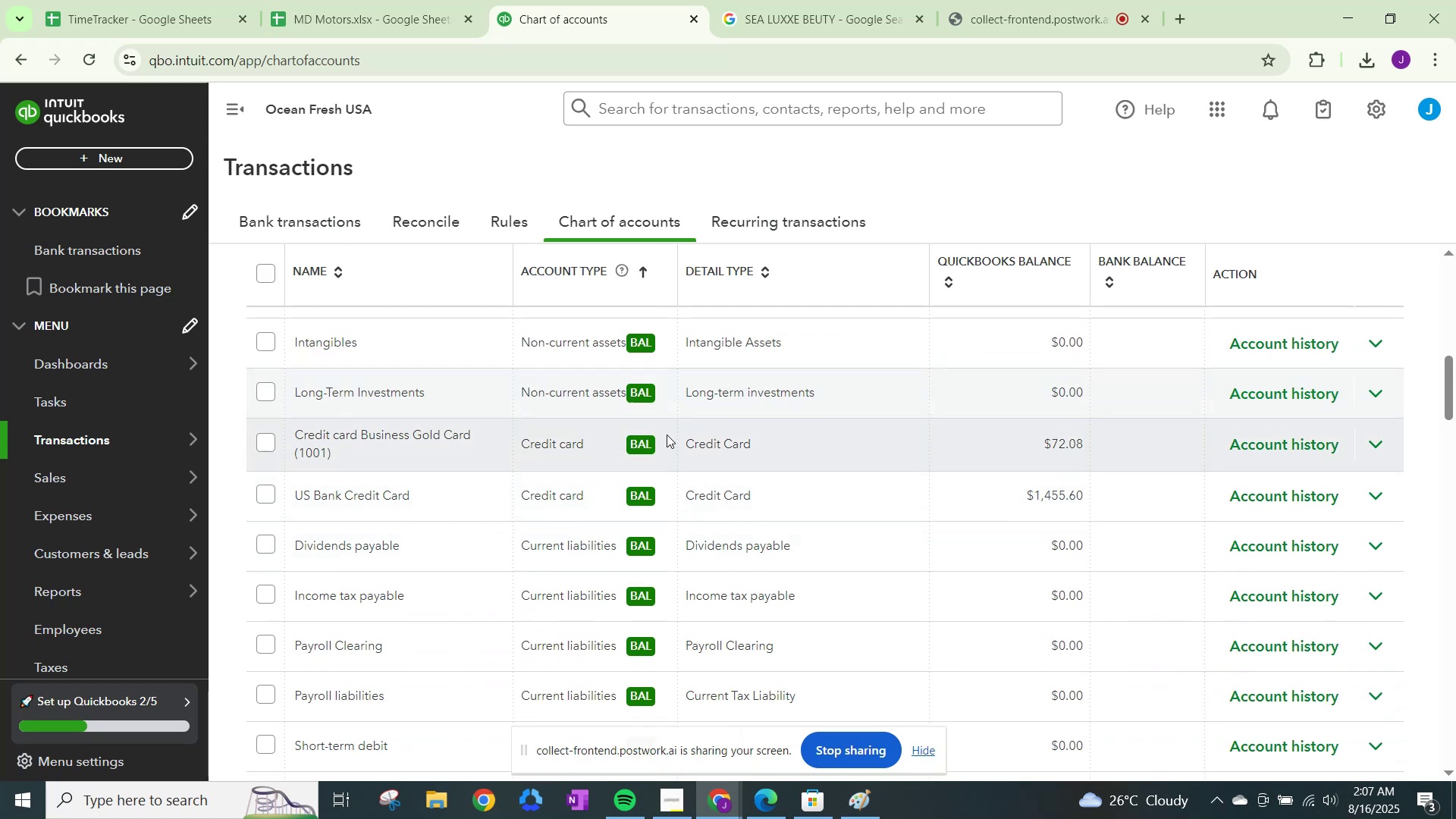 
wait(8.73)
 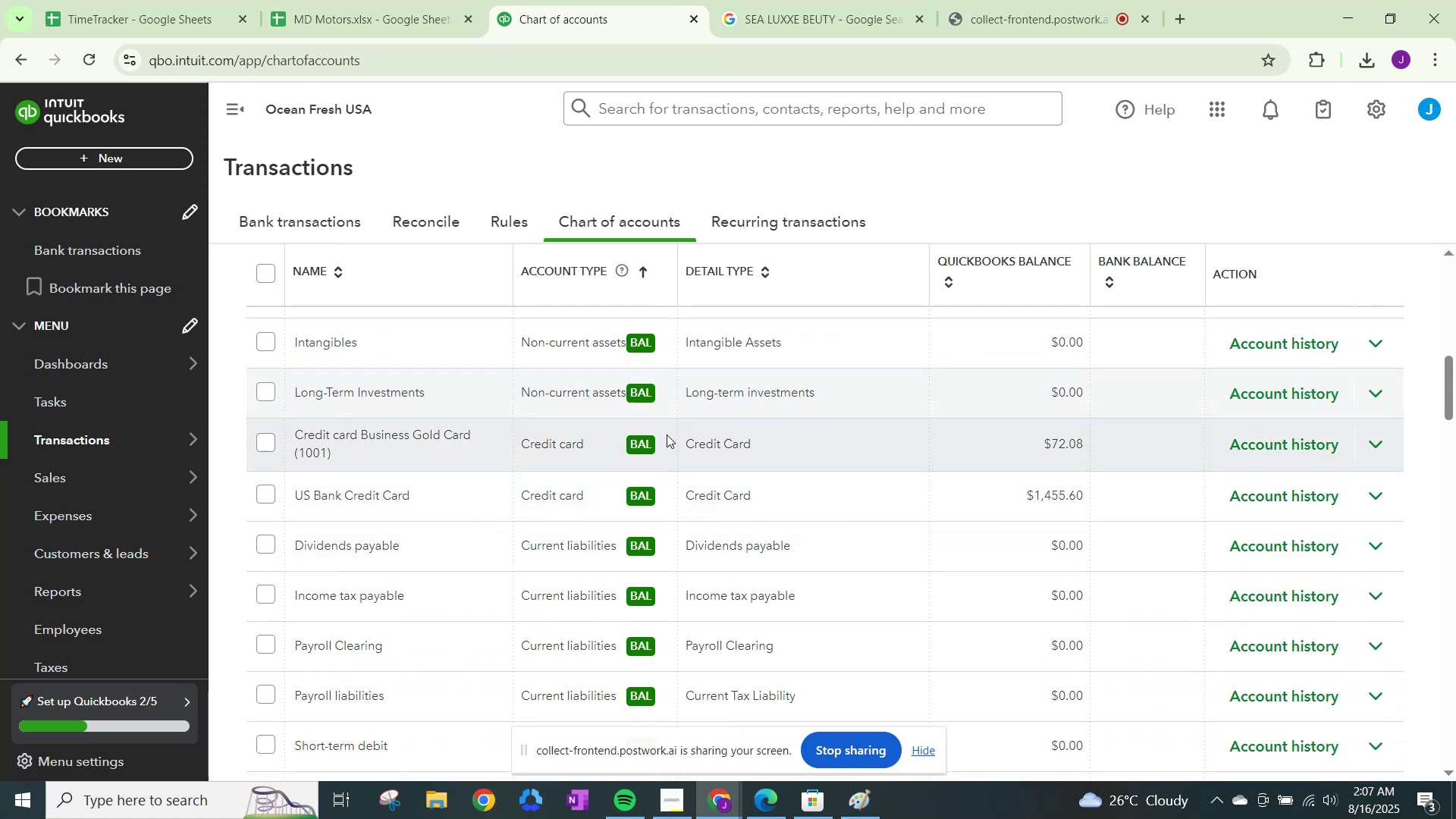 
scroll: coordinate [723, 473], scroll_direction: up, amount: 4.0
 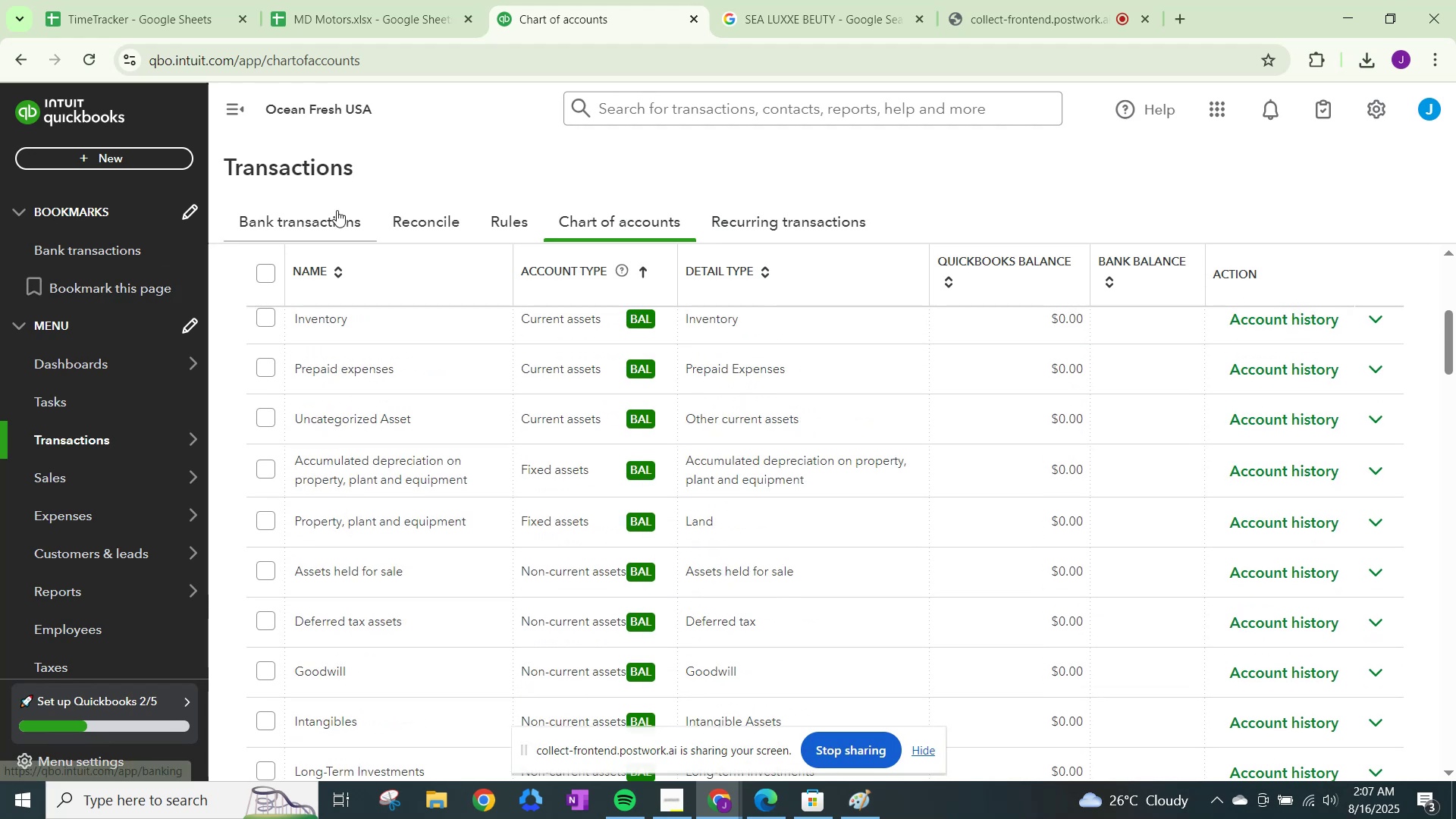 
left_click([321, 218])
 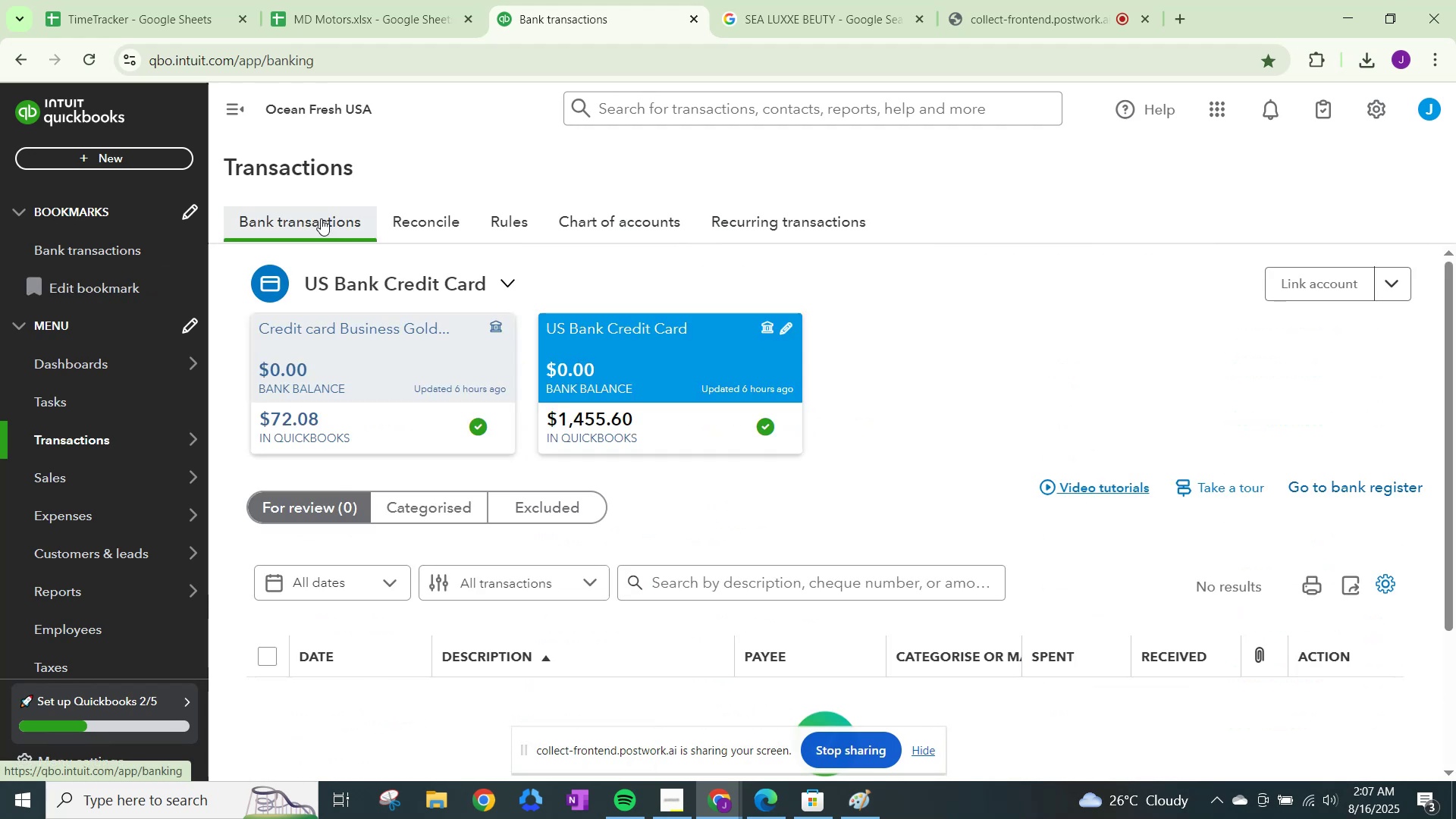 
wait(8.23)
 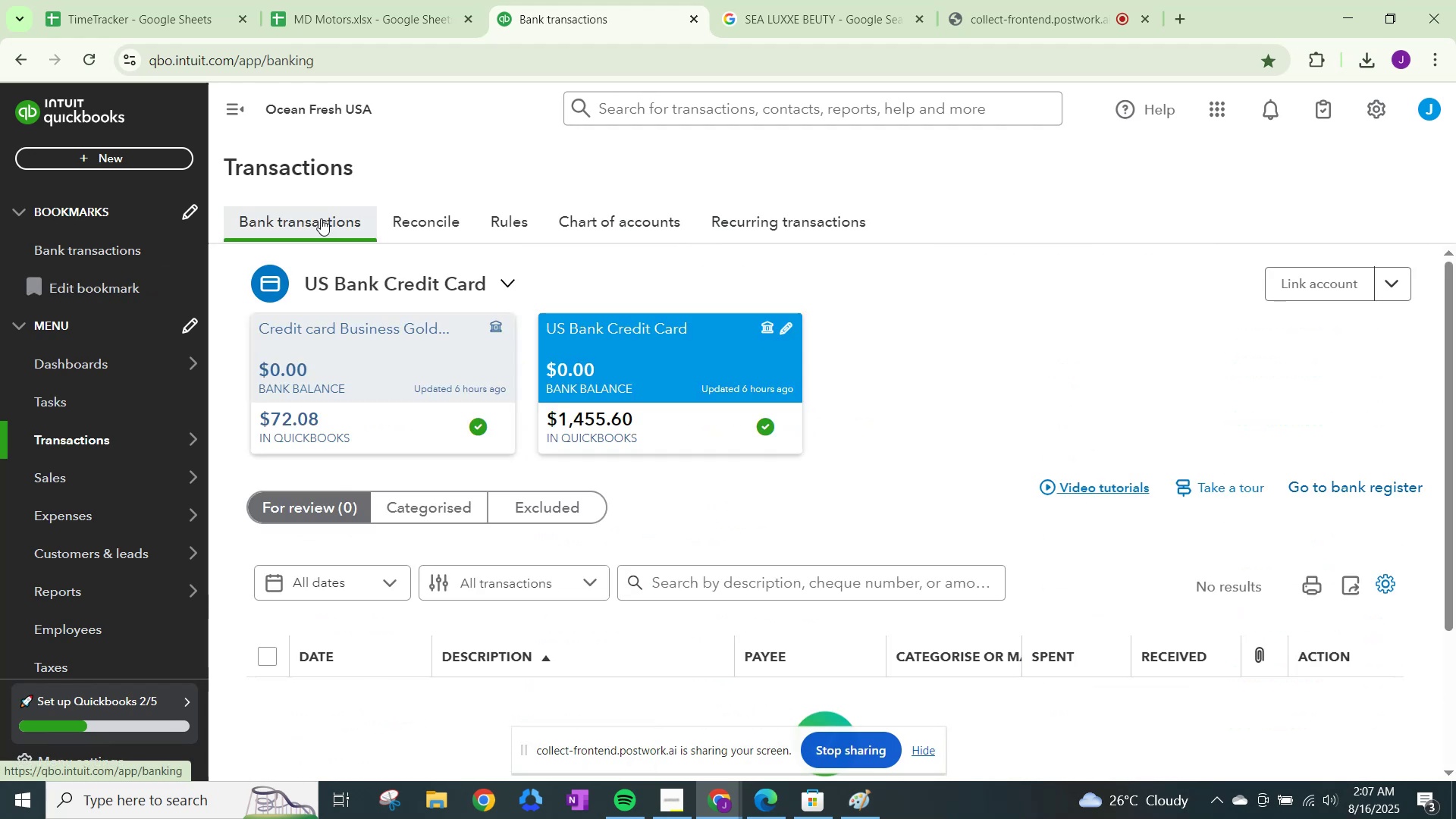 
left_click([632, 228])
 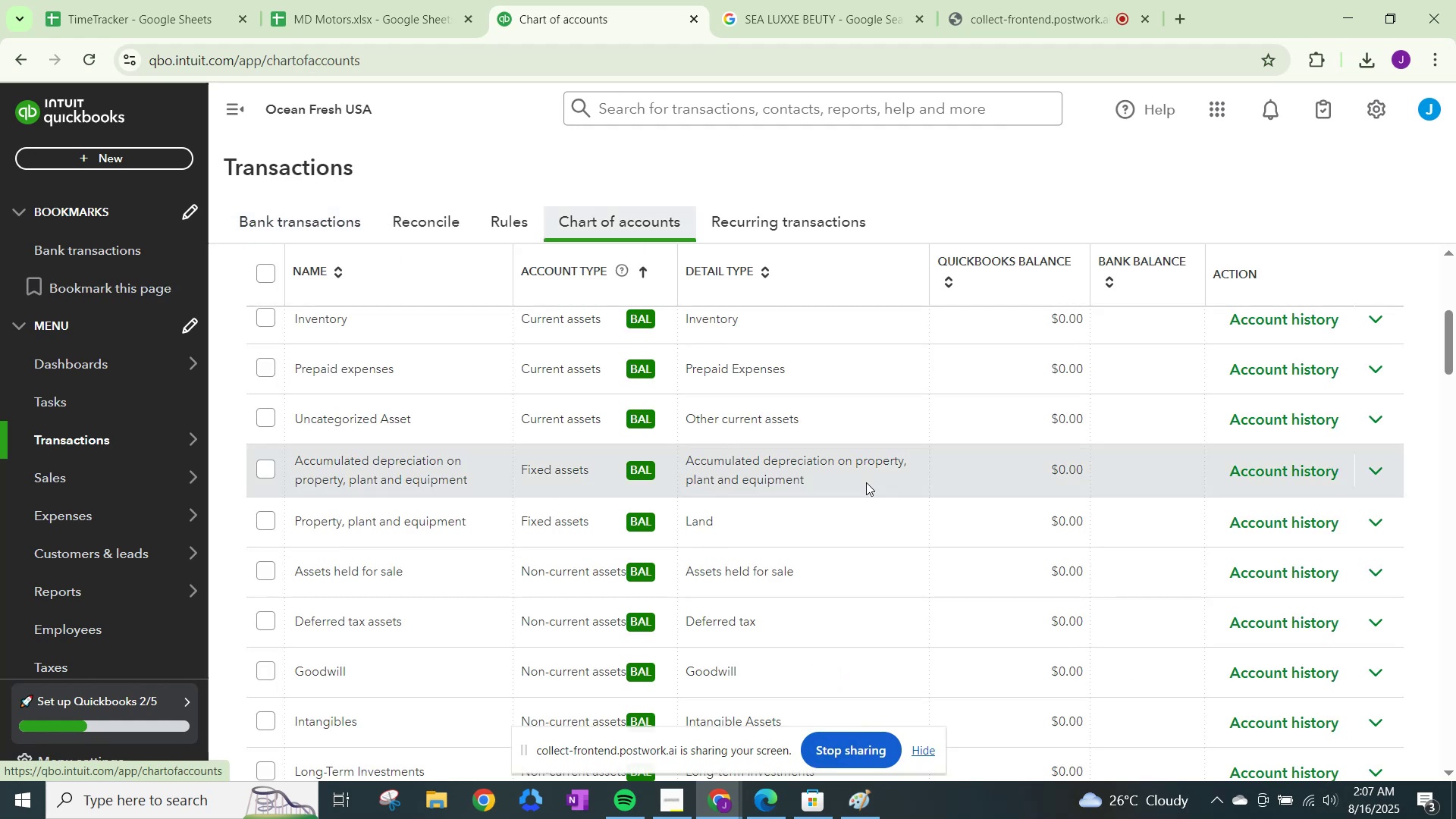 
scroll: coordinate [719, 501], scroll_direction: down, amount: 3.0
 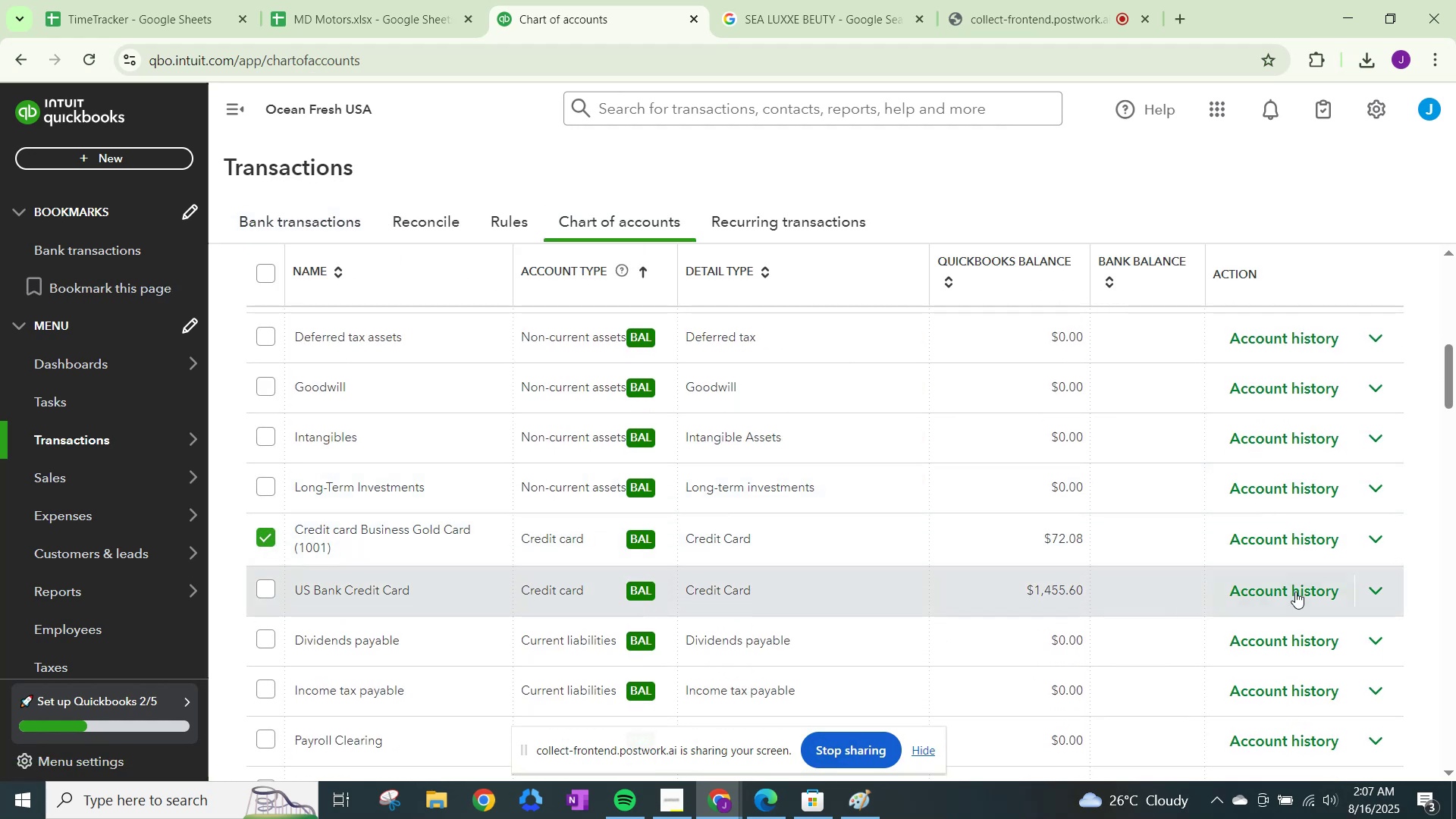 
left_click([1376, 544])
 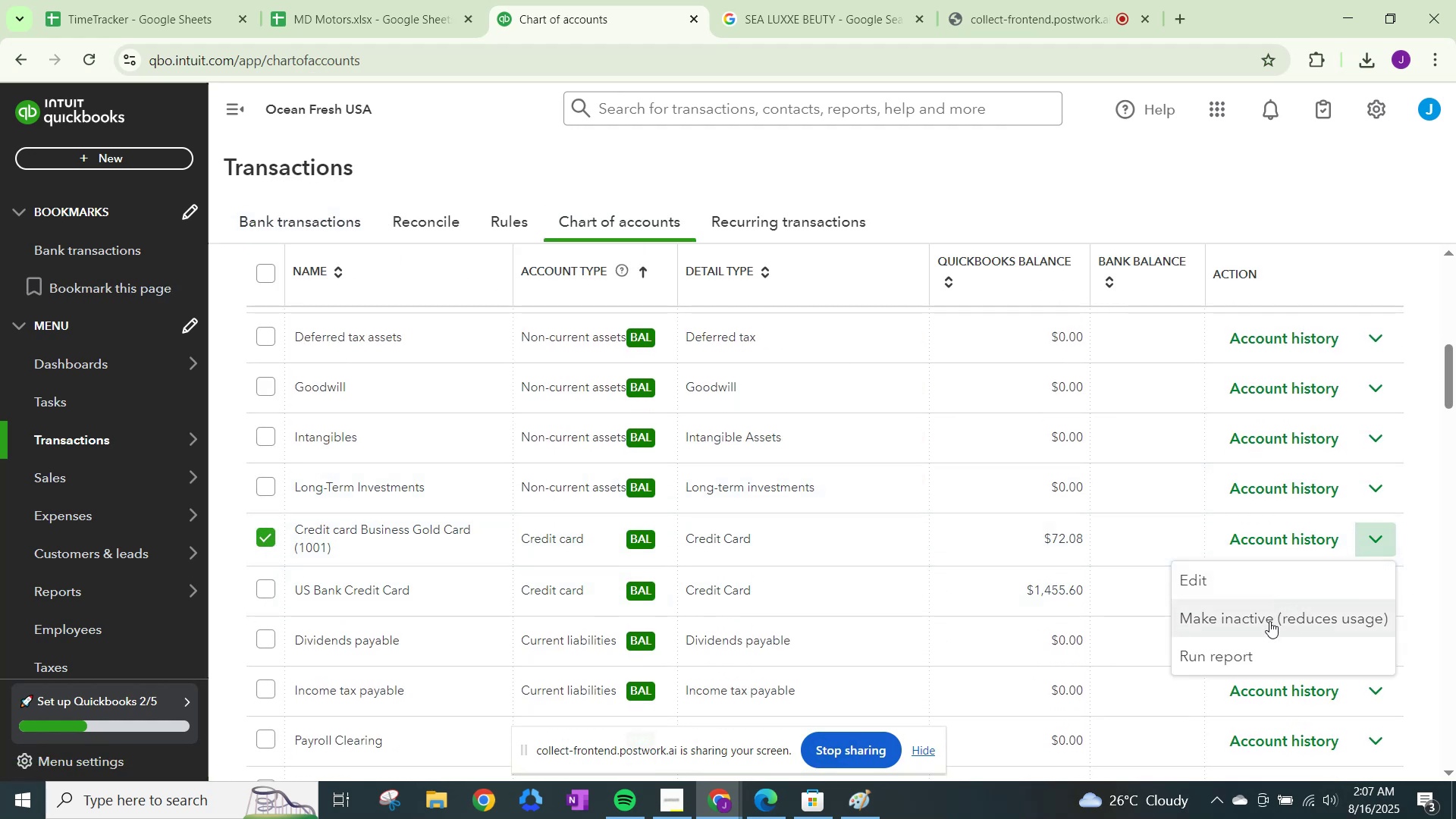 
left_click([1269, 622])
 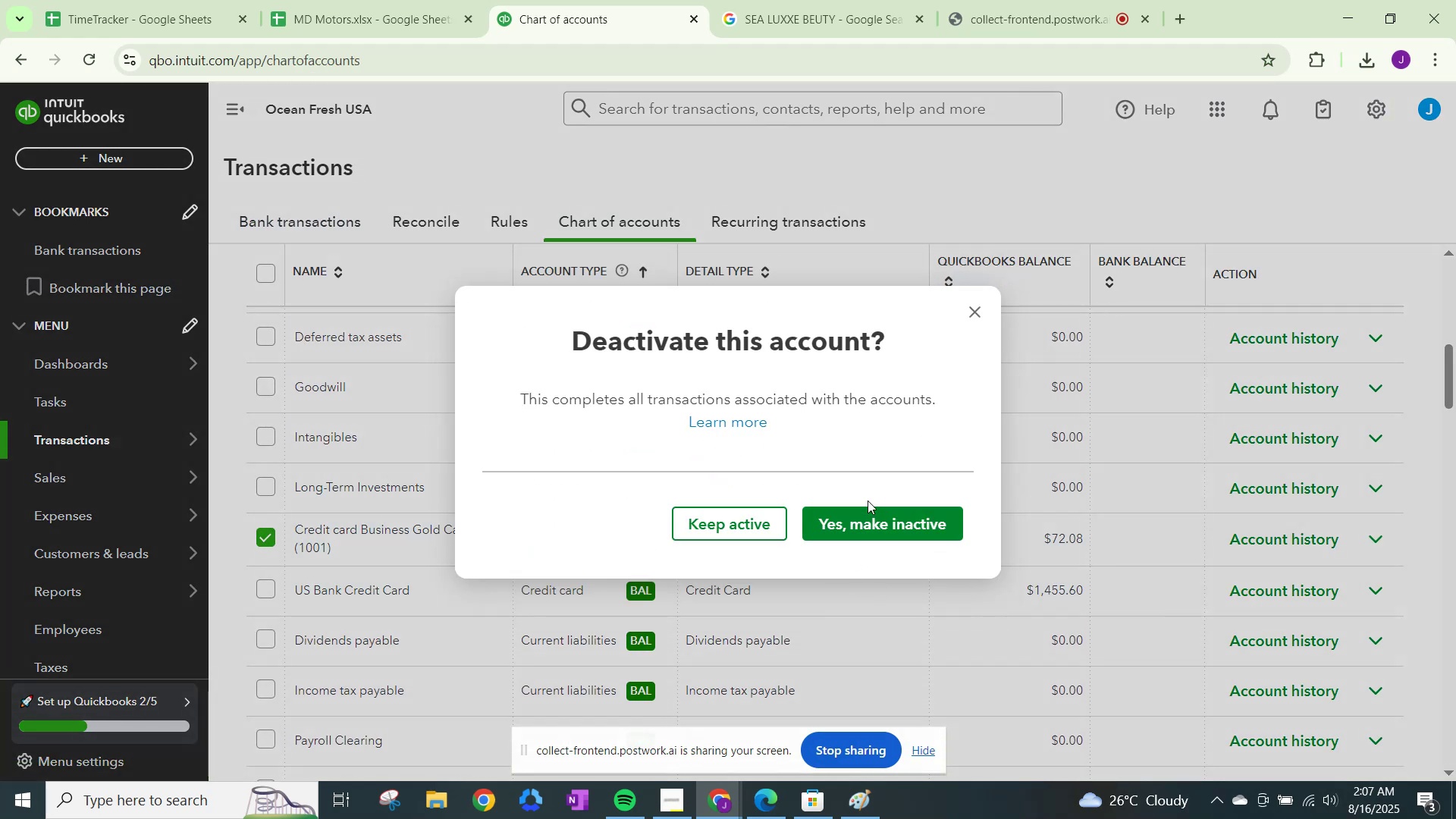 
double_click([865, 517])
 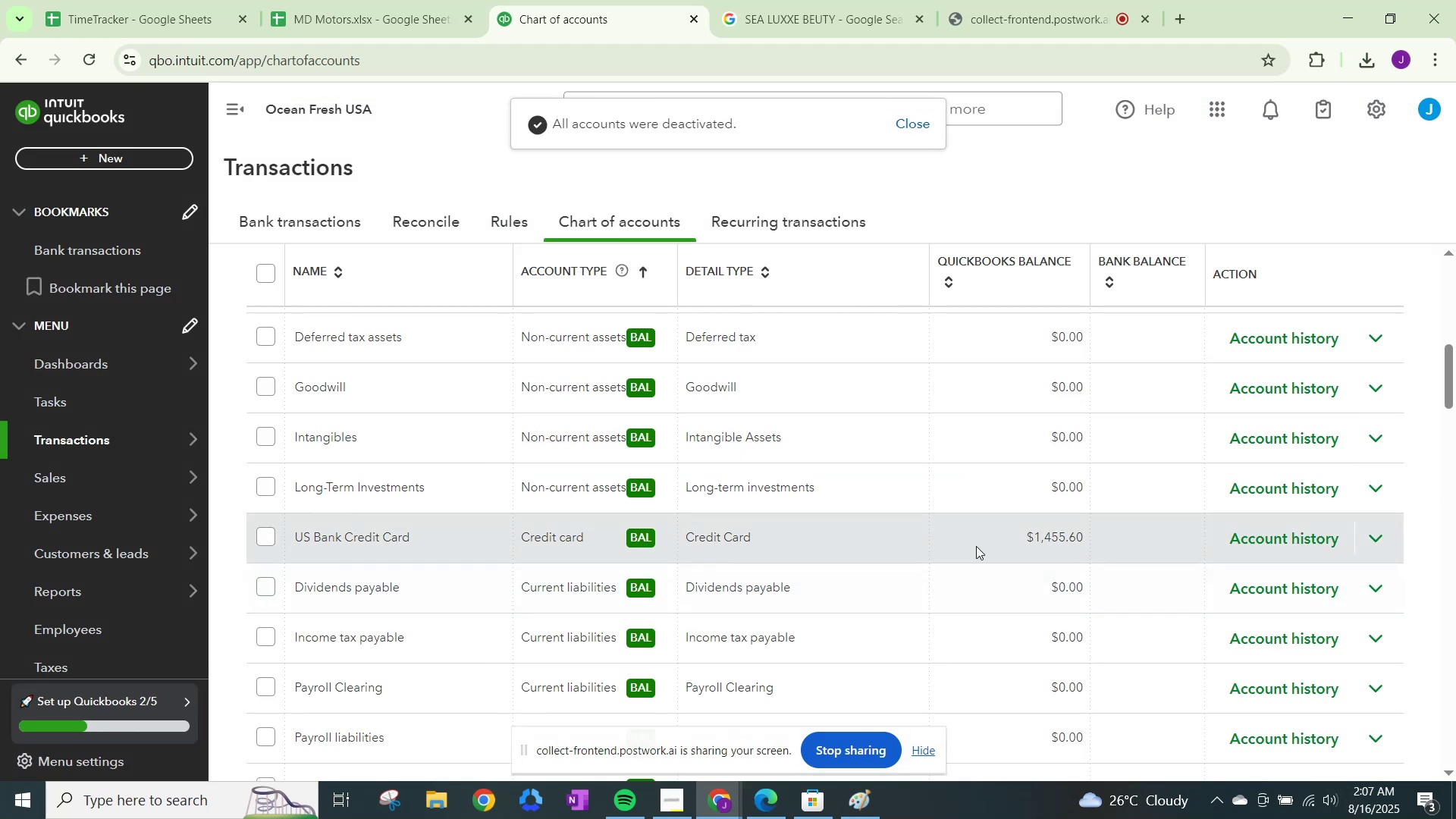 
left_click([271, 535])
 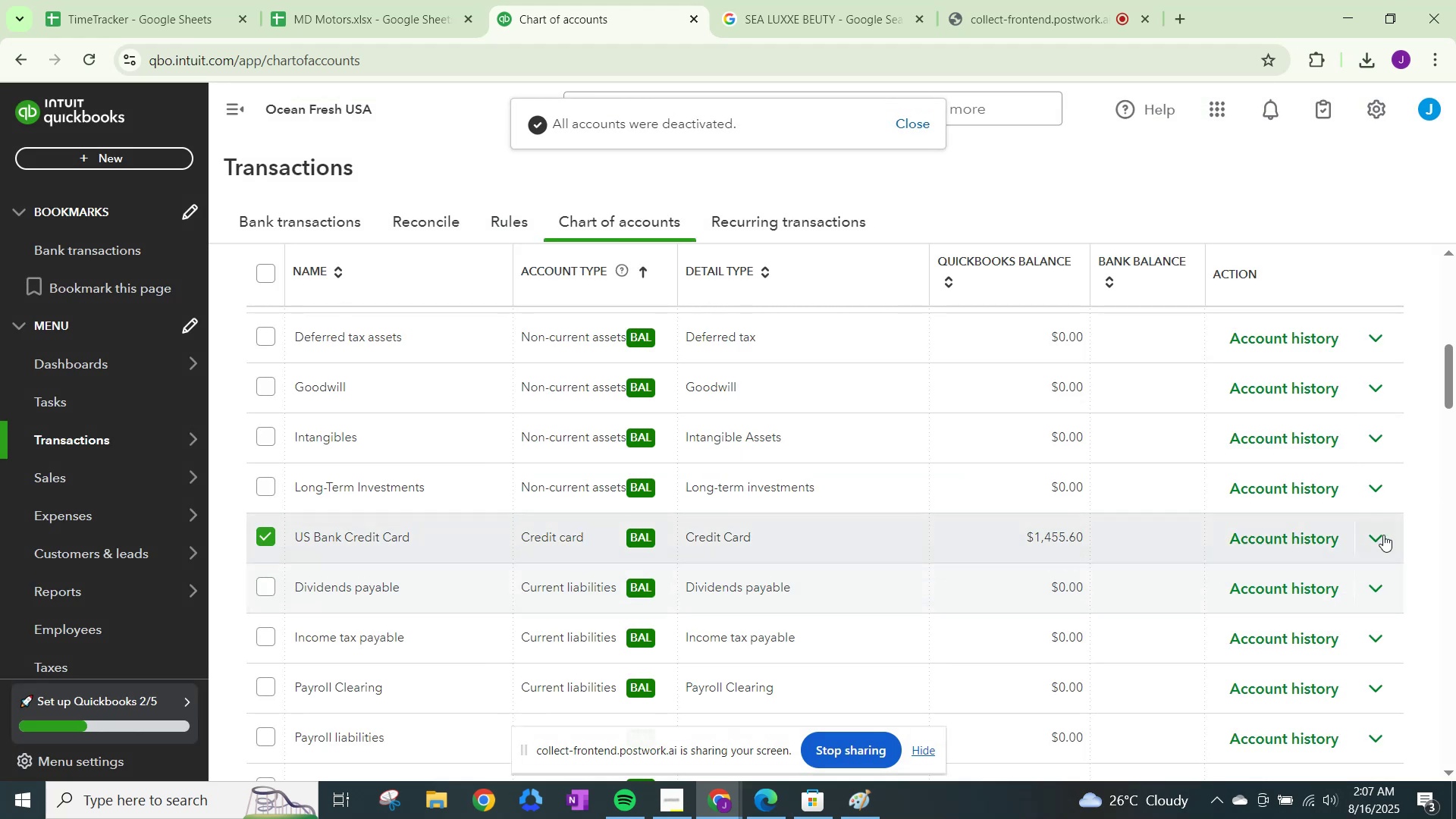 
left_click([1385, 534])
 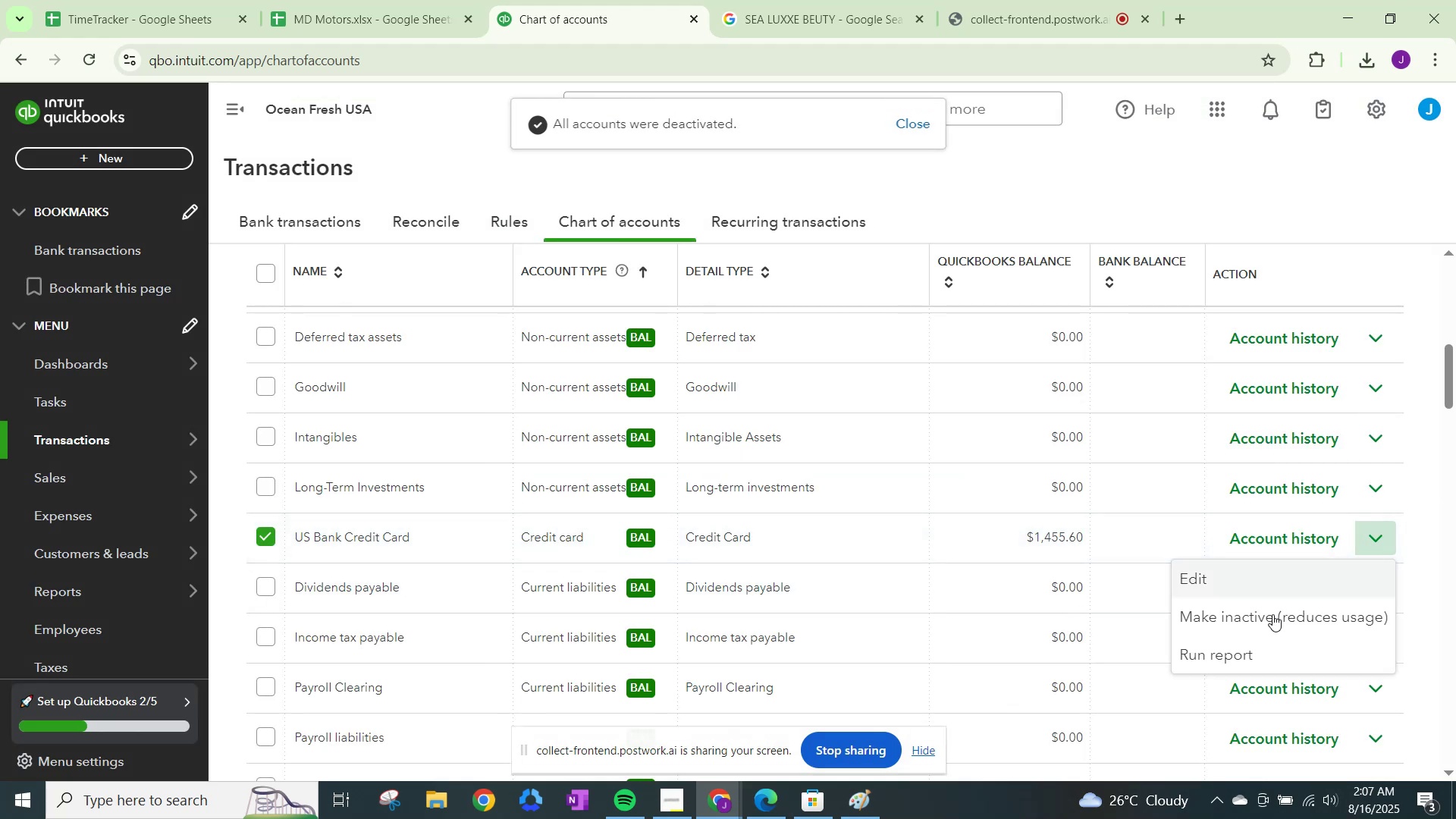 
left_click([1272, 616])
 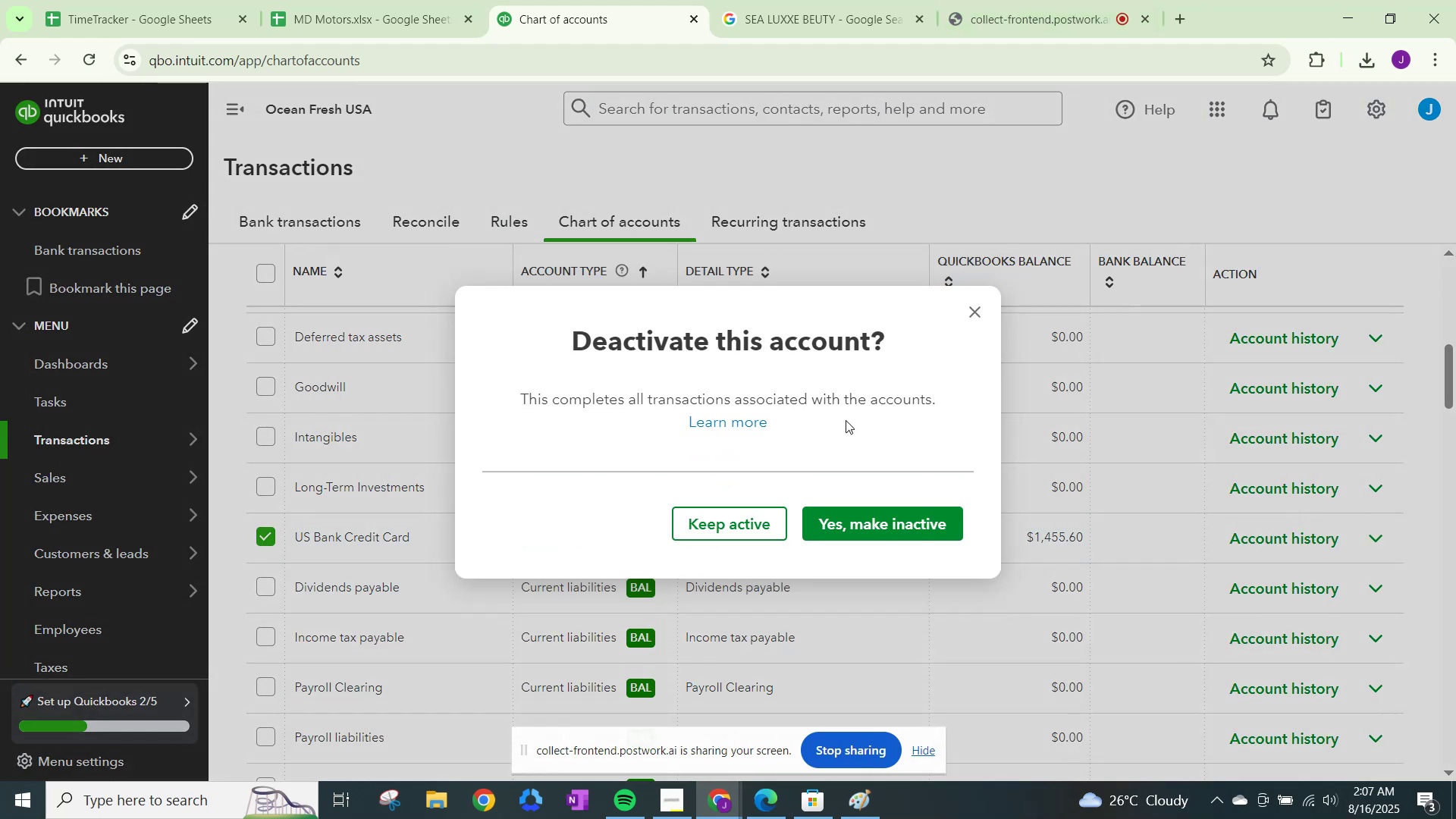 
left_click([831, 519])
 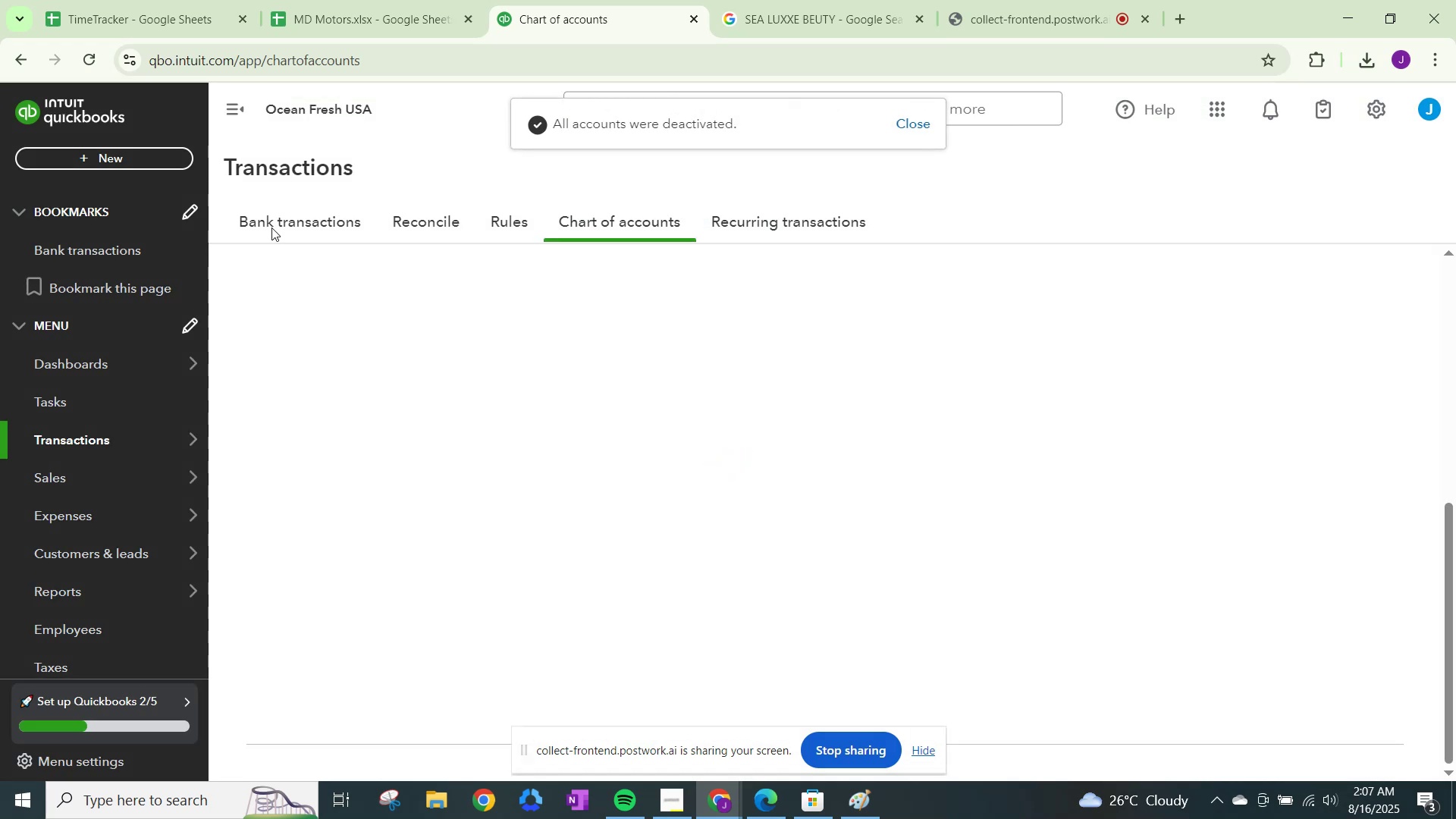 
left_click([271, 226])
 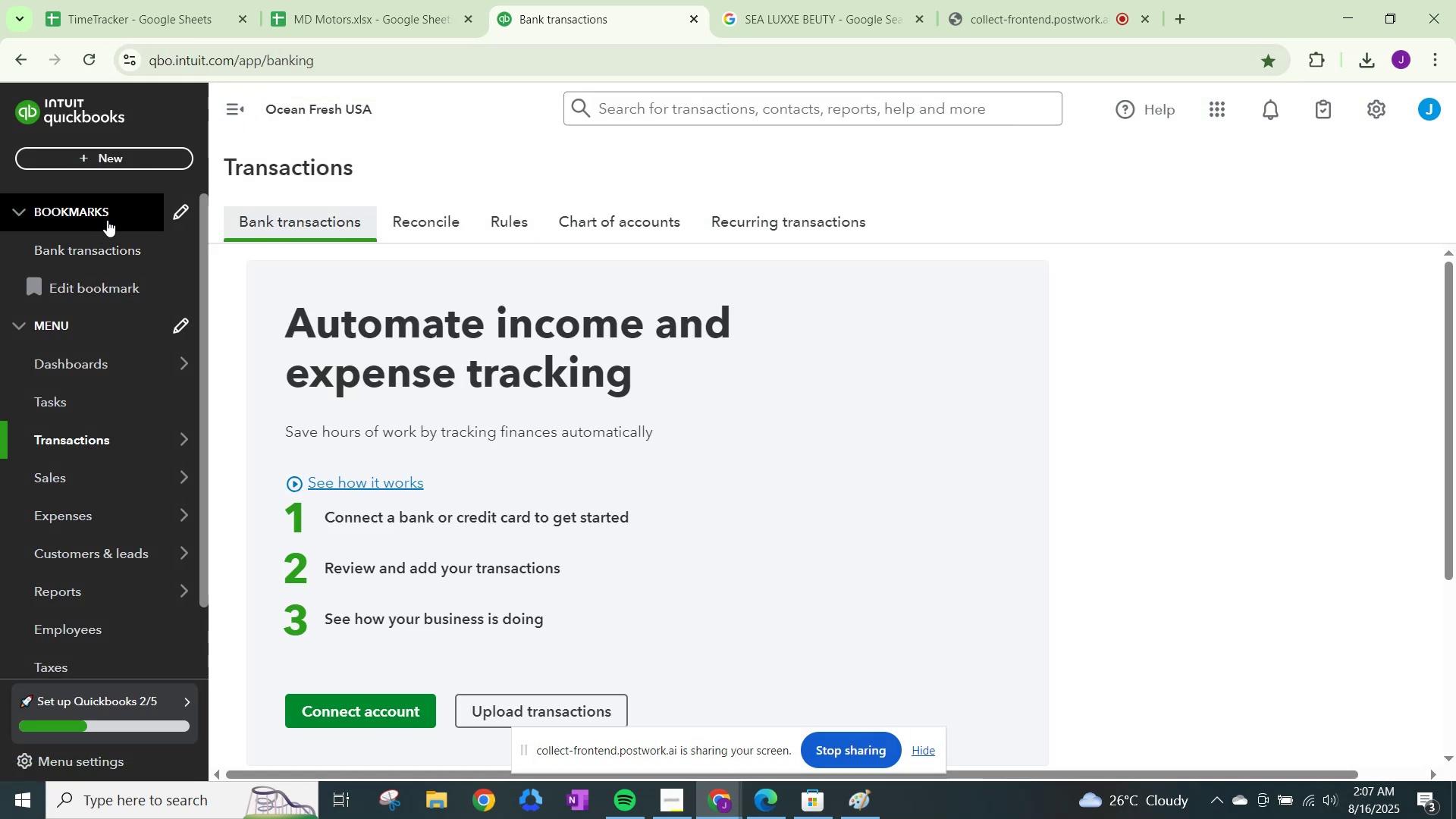 
wait(6.96)
 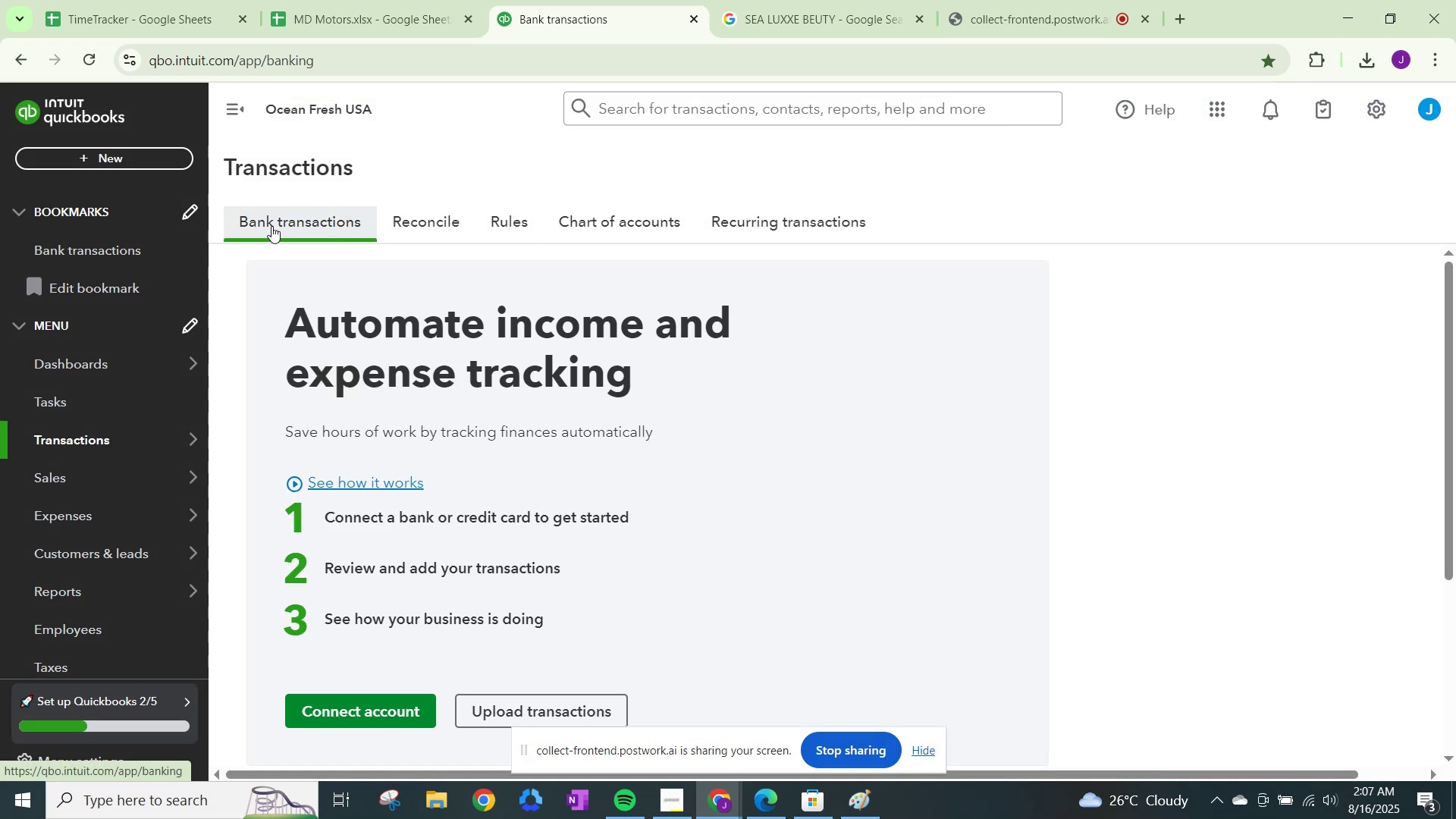 
left_click([294, 118])
 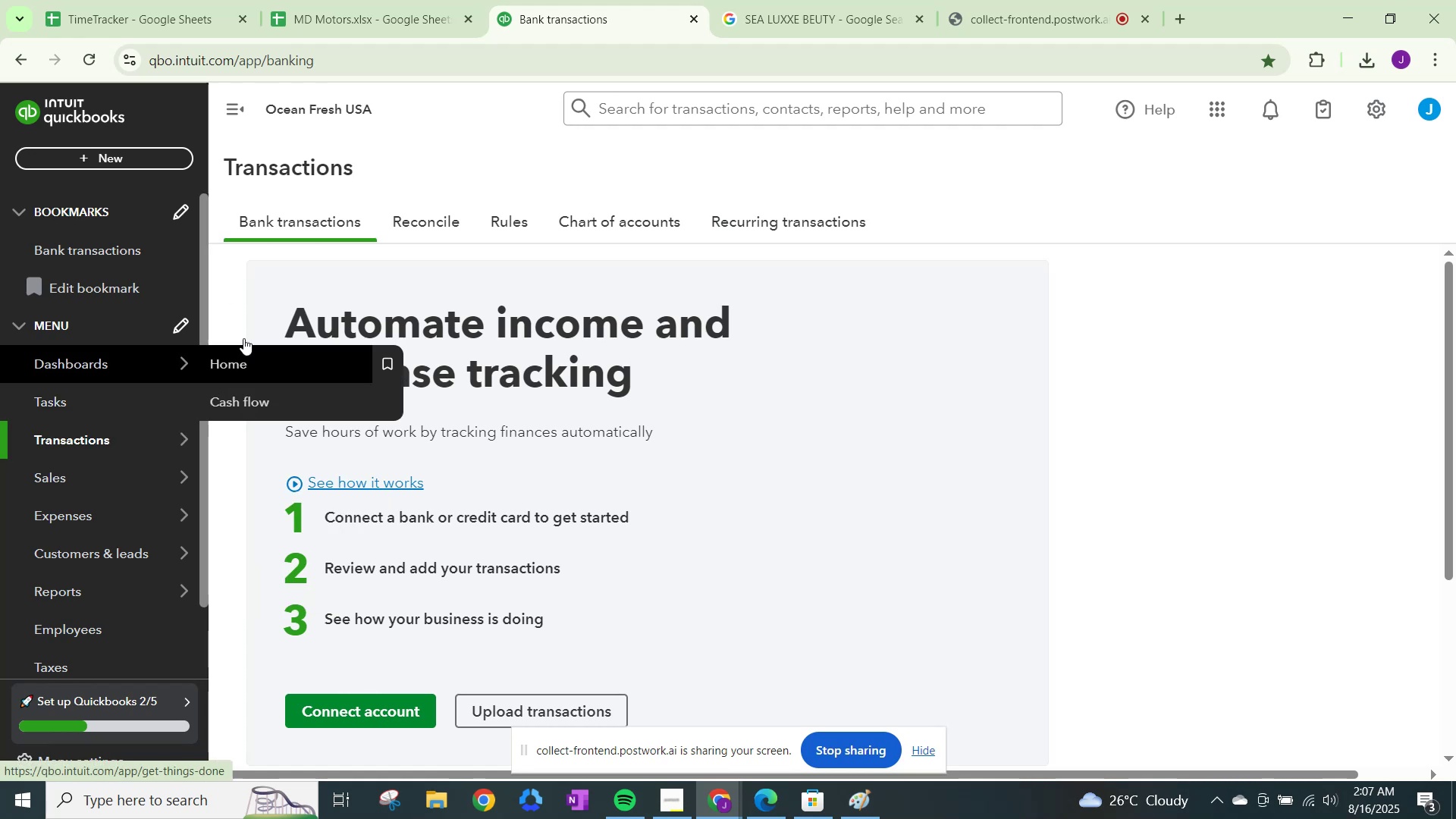 
left_click([609, 228])
 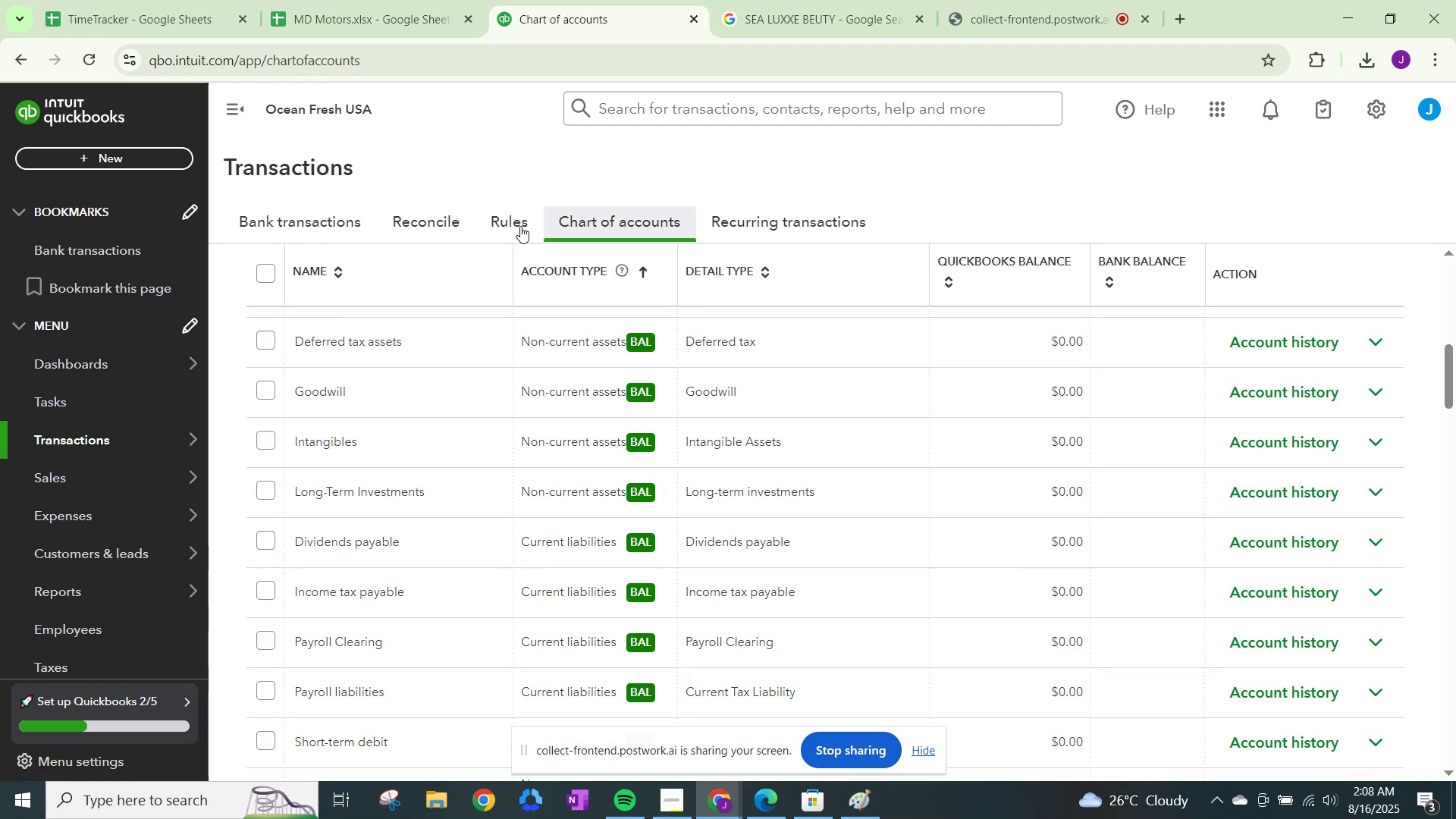 
left_click([260, 219])
 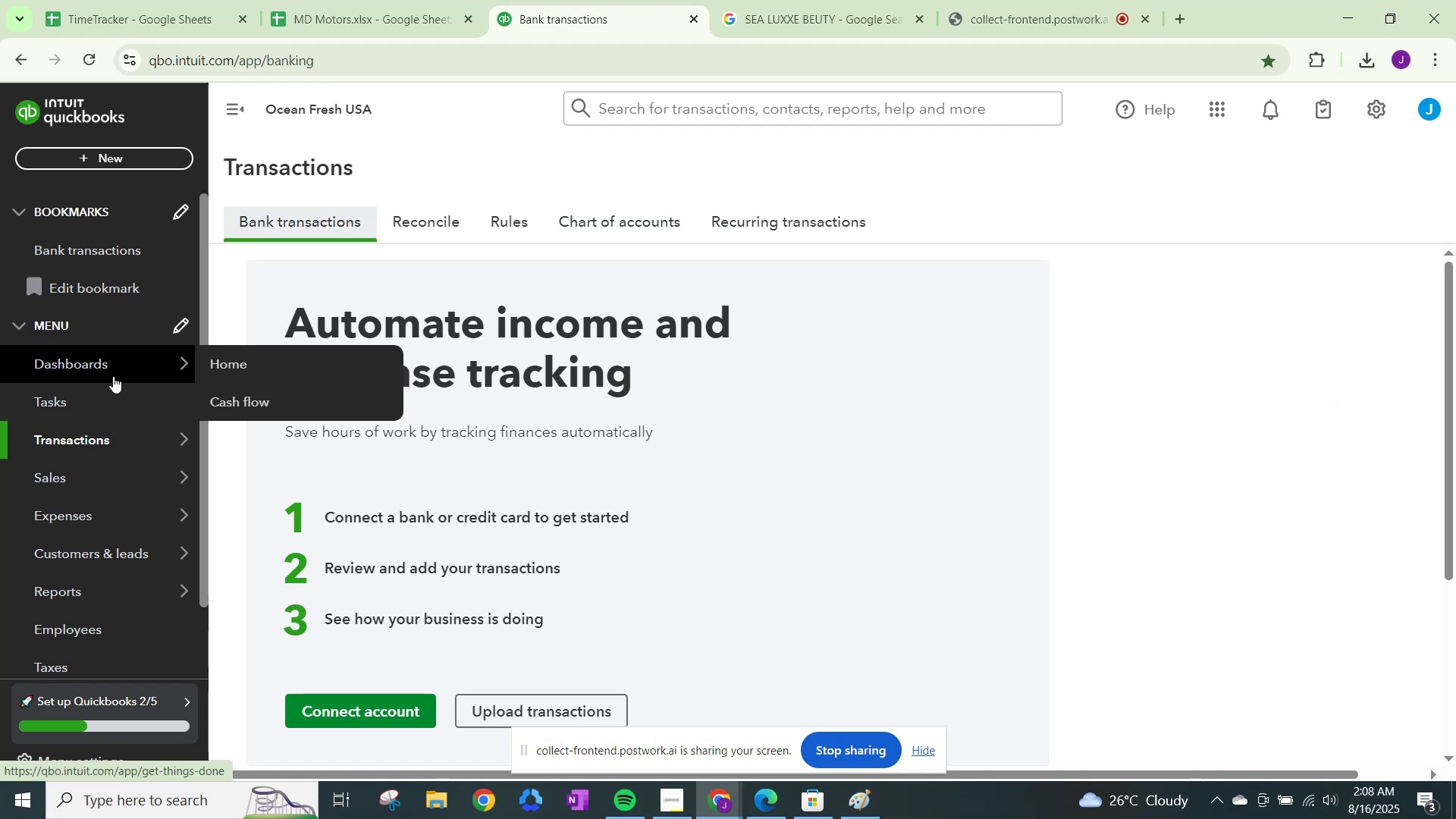 
left_click([106, 369])
 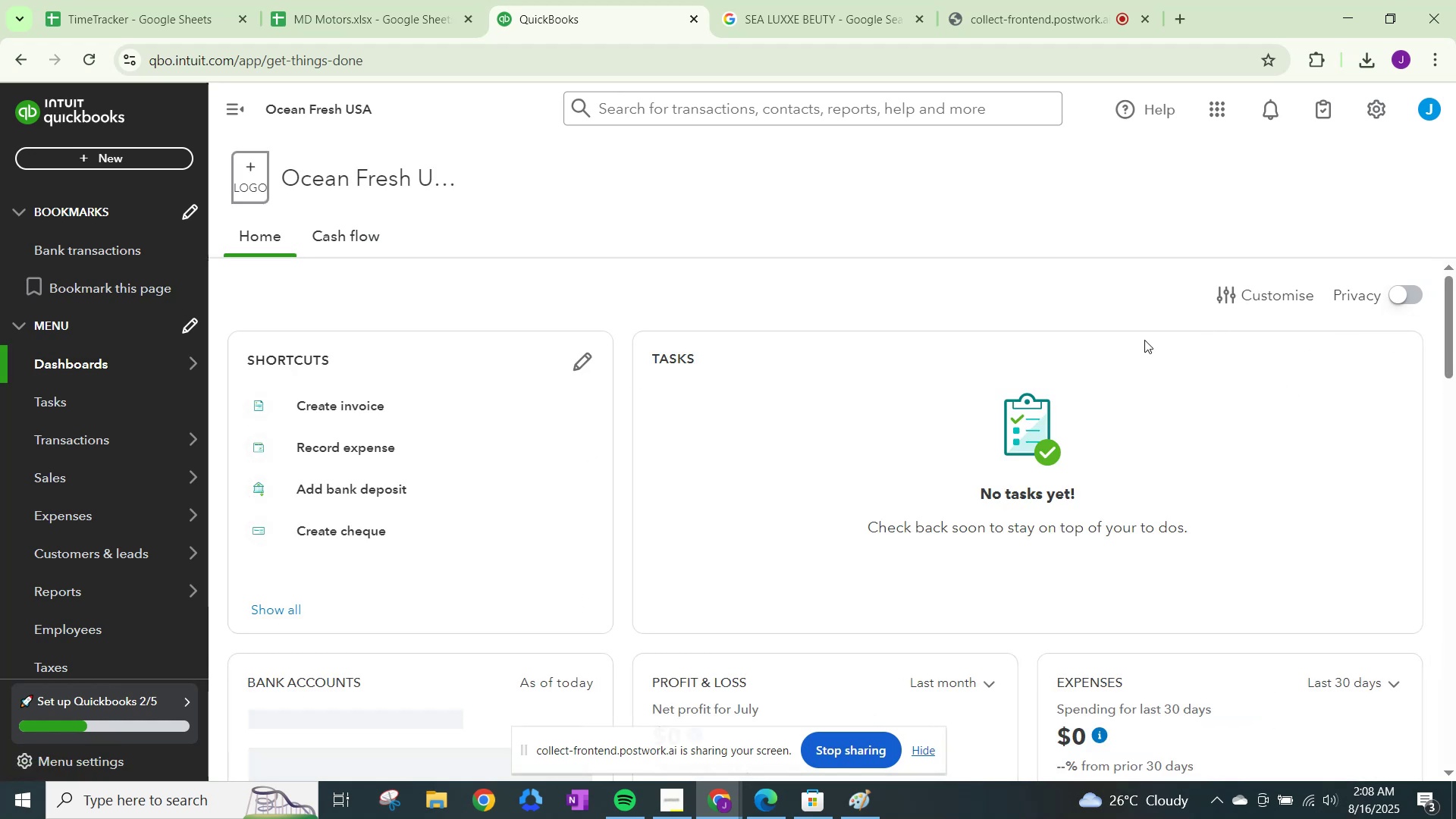 
scroll: coordinate [1017, 437], scroll_direction: down, amount: 3.0
 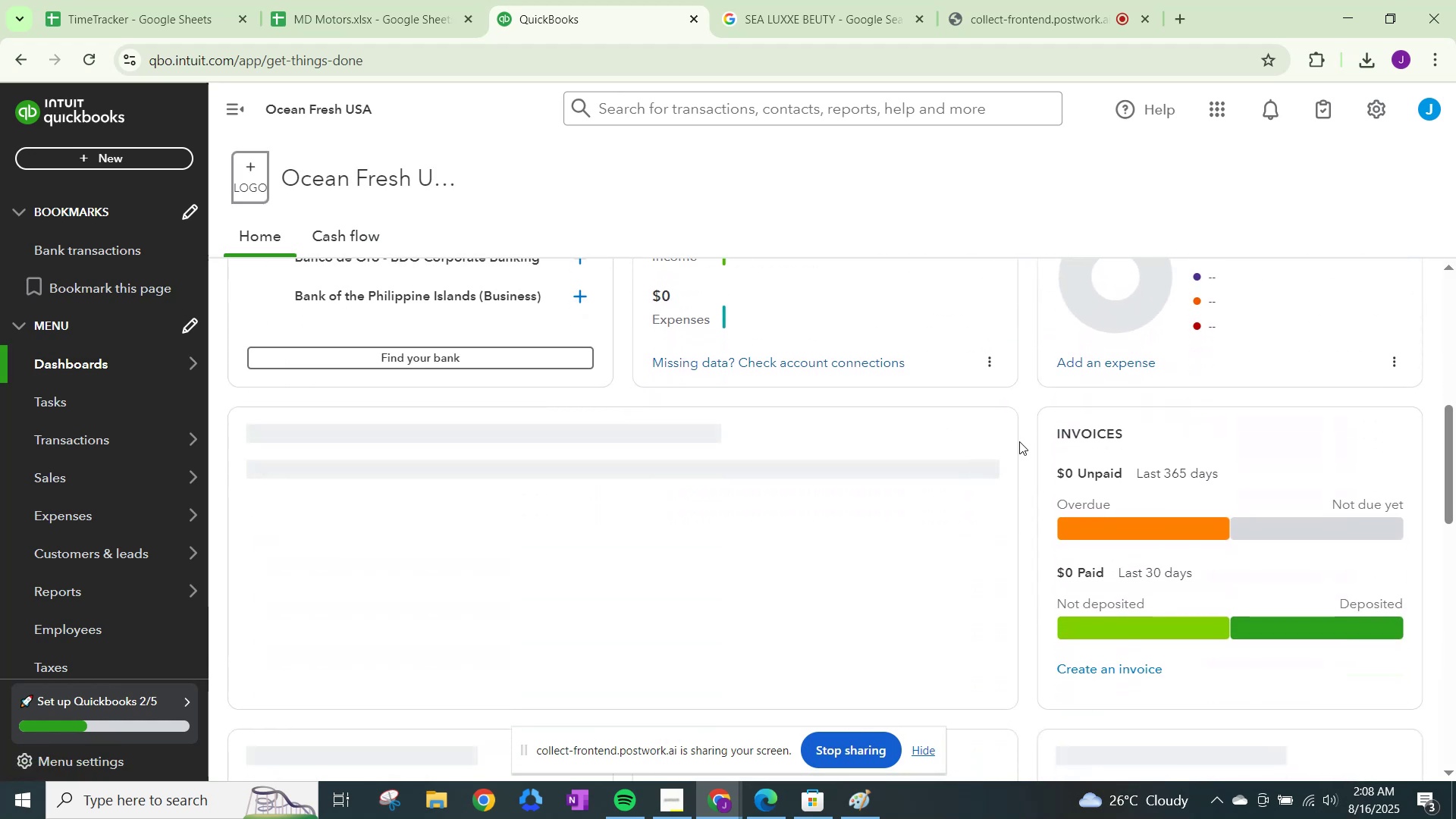 
scroll: coordinate [1020, 441], scroll_direction: up, amount: 8.0
 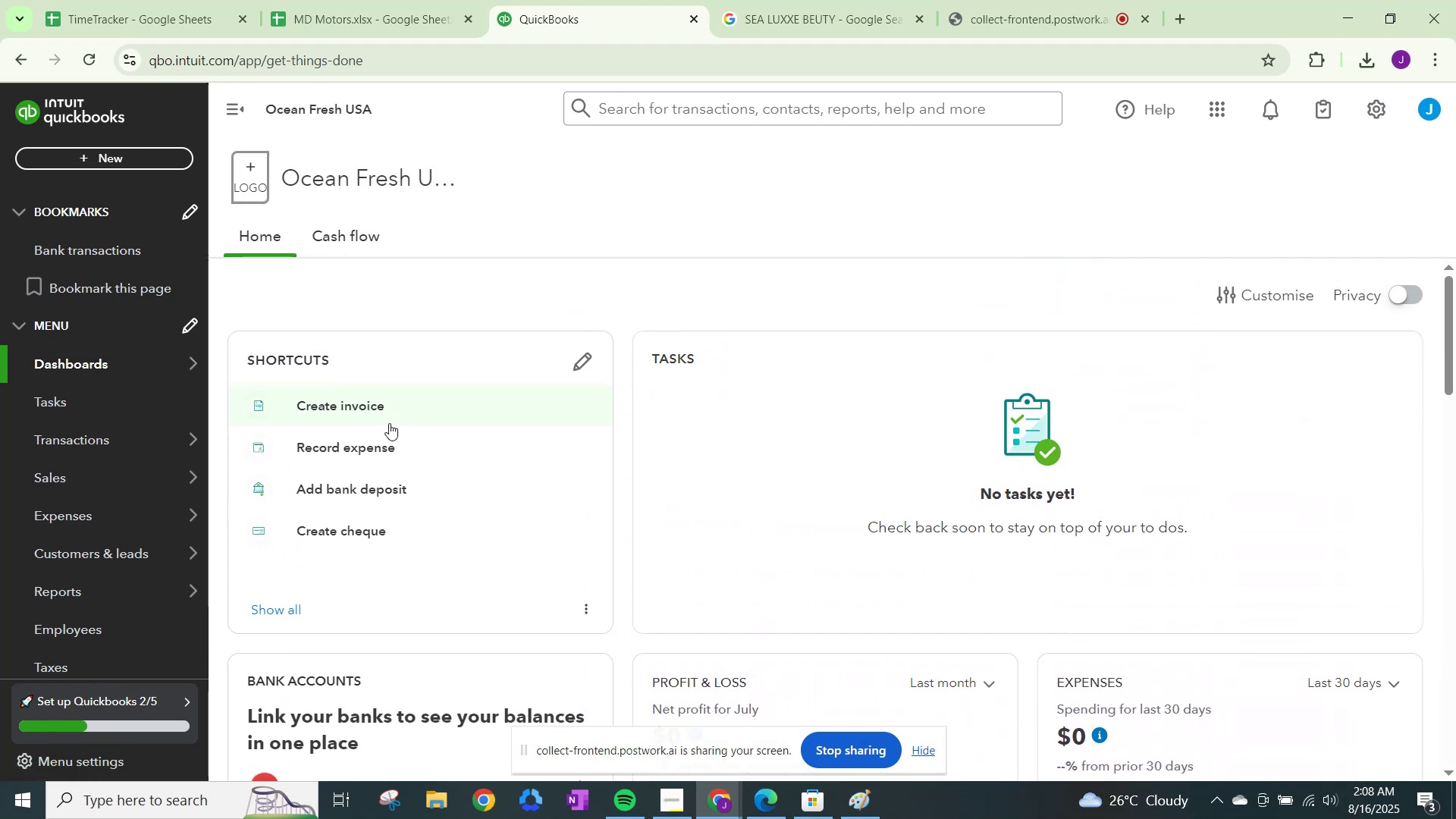 
scroll: coordinate [389, 423], scroll_direction: down, amount: 5.0
 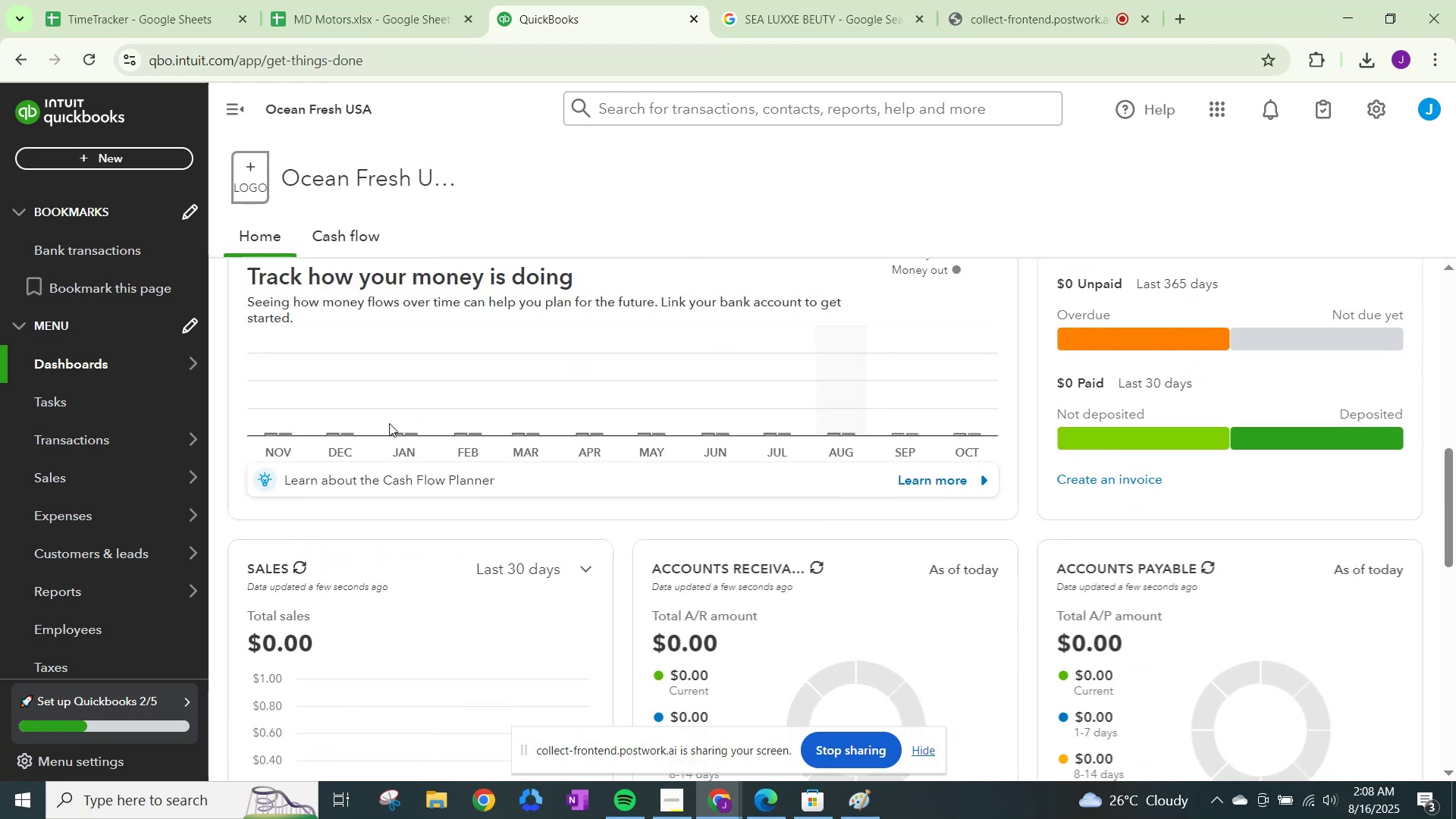 
scroll: coordinate [390, 423], scroll_direction: up, amount: 12.0
 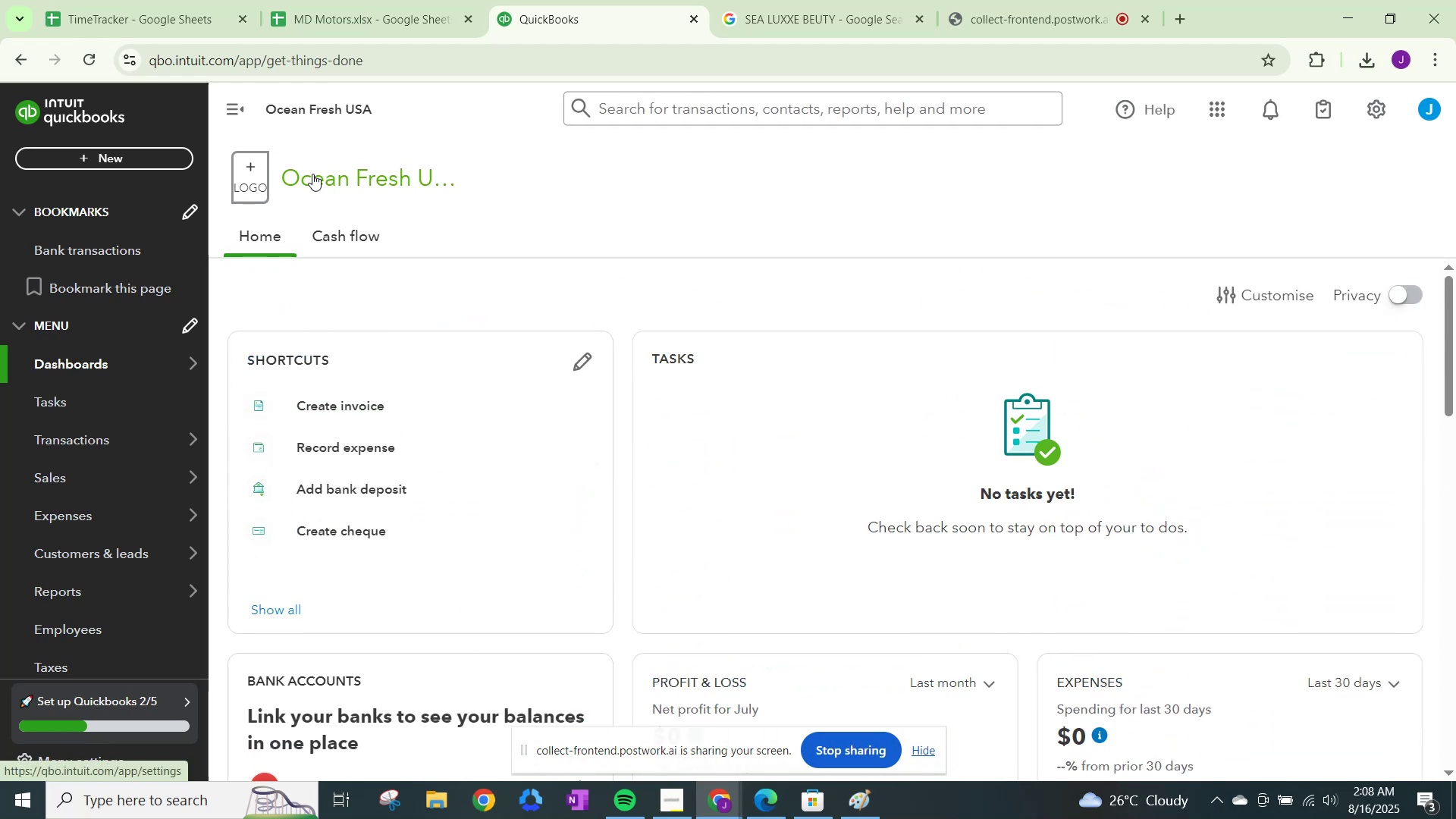 
left_click([312, 174])
 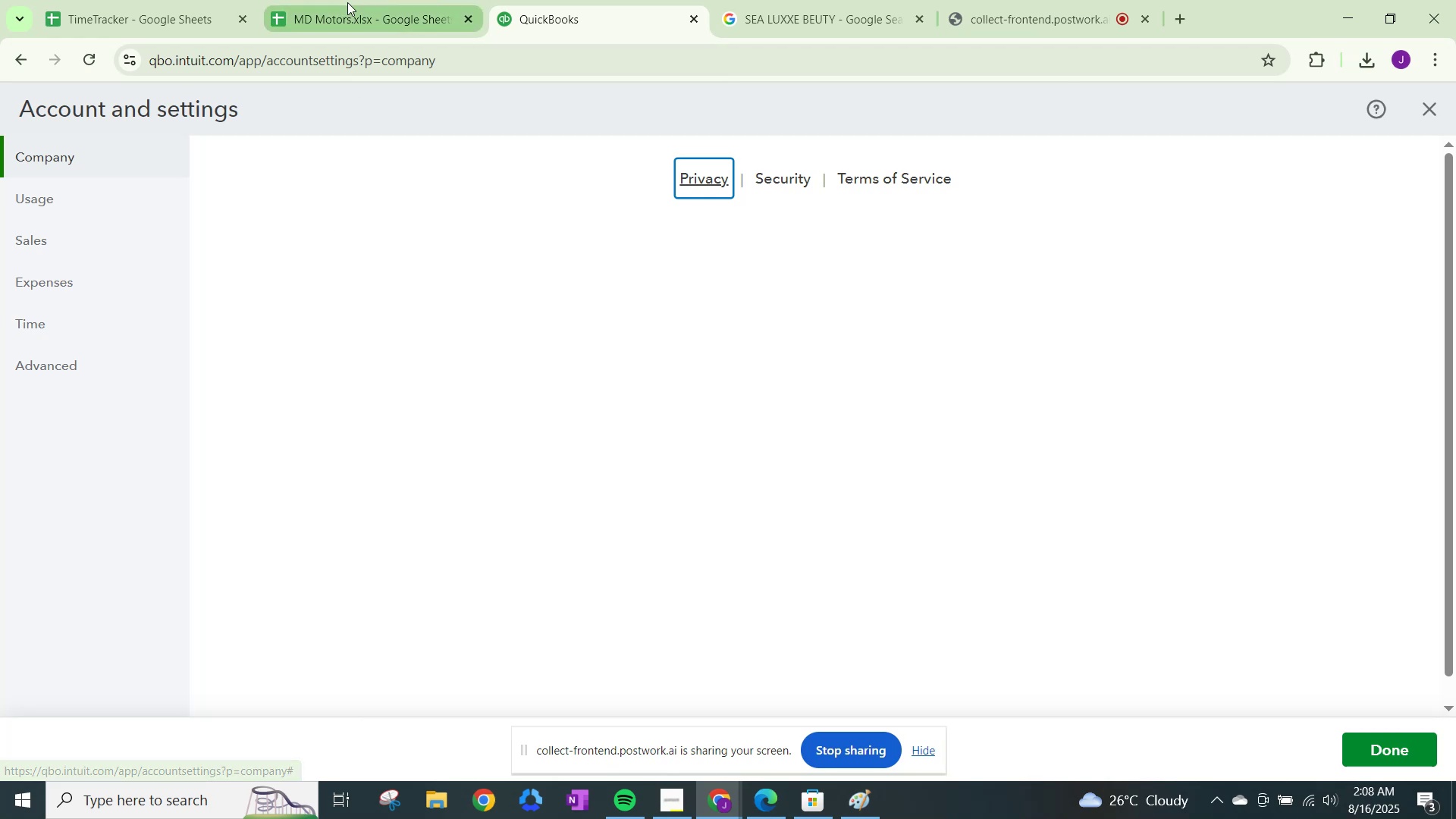 
wait(7.02)
 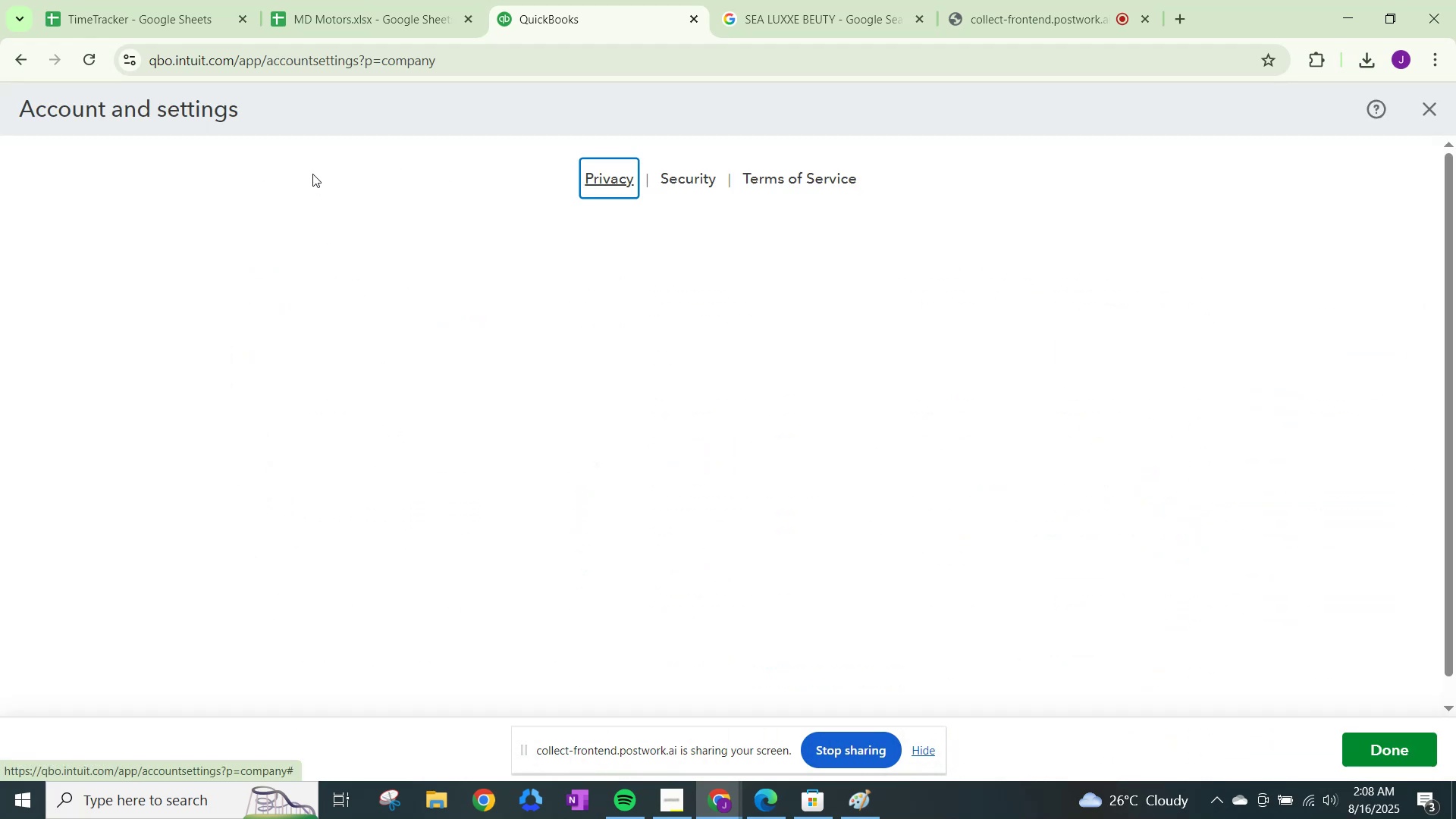 
scroll: coordinate [55, 256], scroll_direction: up, amount: 4.0
 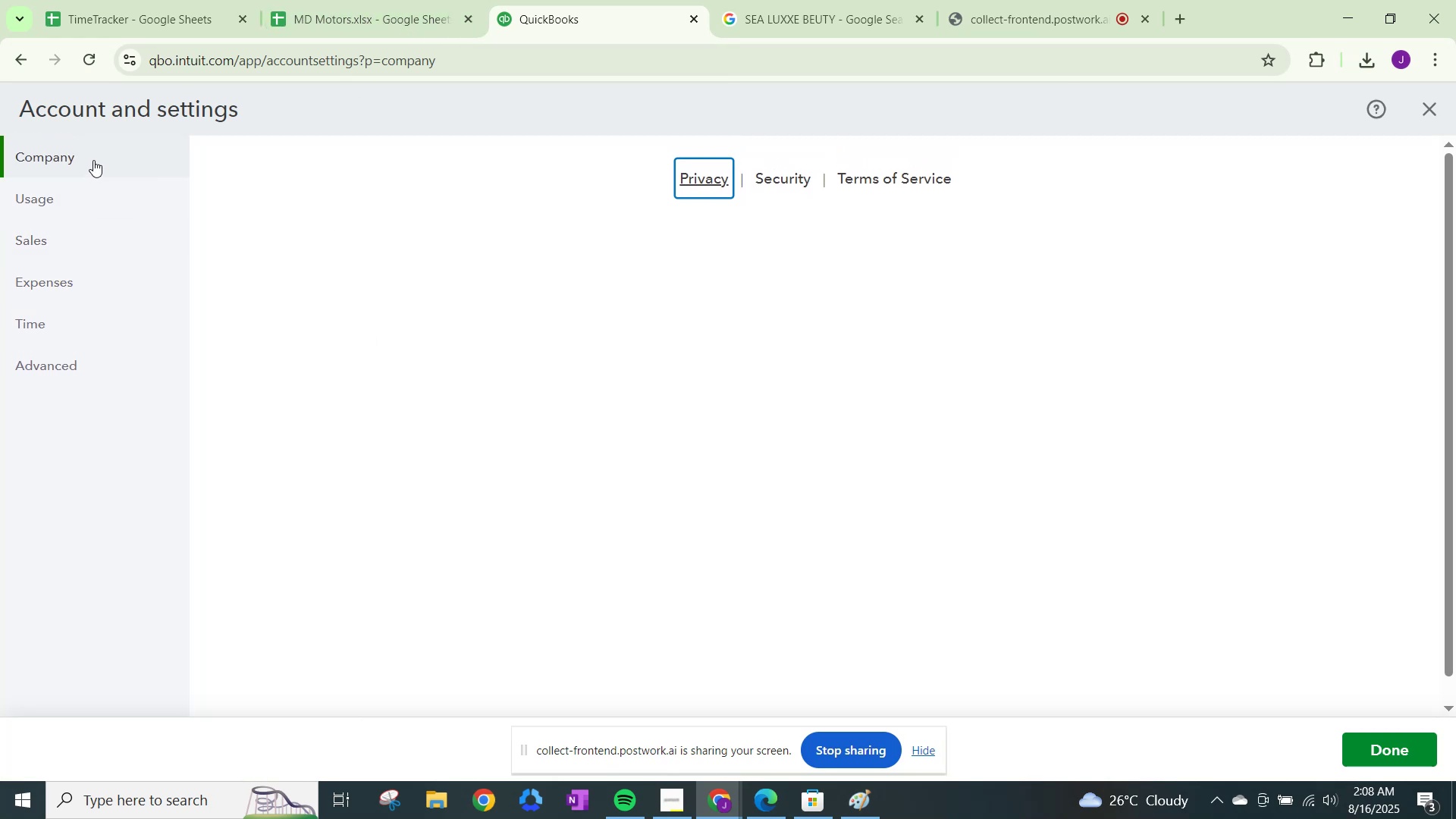 
left_click([96, 156])
 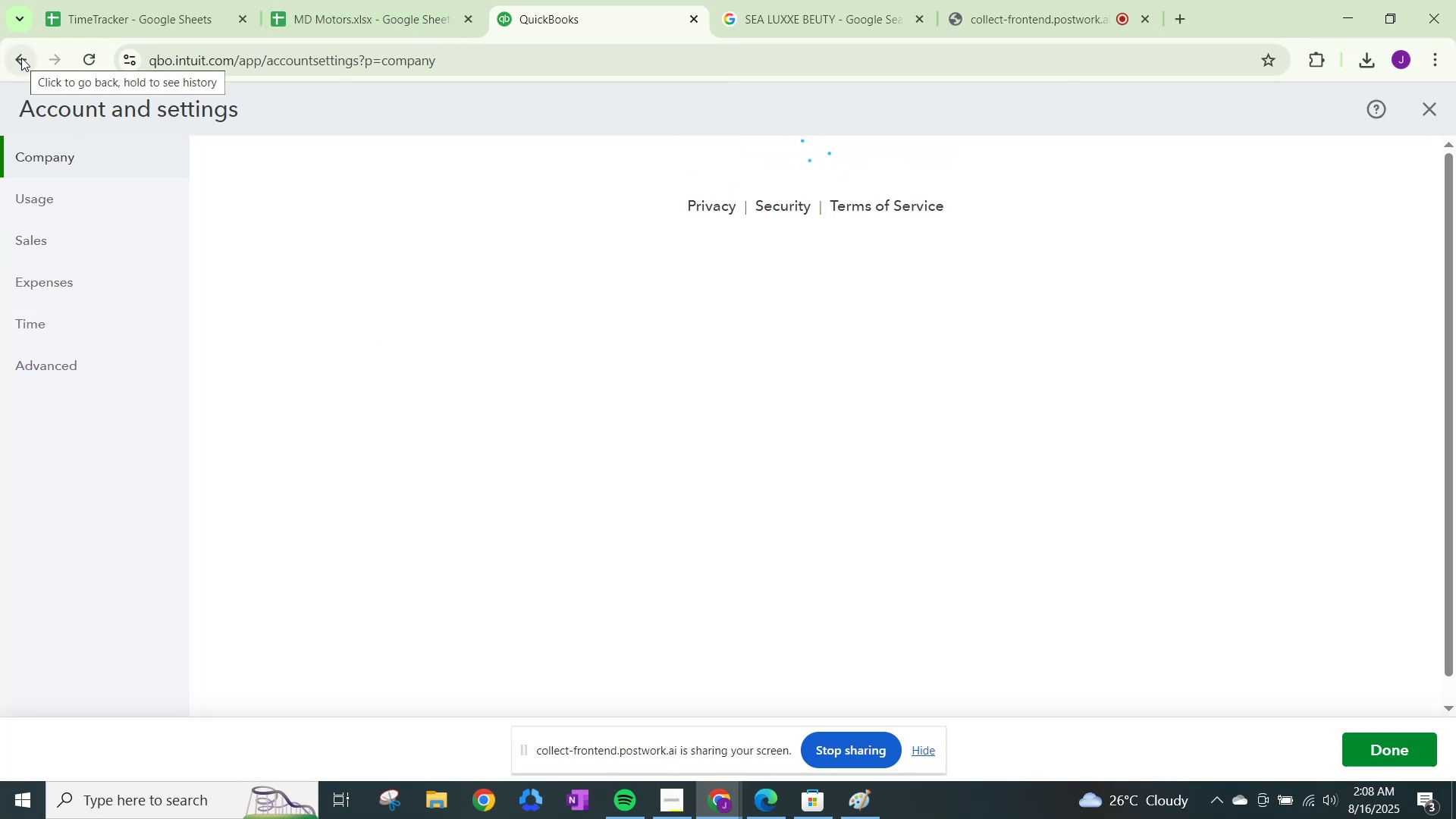 
left_click([21, 58])
 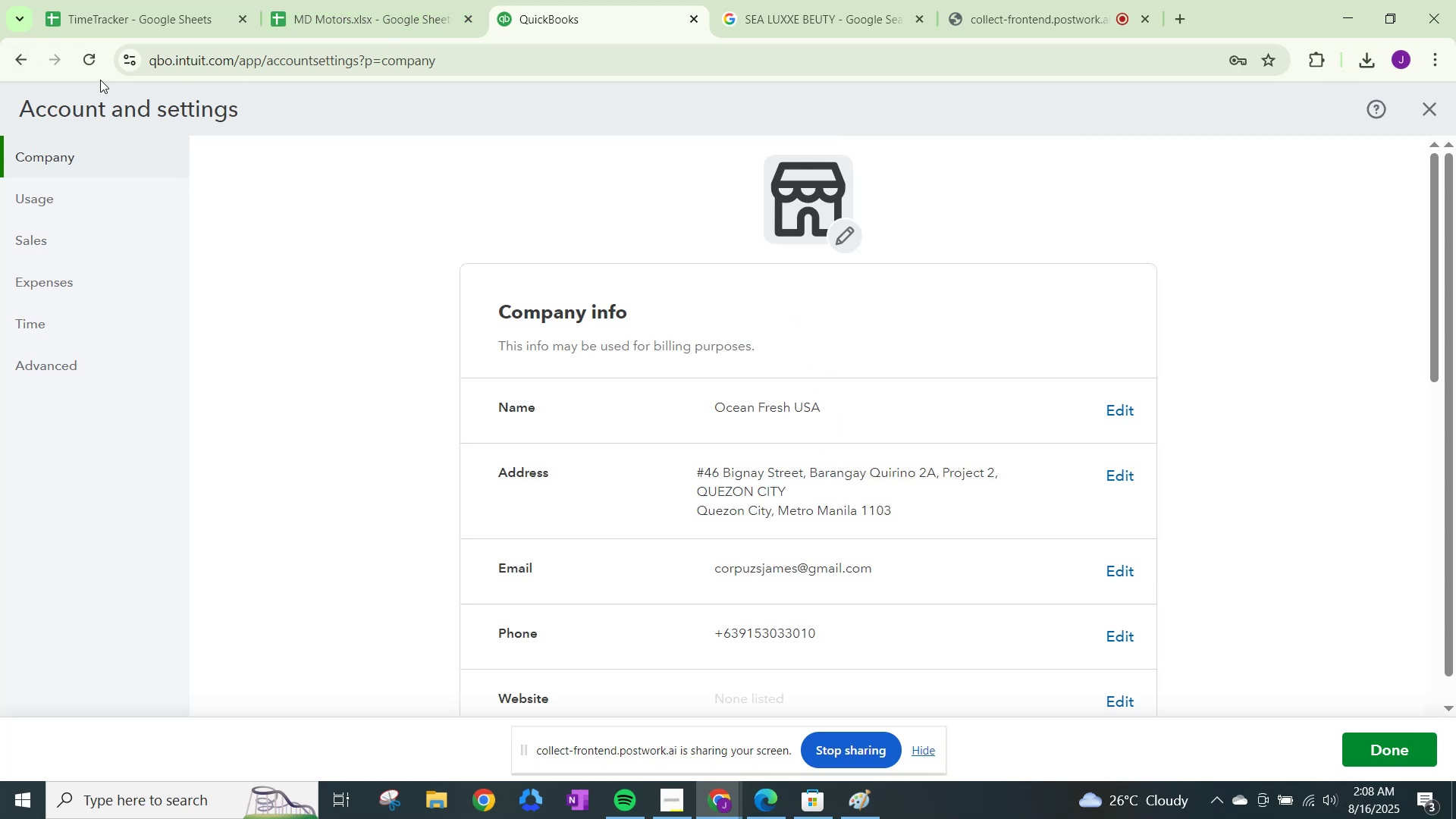 
wait(5.41)
 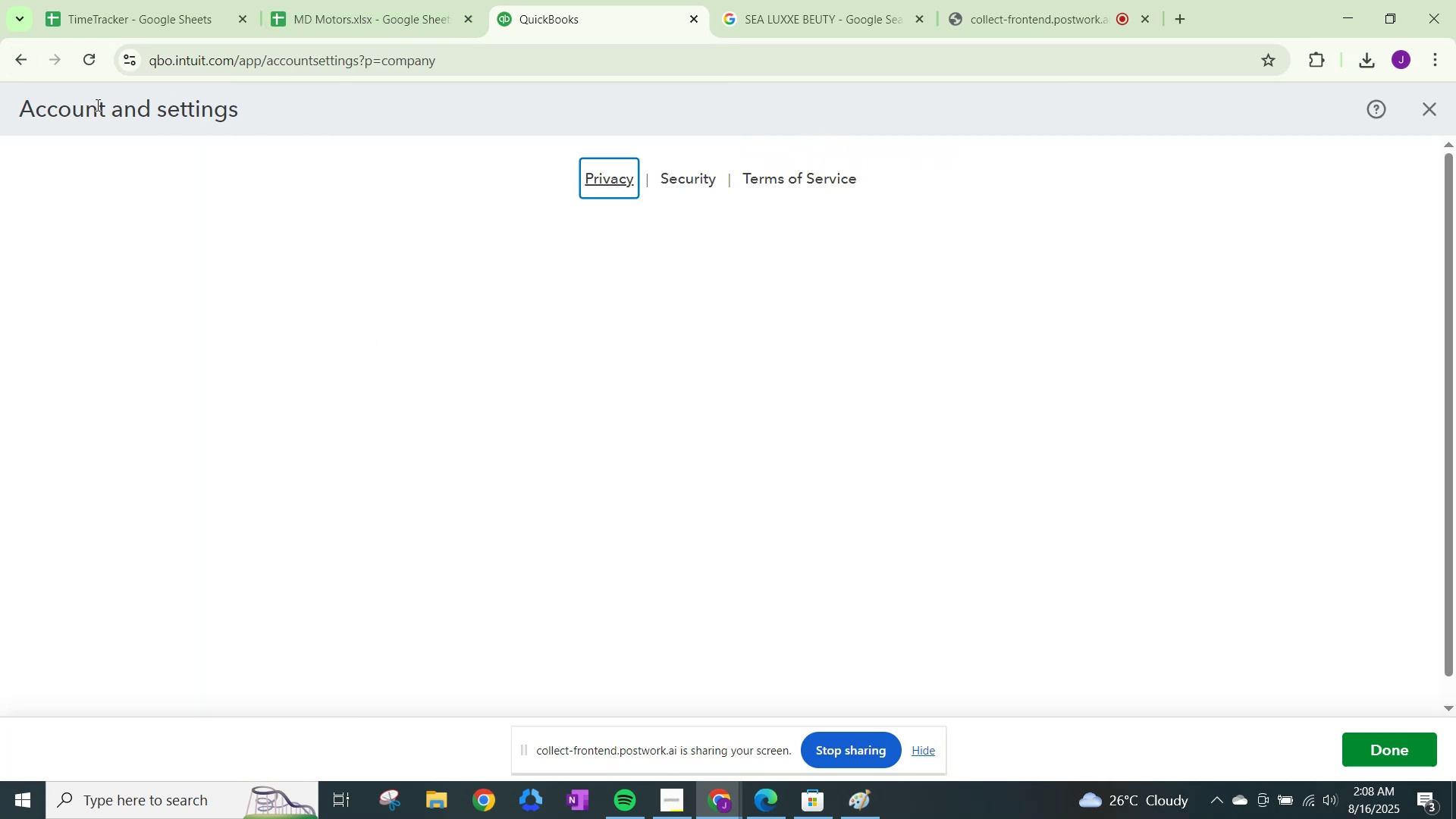 
left_click([1111, 402])
 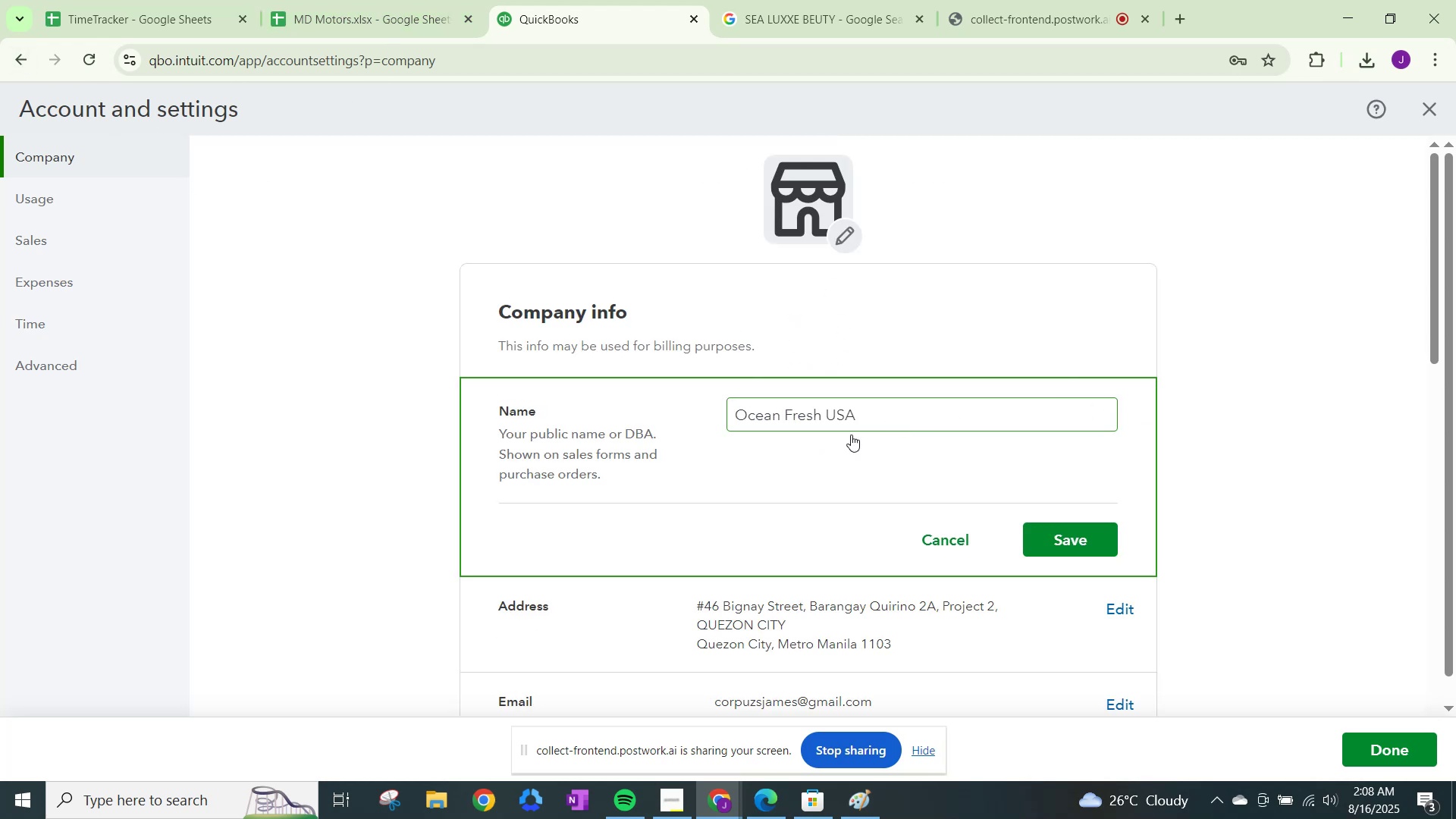 
left_click_drag(start_coordinate=[882, 416], to_coordinate=[626, 406])
 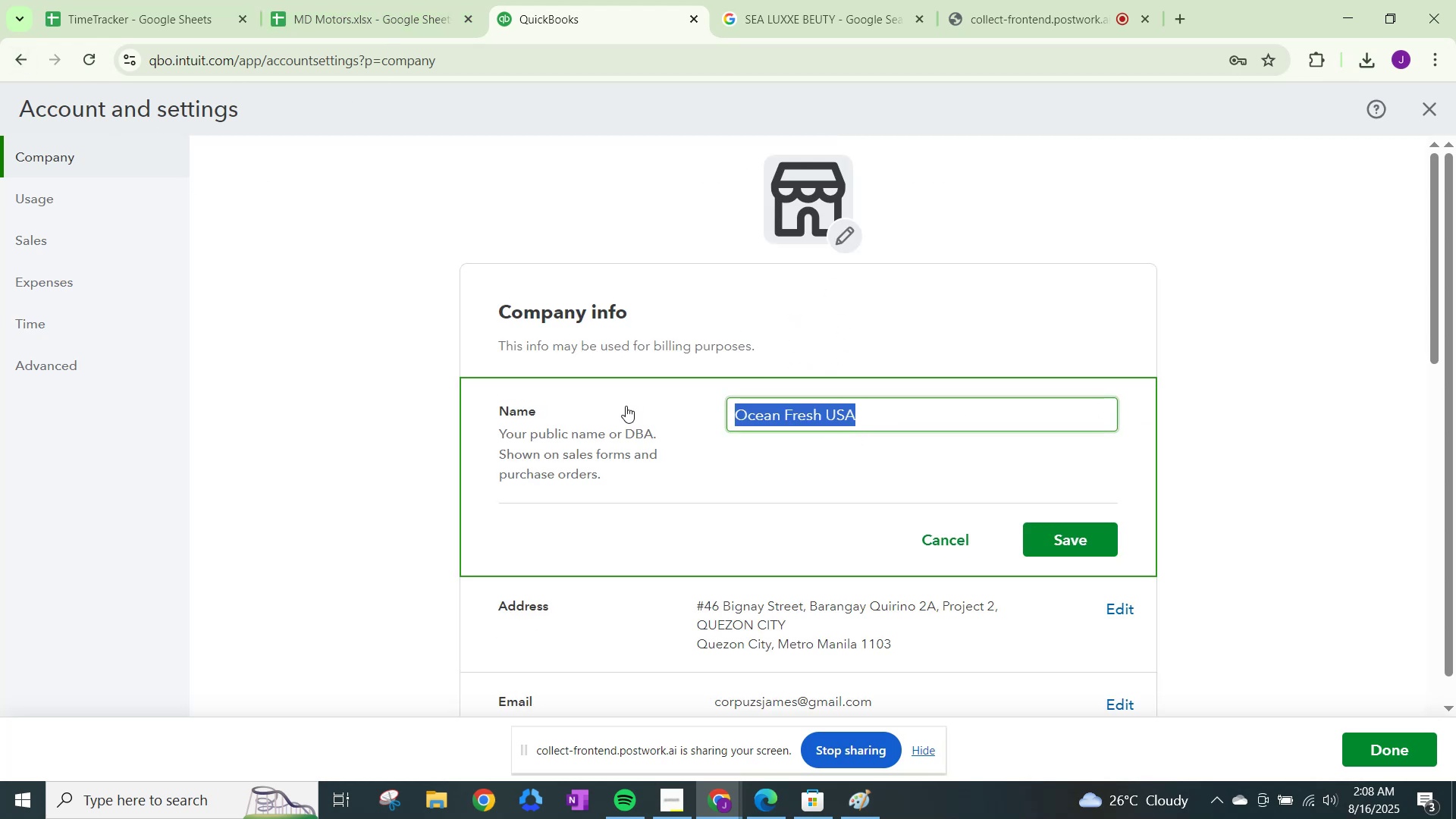 
hold_key(key=ShiftLeft, duration=0.37)
 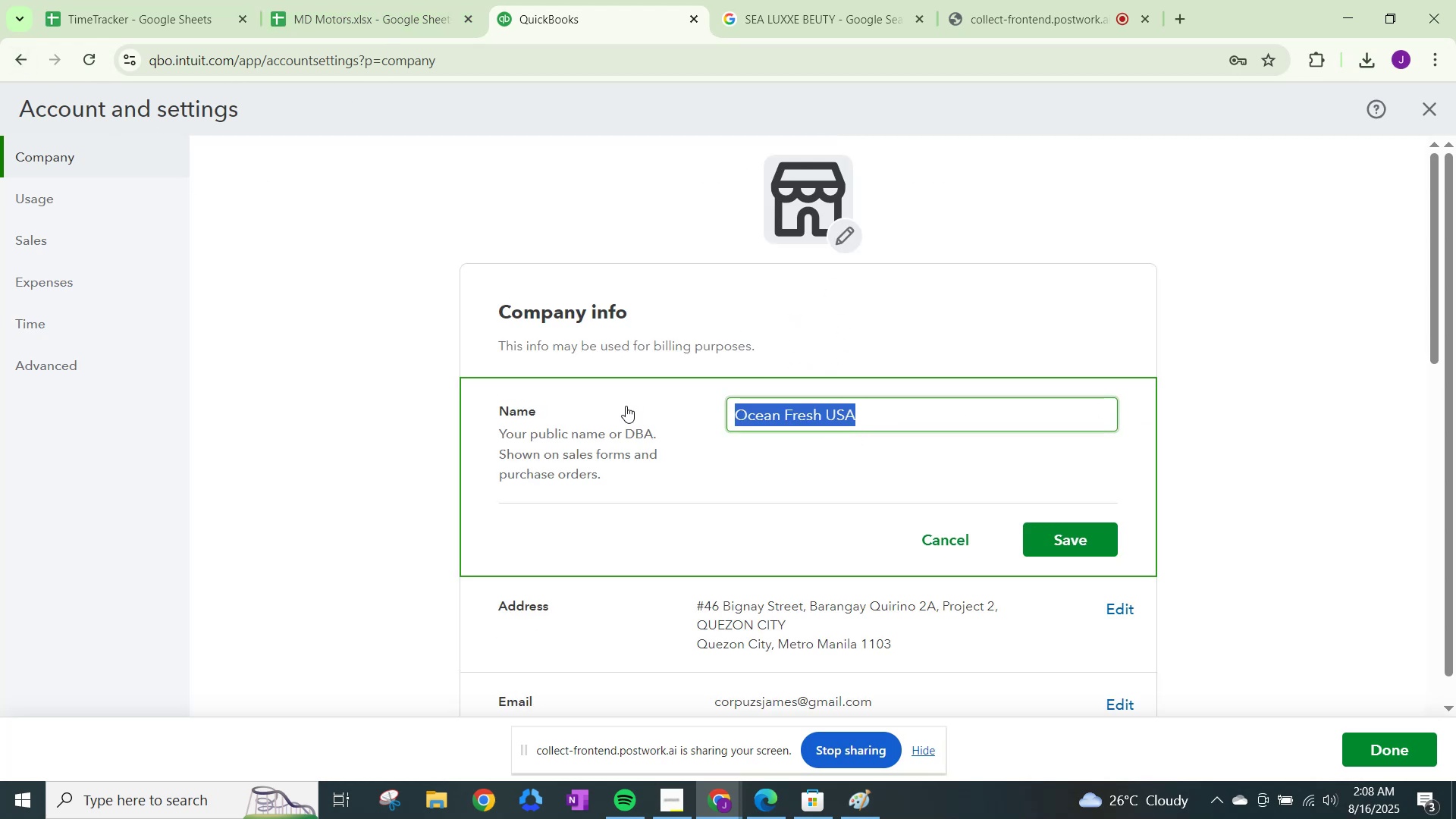 
type(MD Motors)
 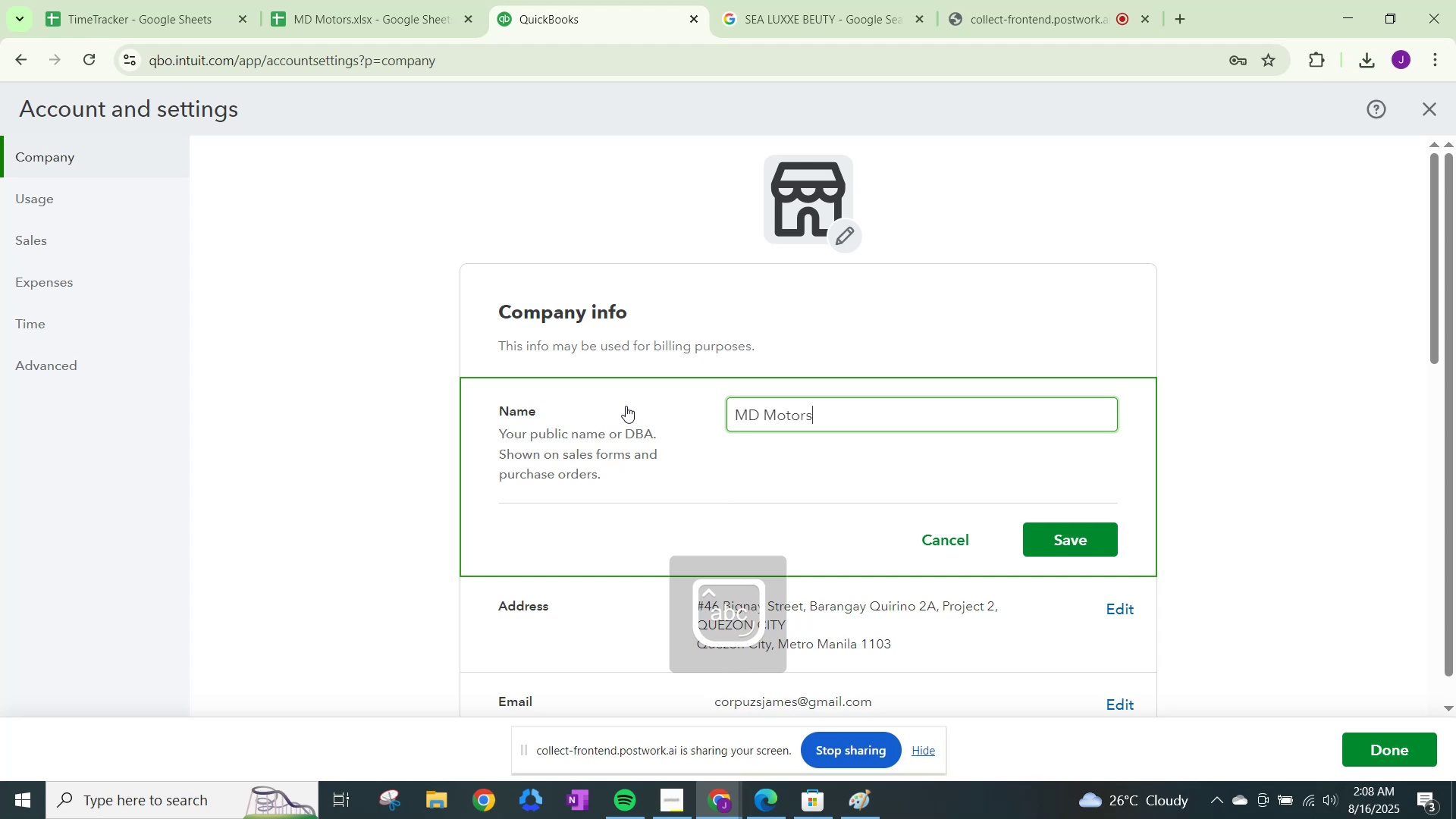 
scroll: coordinate [626, 406], scroll_direction: up, amount: 1.0
 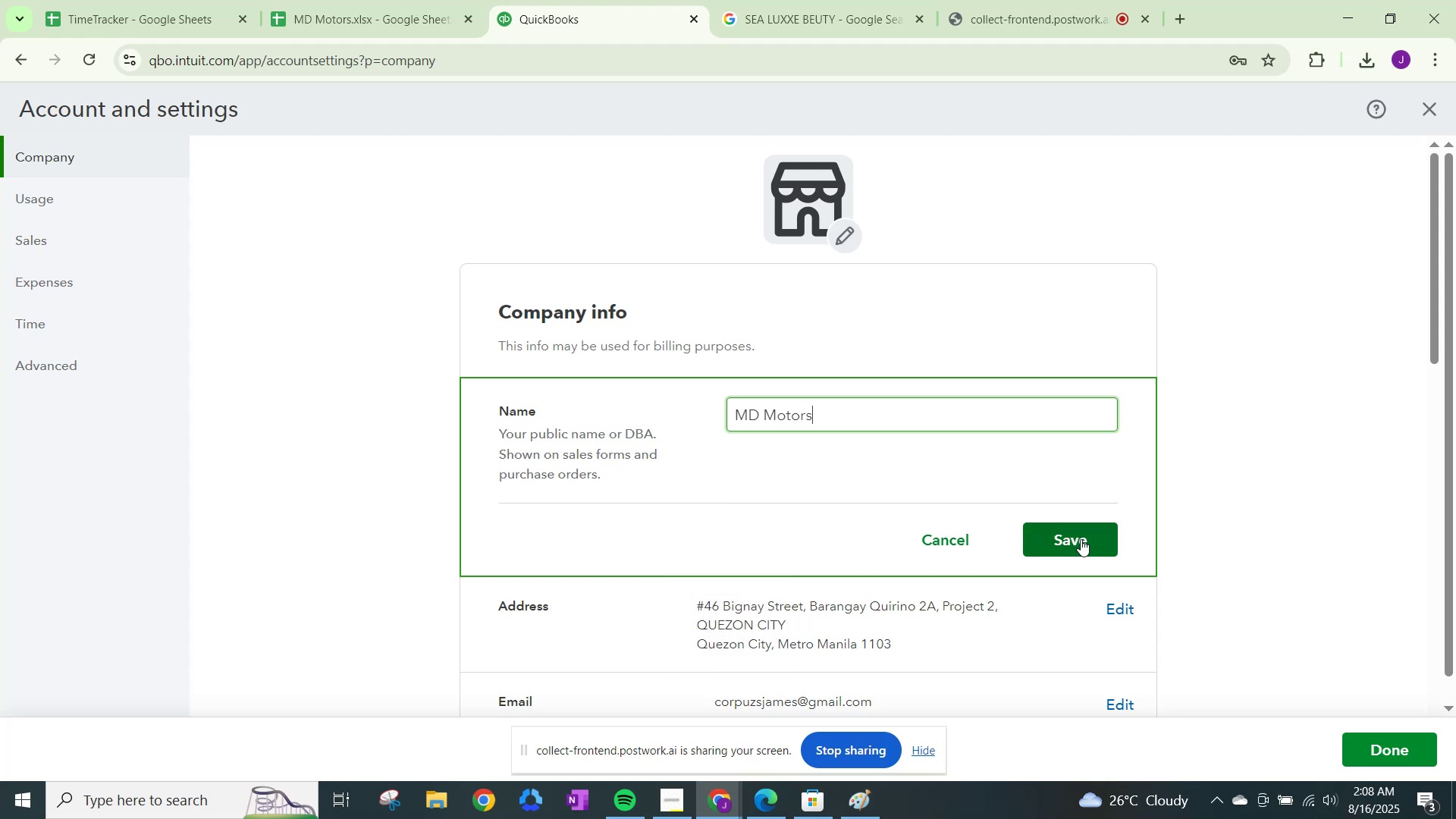 
left_click([1081, 539])
 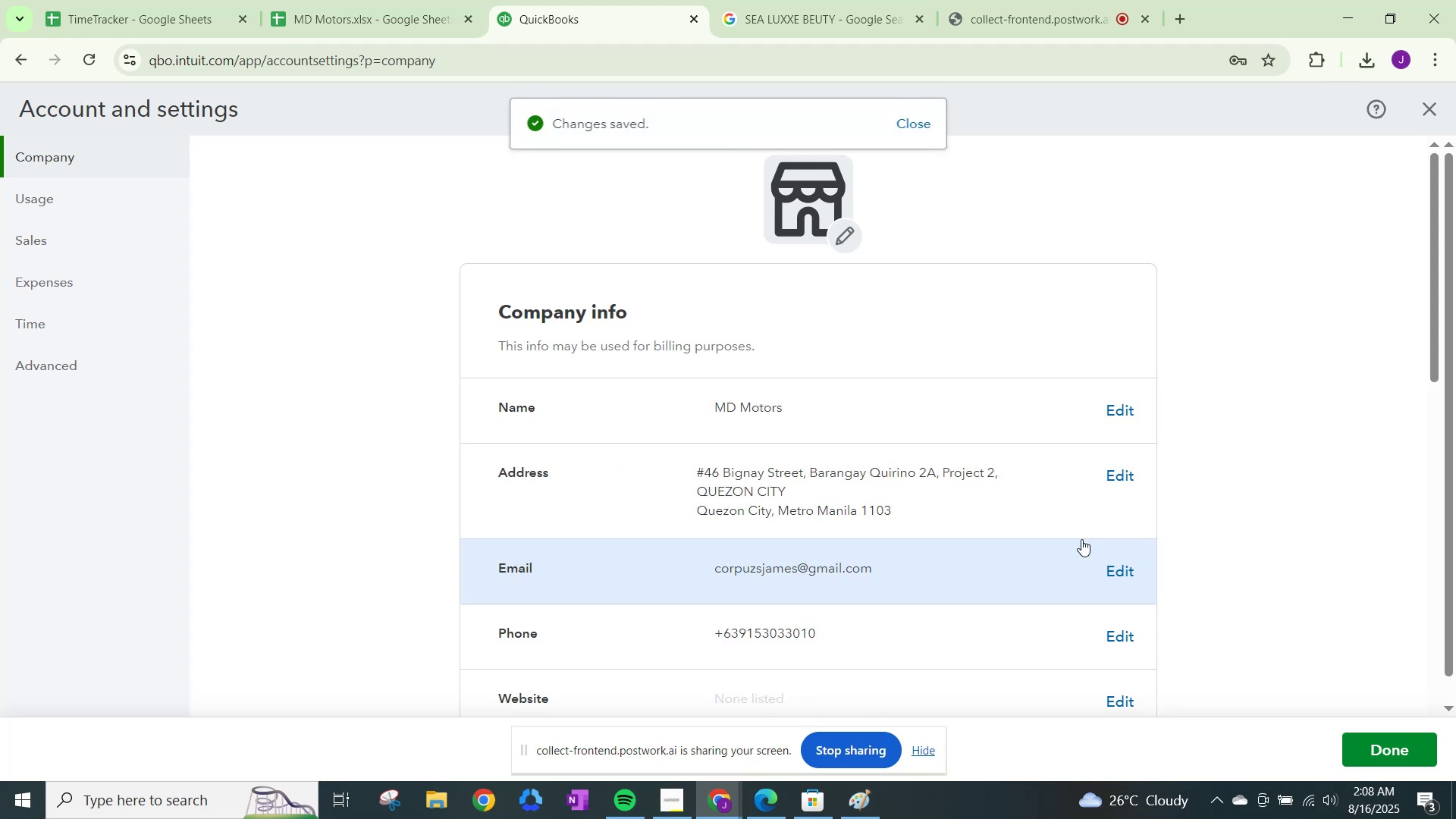 
scroll: coordinate [1063, 585], scroll_direction: down, amount: 8.0
 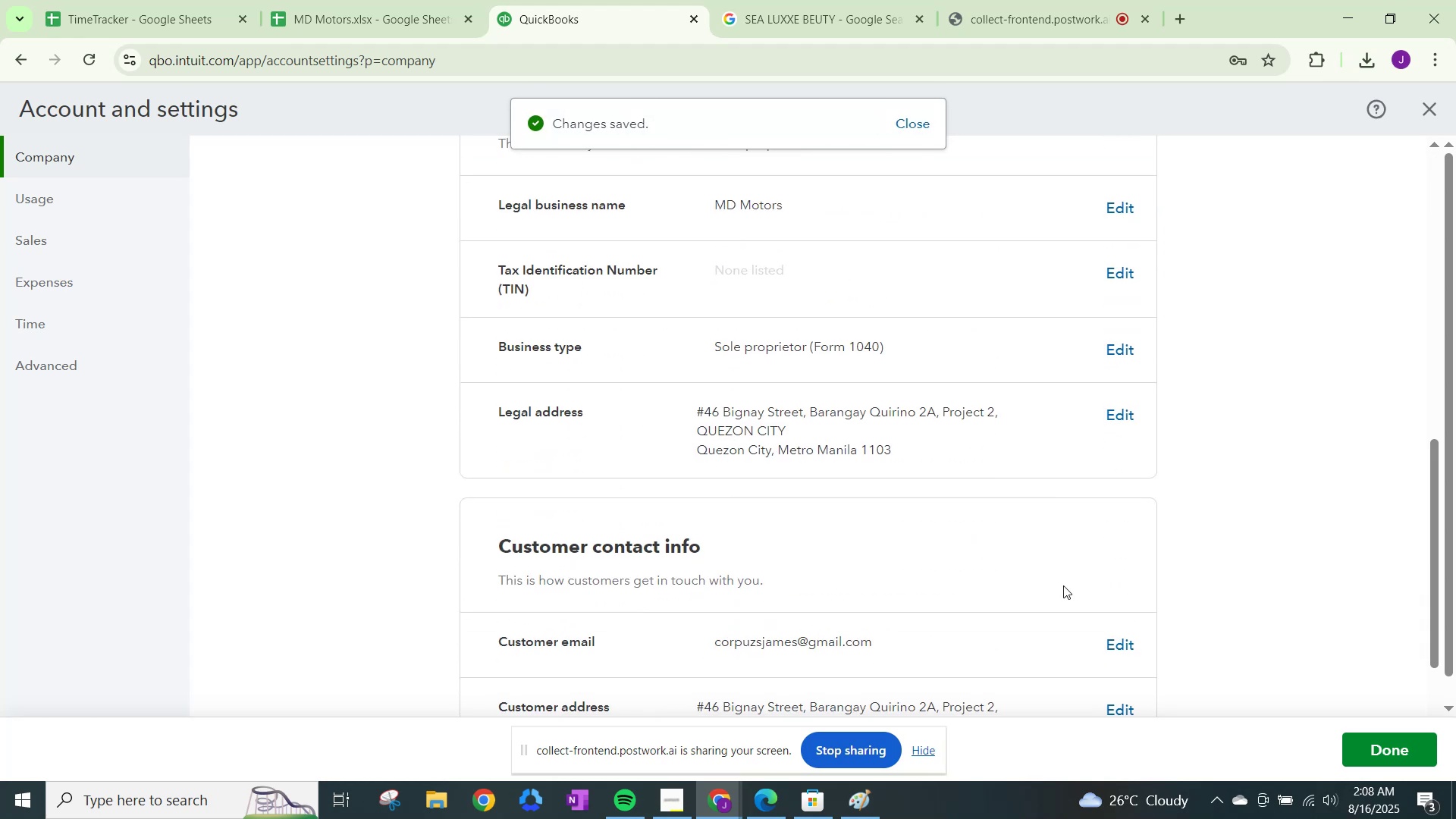 
scroll: coordinate [543, 469], scroll_direction: up, amount: 17.0
 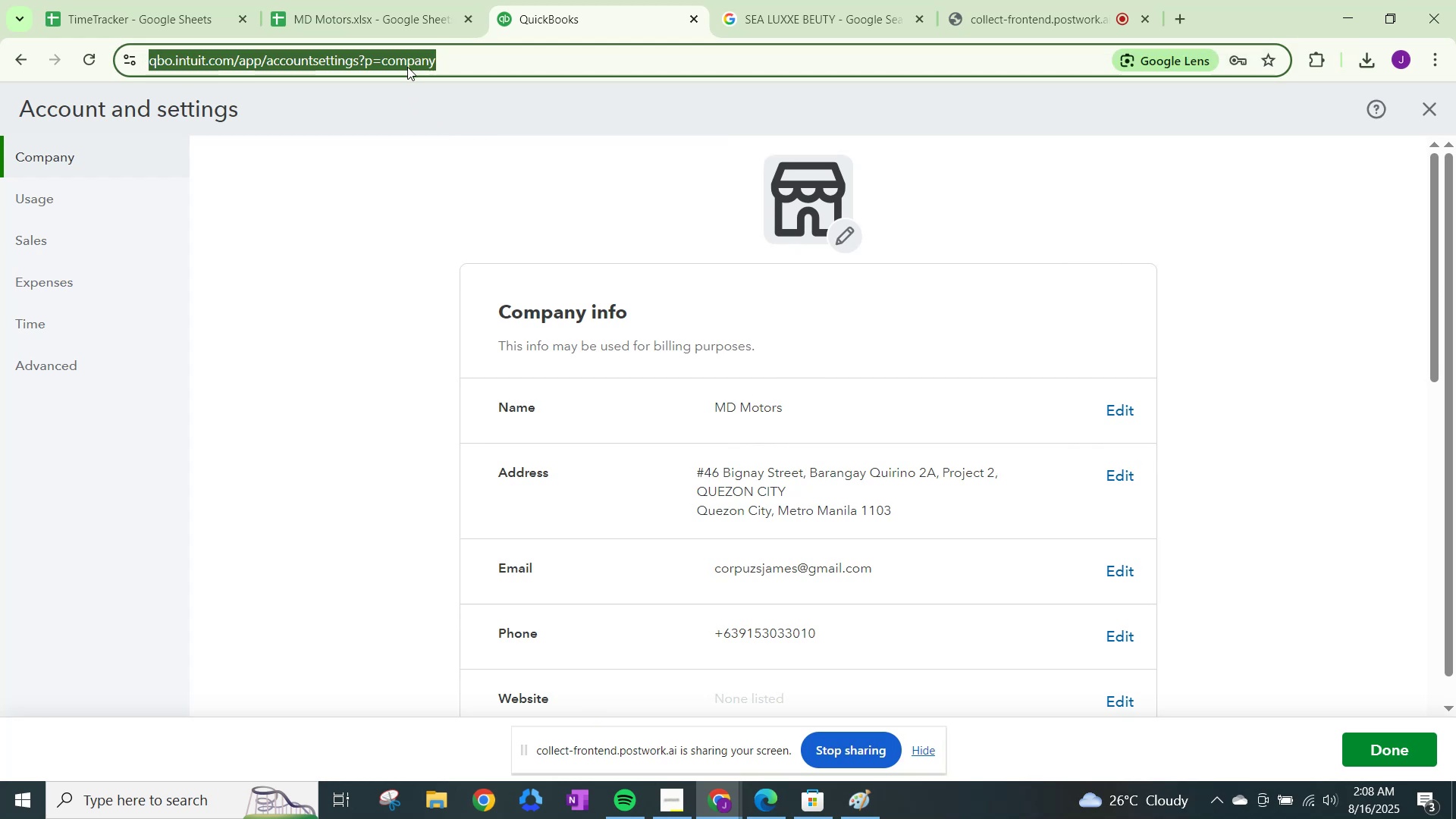 
key(Enter)
 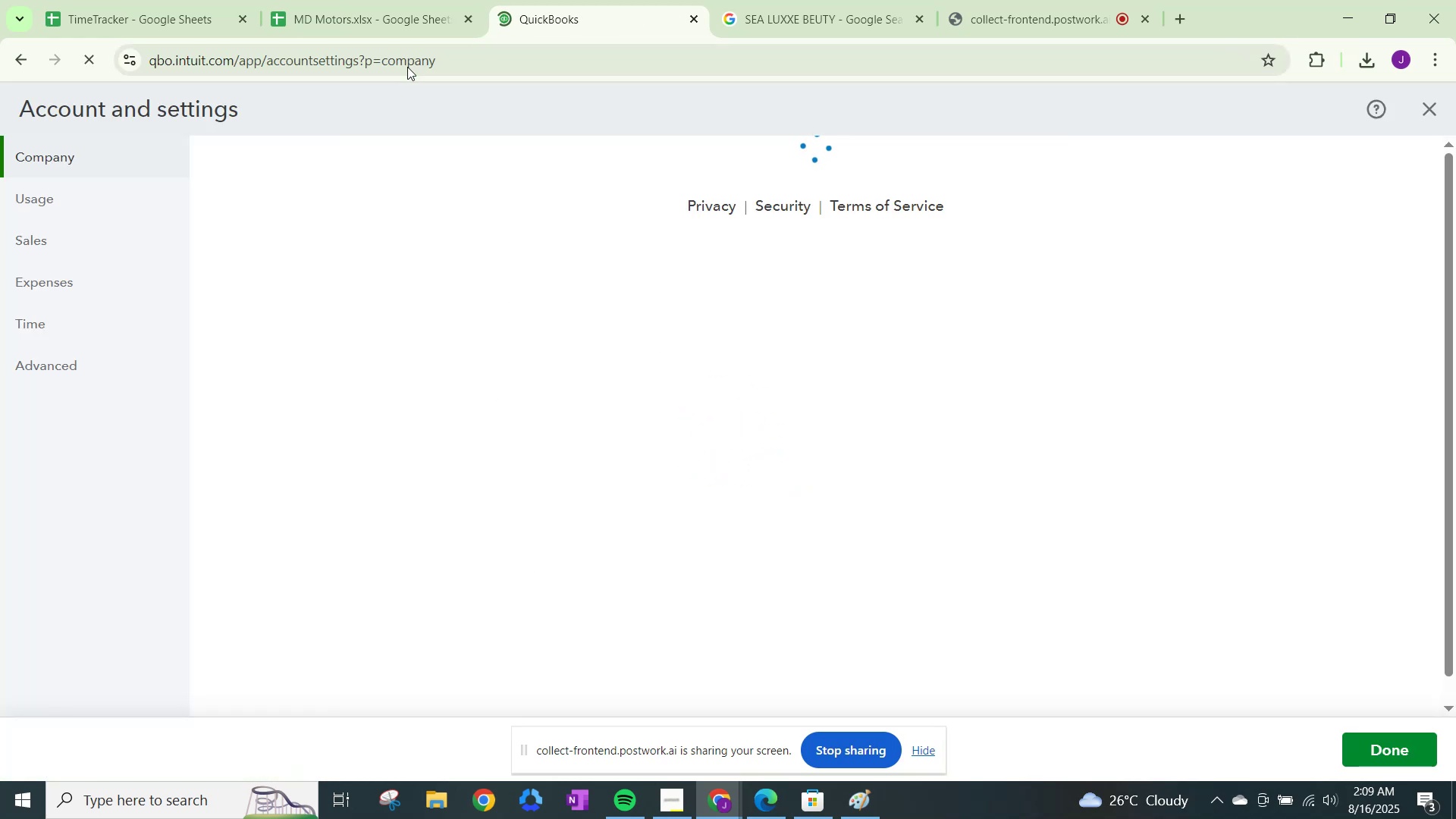 
wait(11.14)
 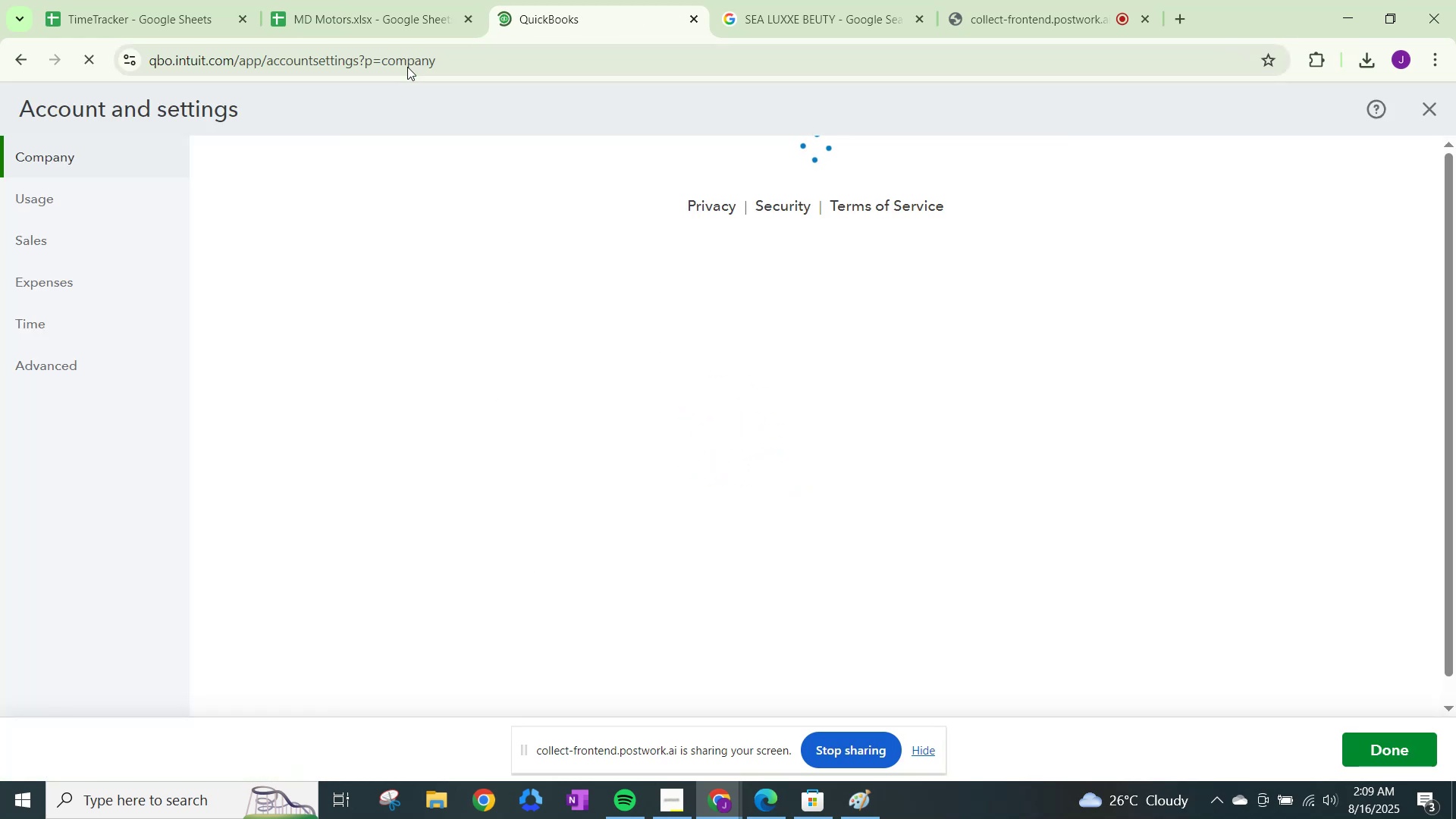 
left_click([14, 58])
 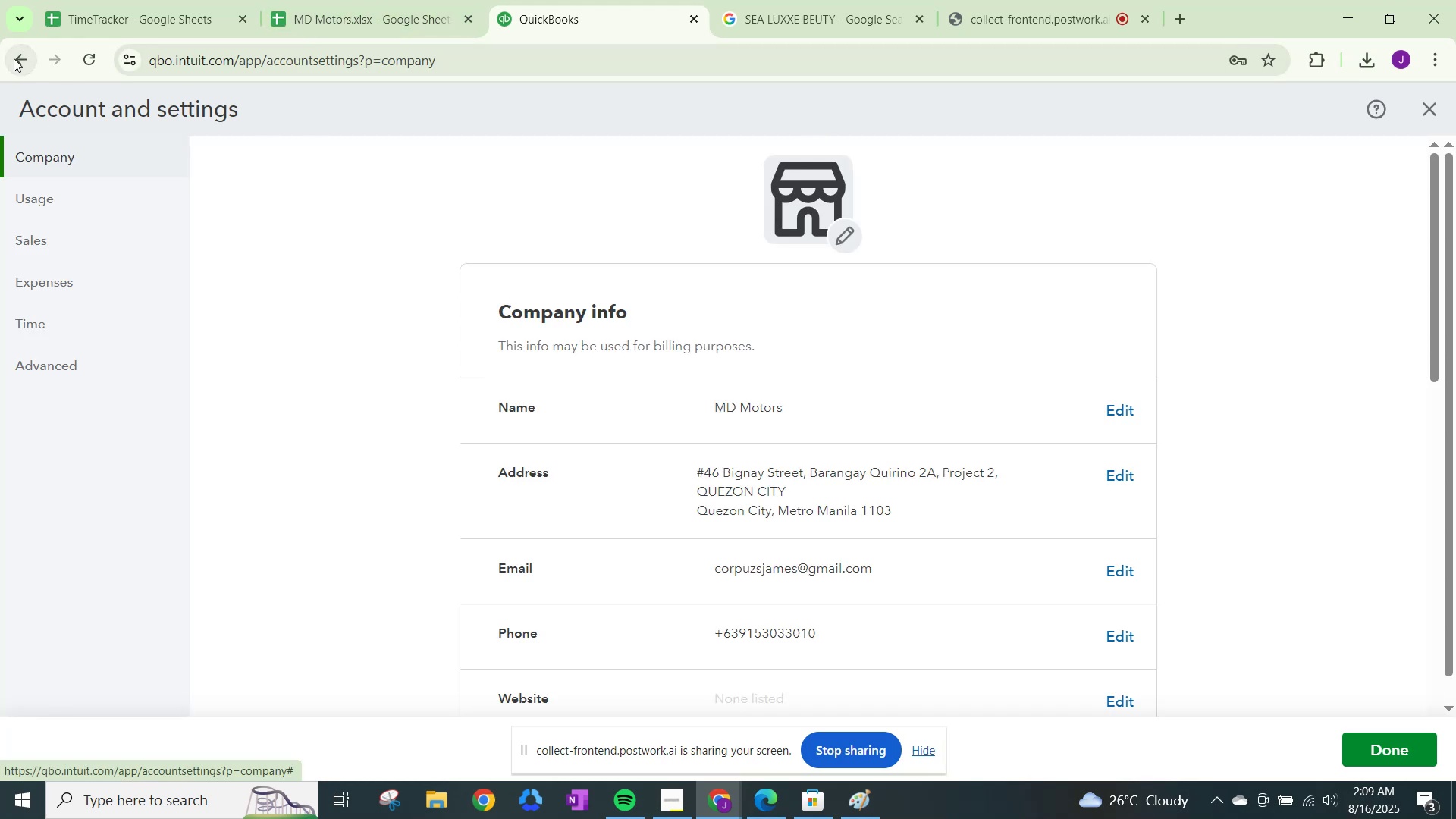 
left_click([14, 58])
 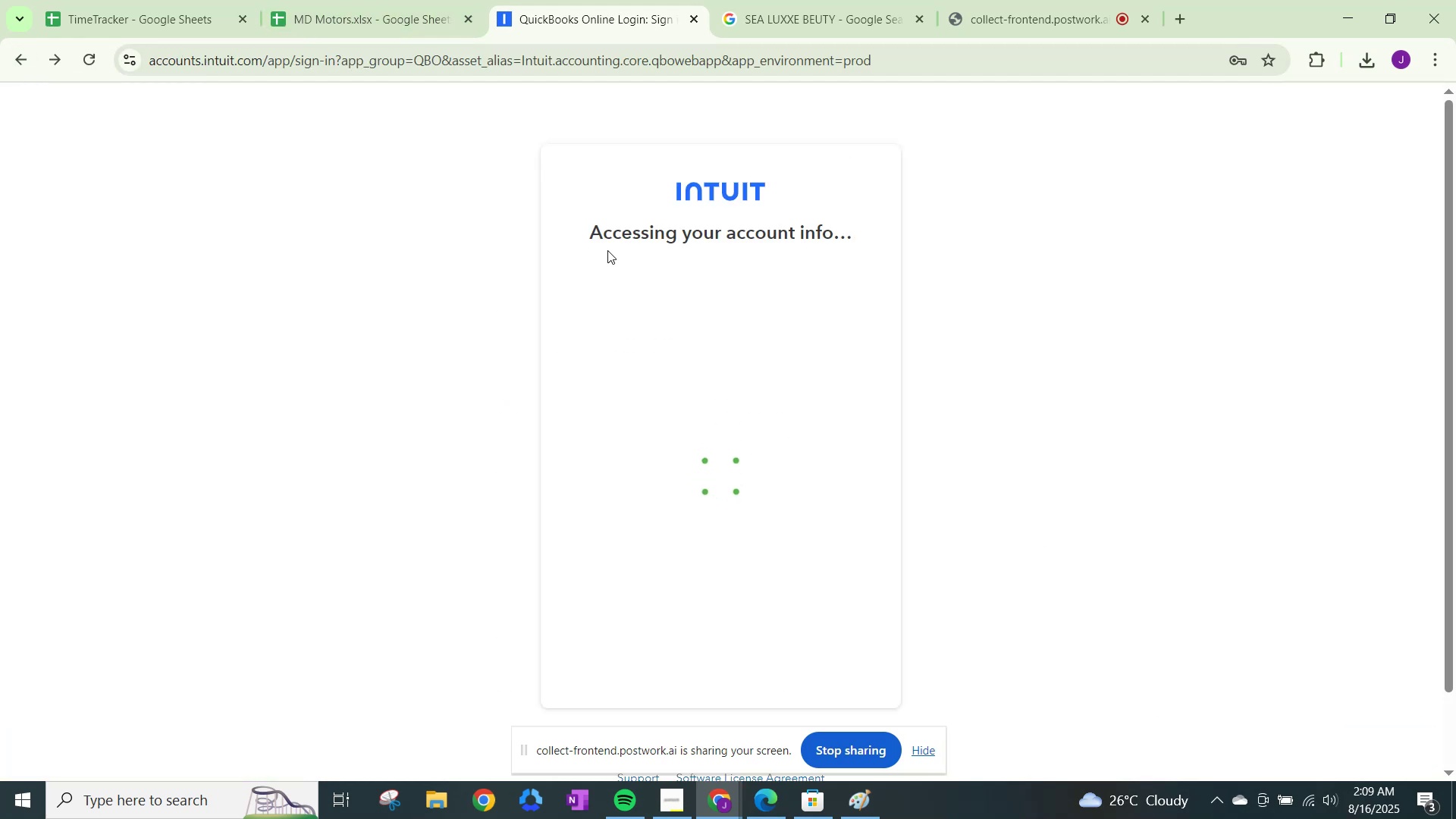 
left_click([64, 65])
 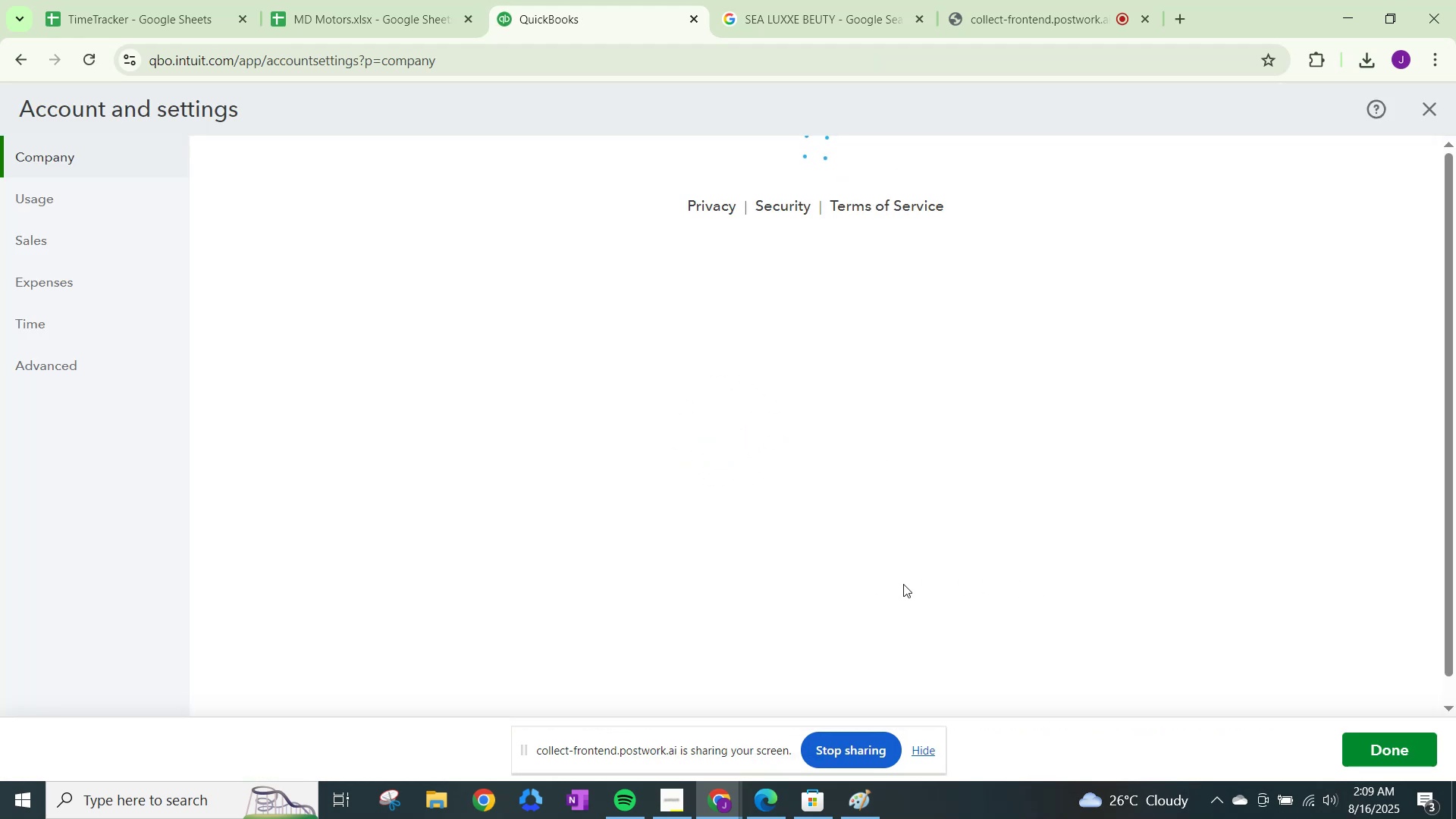 
wait(7.14)
 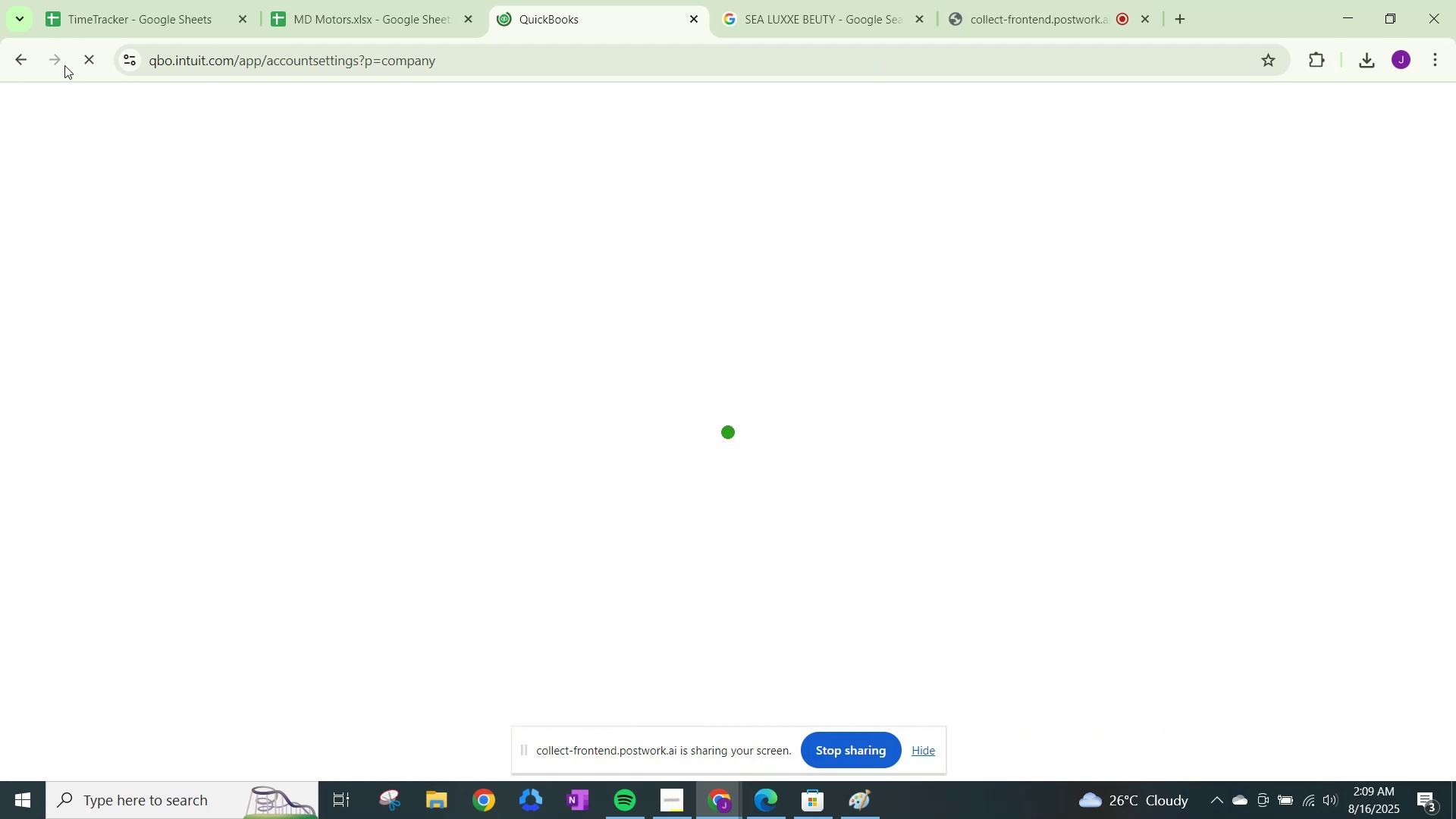 
left_click([1373, 755])
 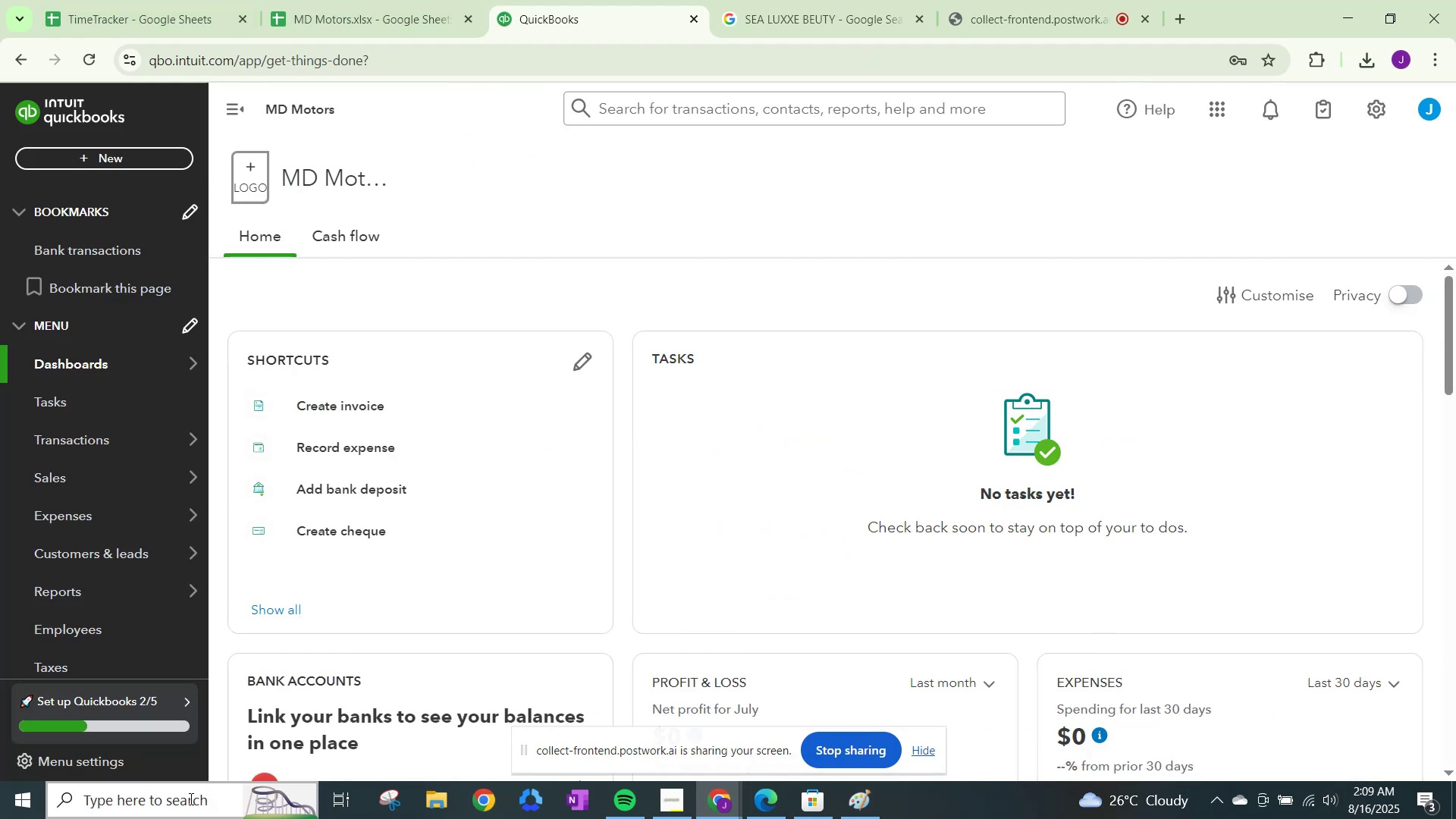 
wait(5.49)
 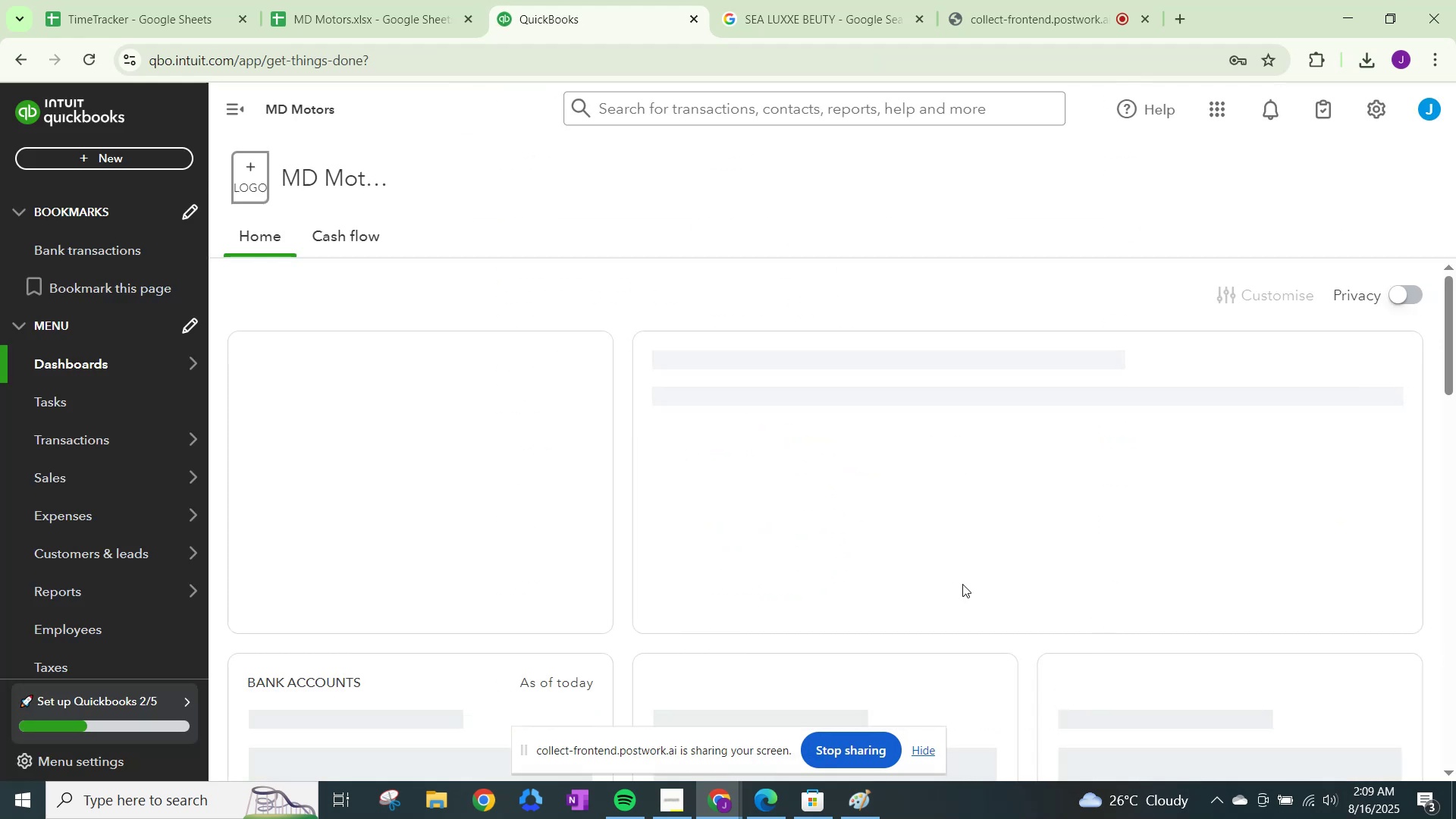 
left_click([918, 17])
 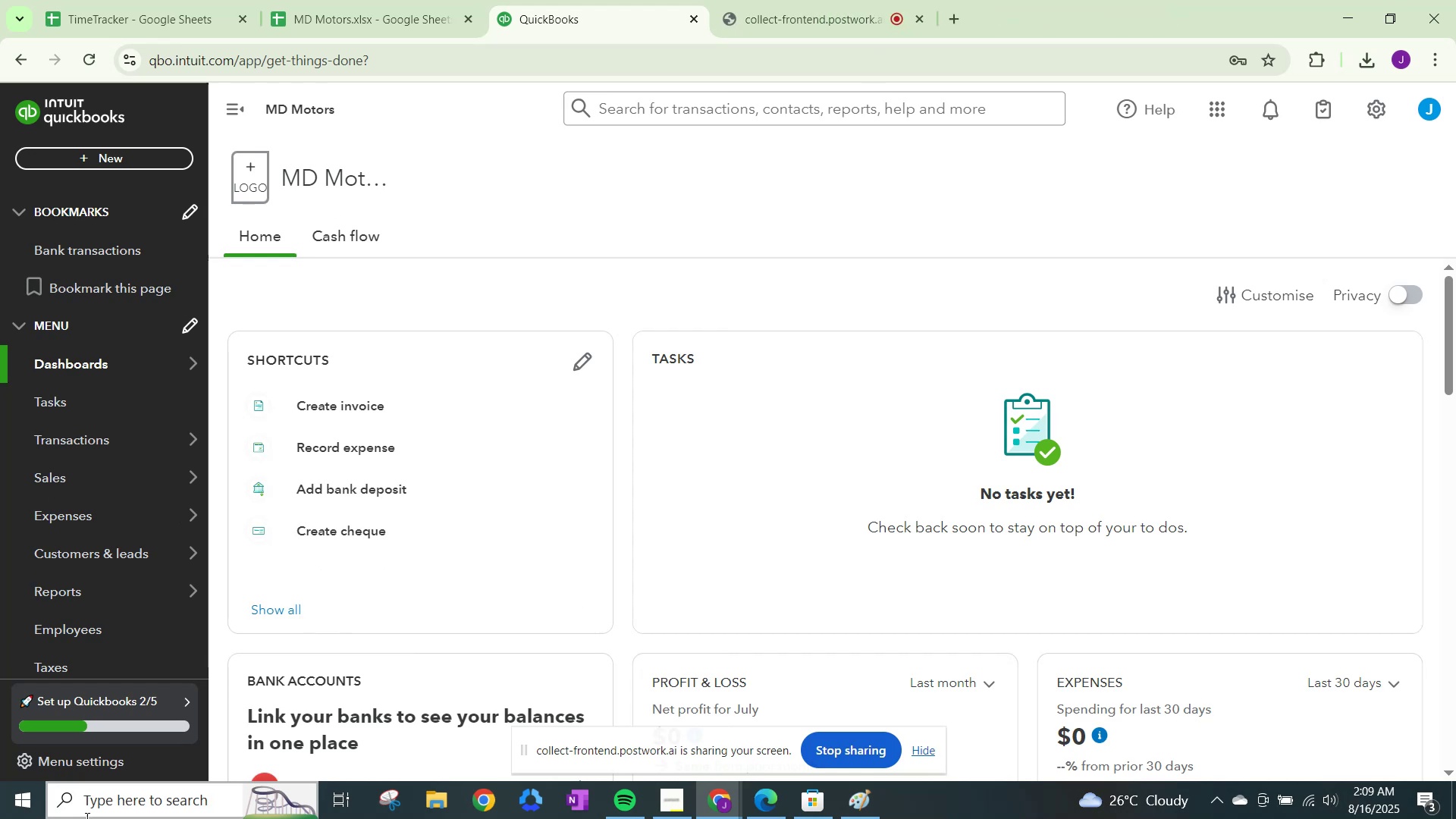 
left_click([115, 797])
 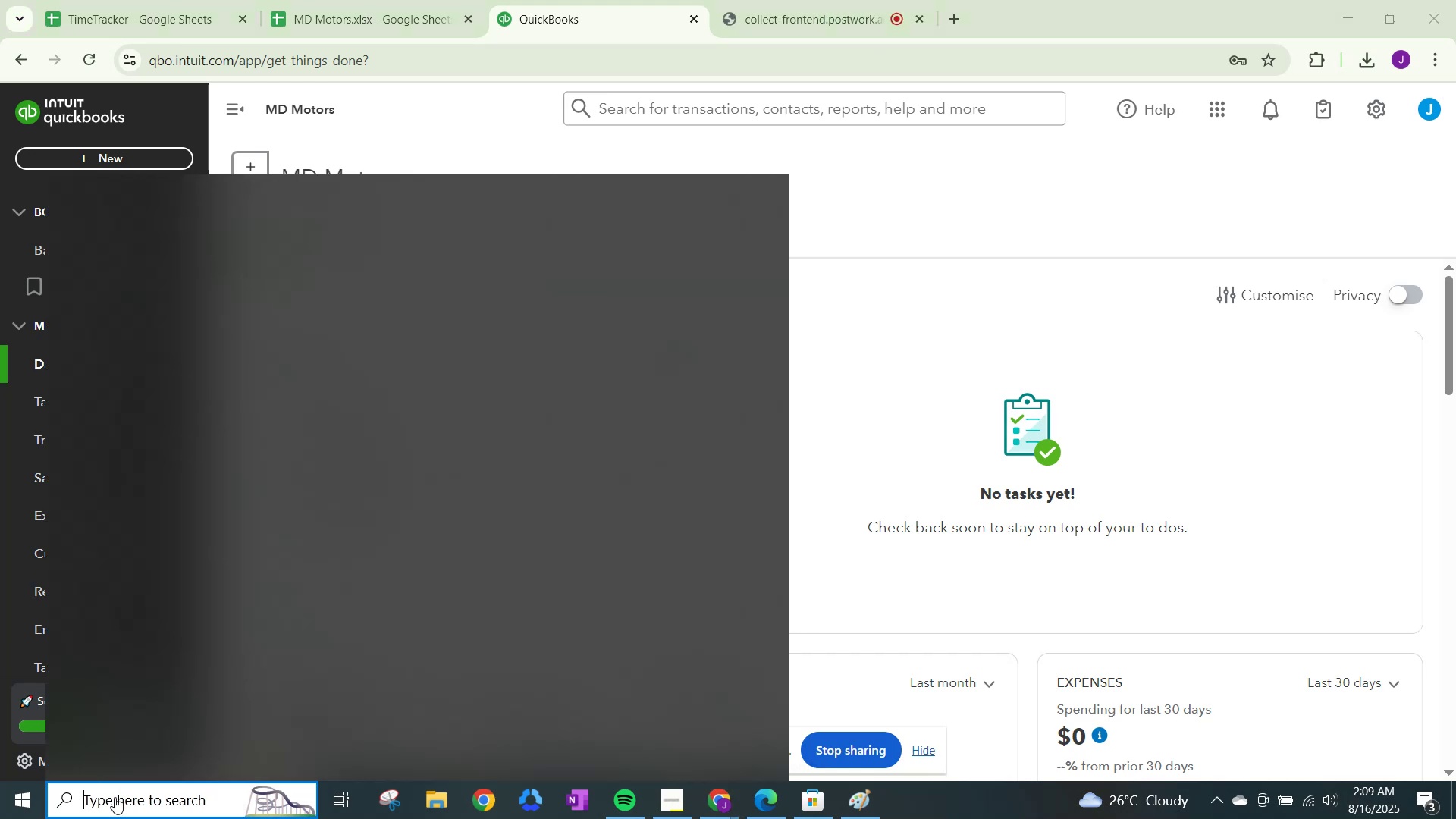 
type(exce)
 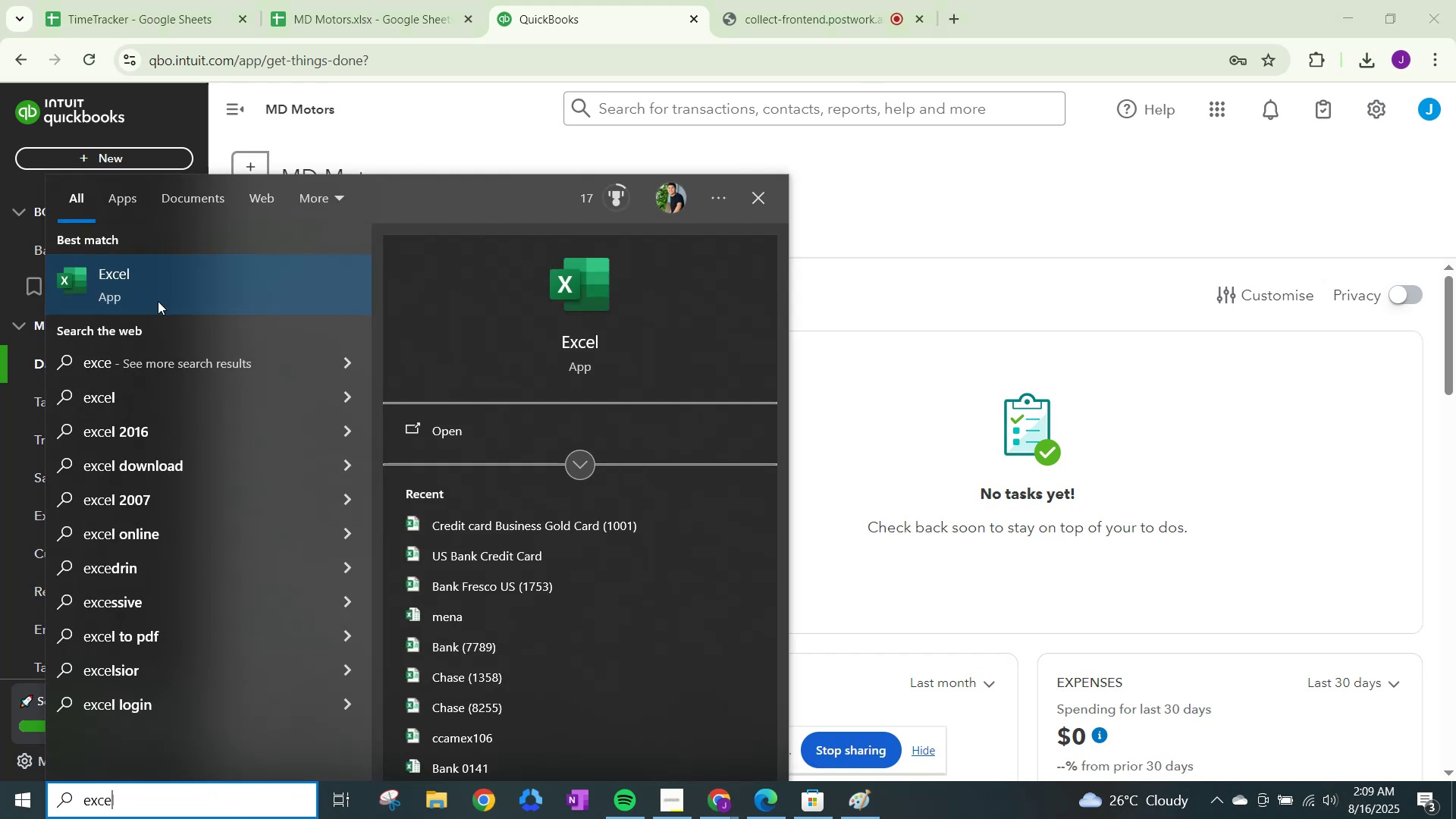 
left_click([165, 280])
 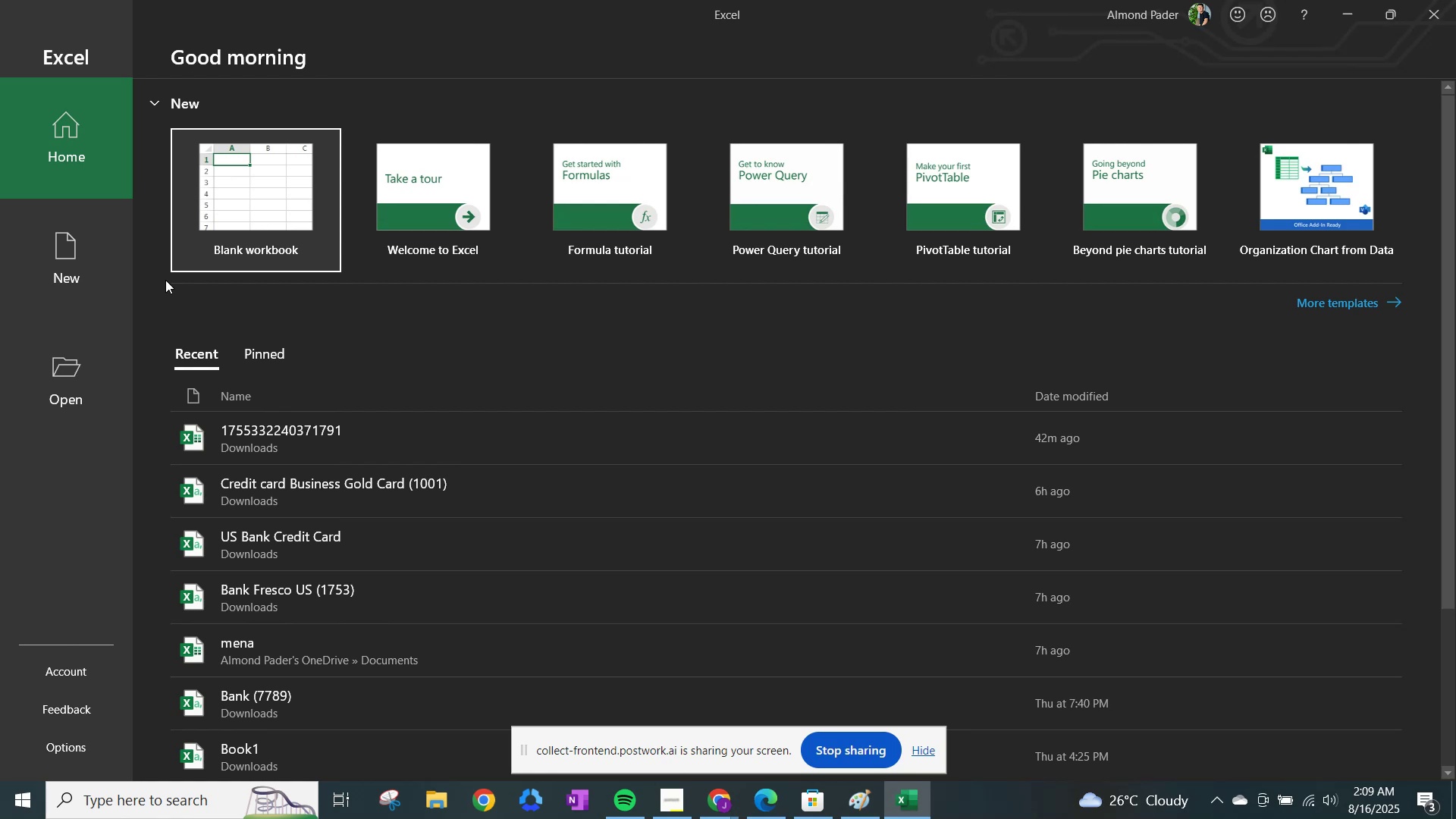 
wait(16.6)
 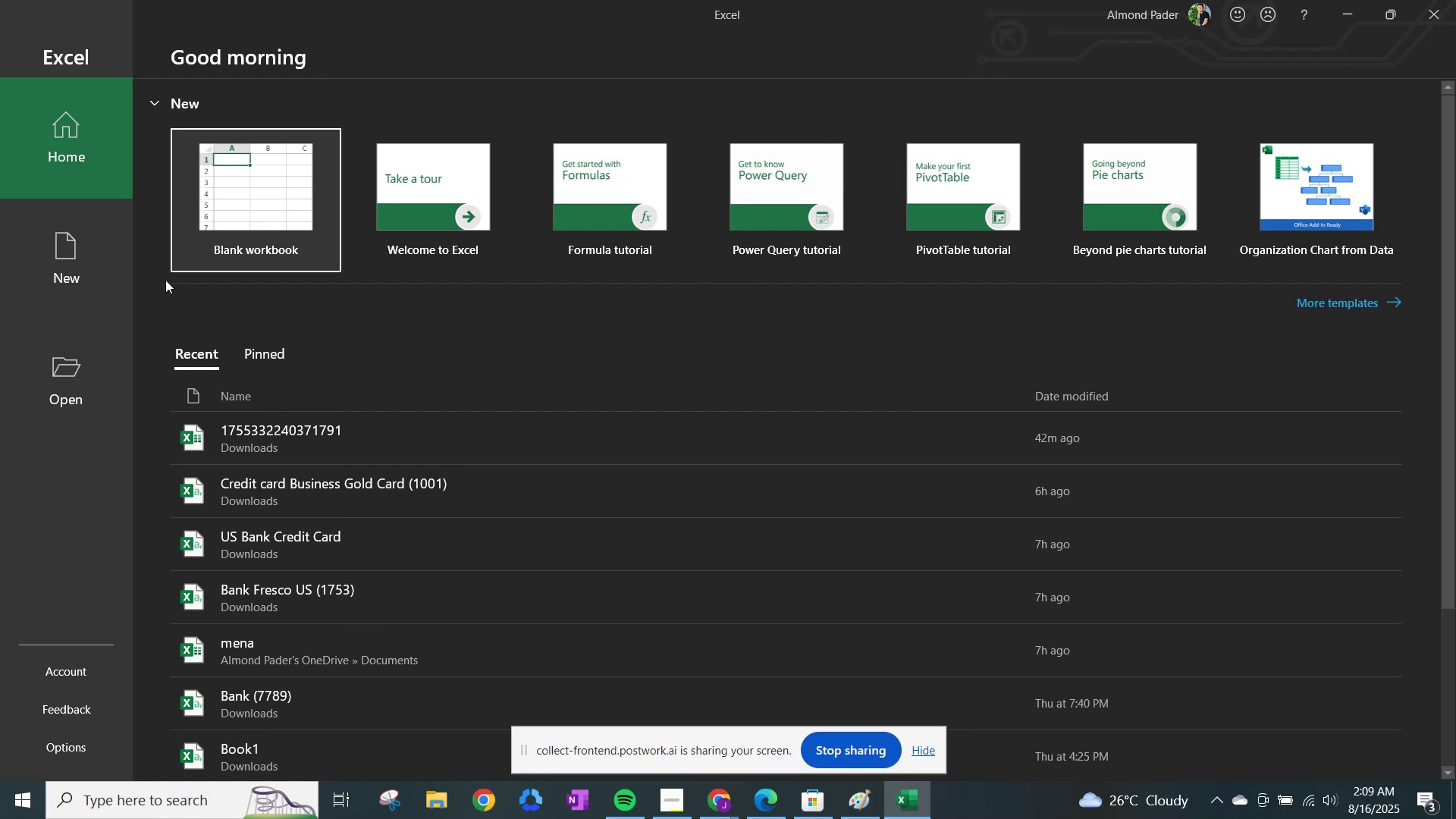 
double_click([267, 164])
 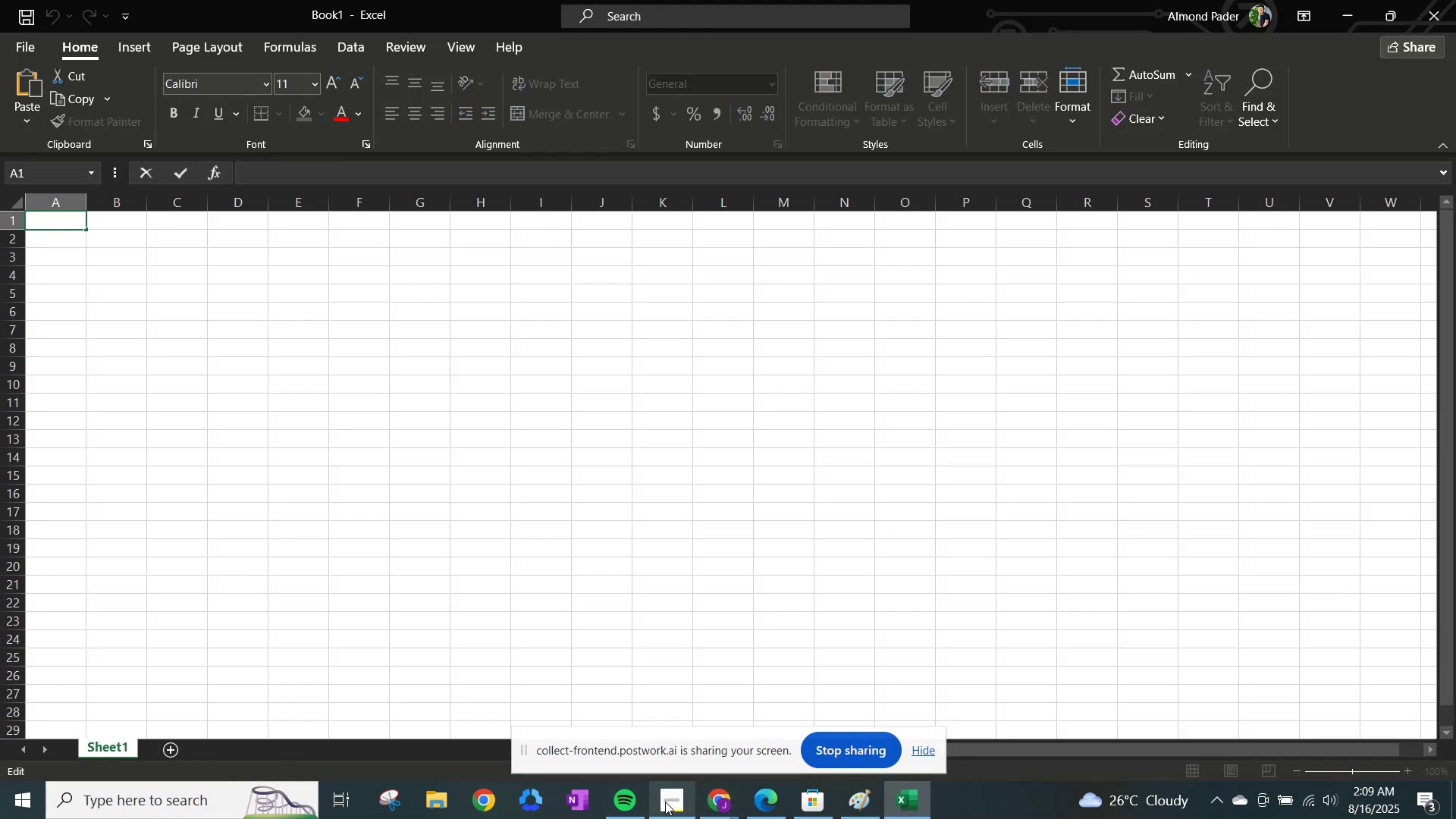 
left_click([723, 798])
 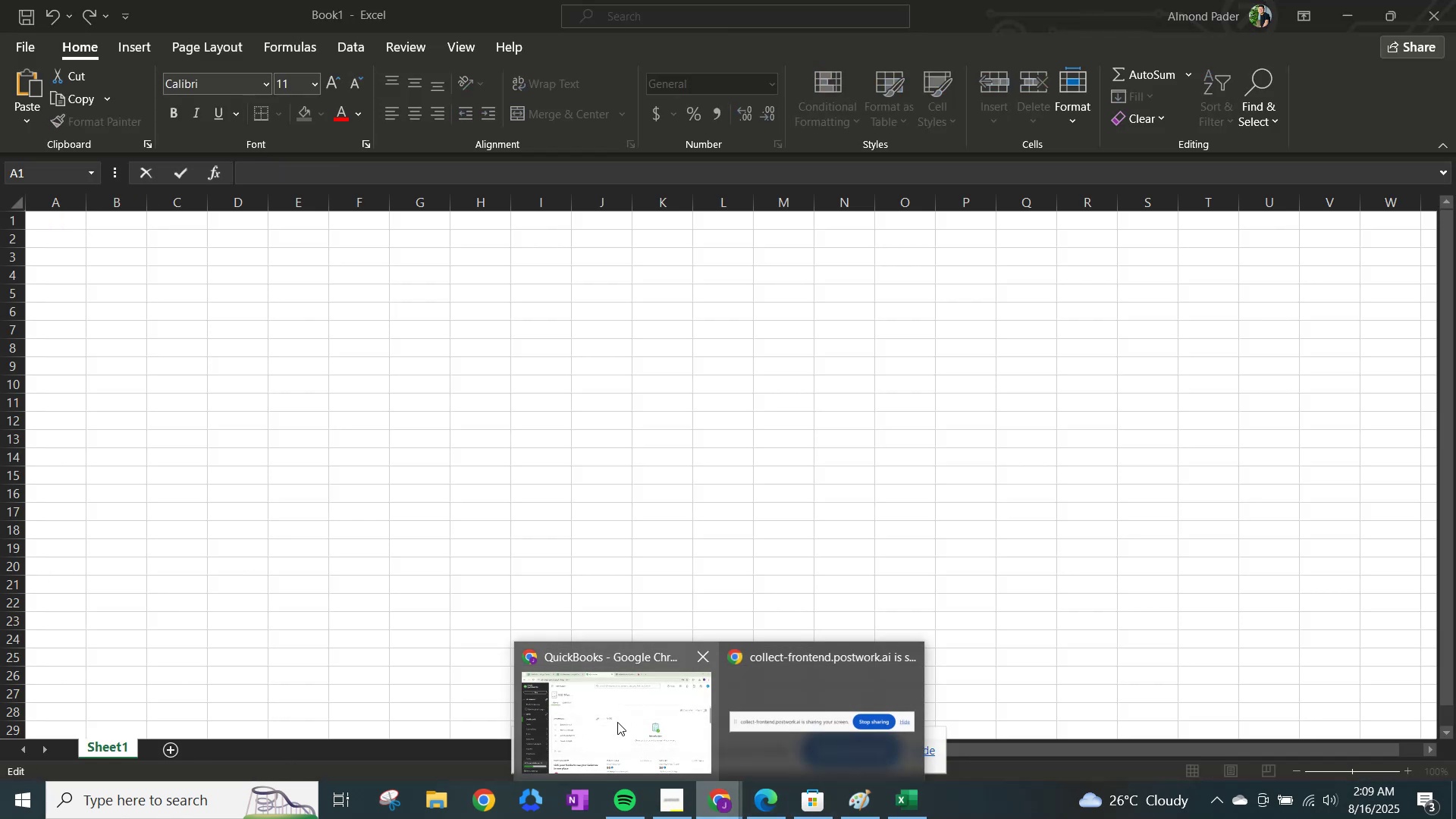 
left_click([620, 723])
 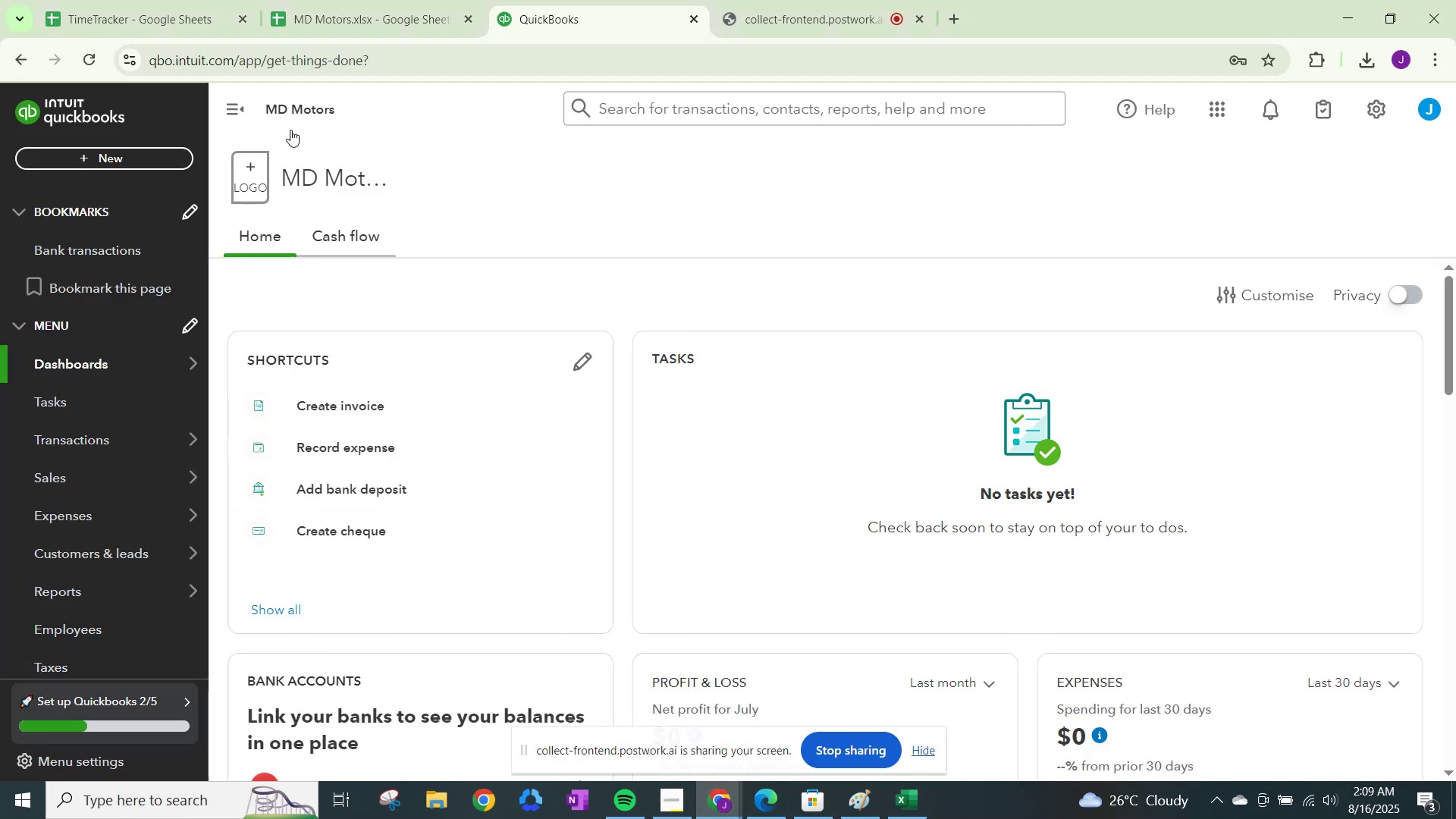 
mouse_move([268, 0])
 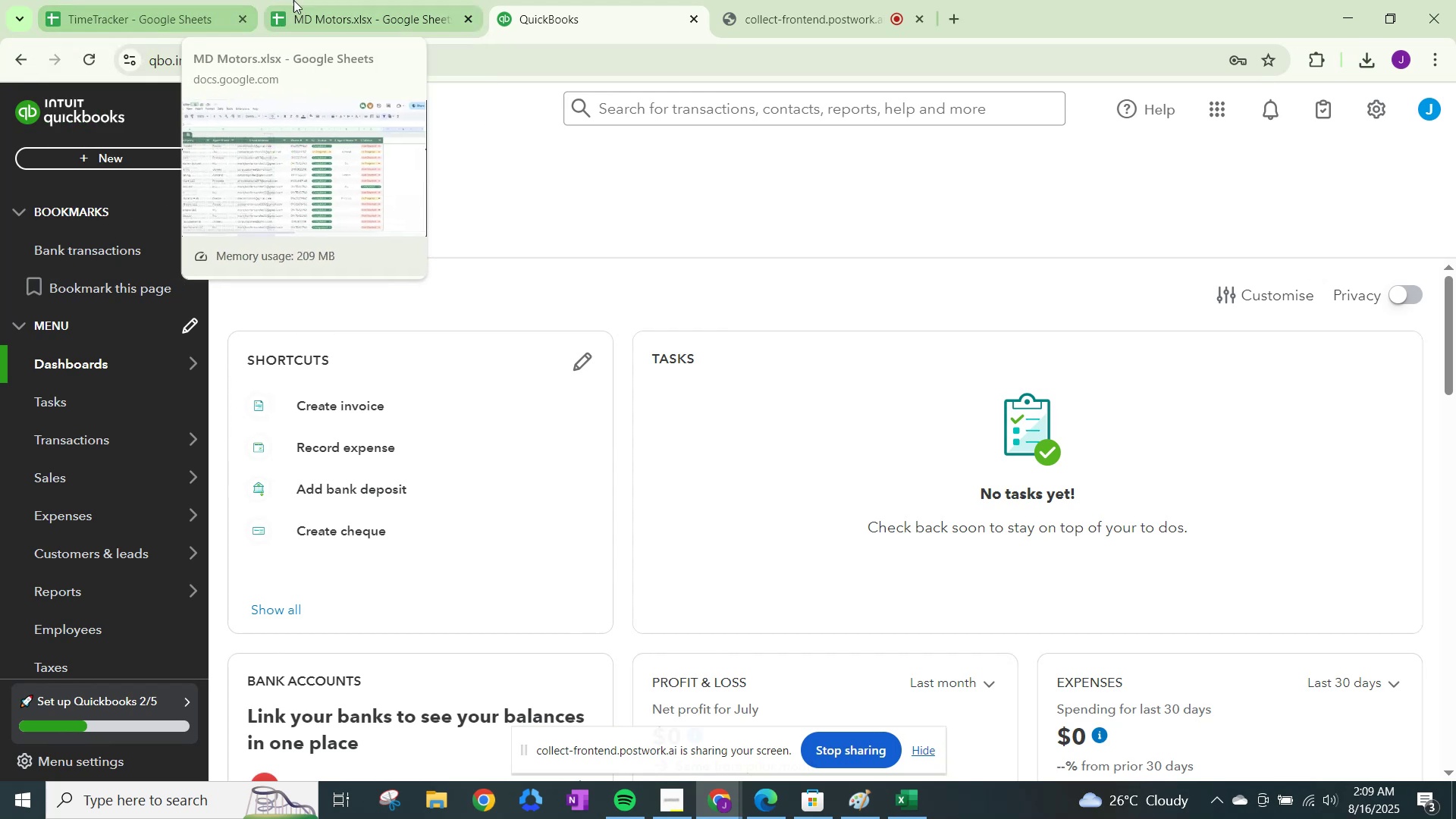 
left_click([348, 13])
 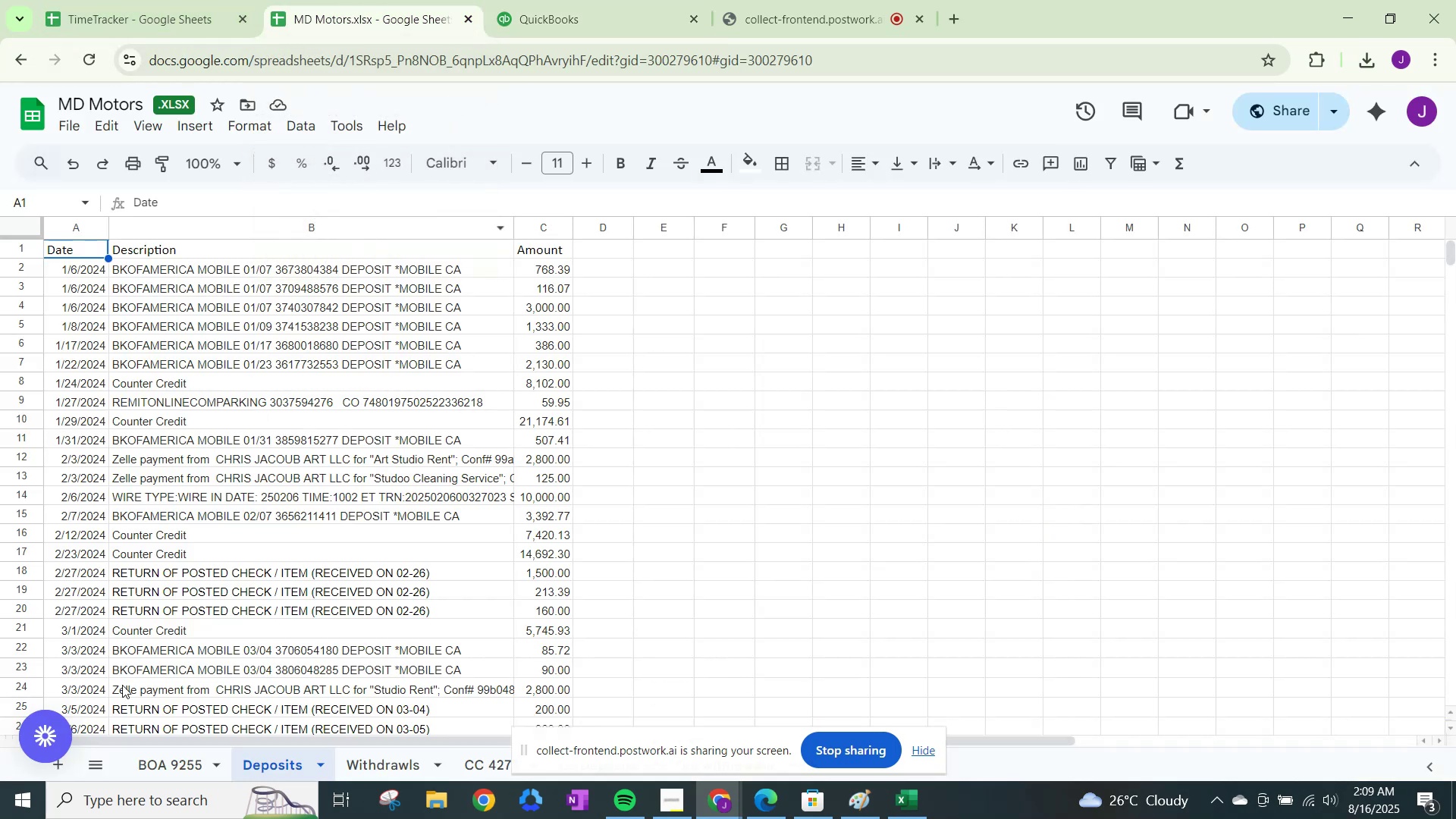 
mouse_move([175, 754])
 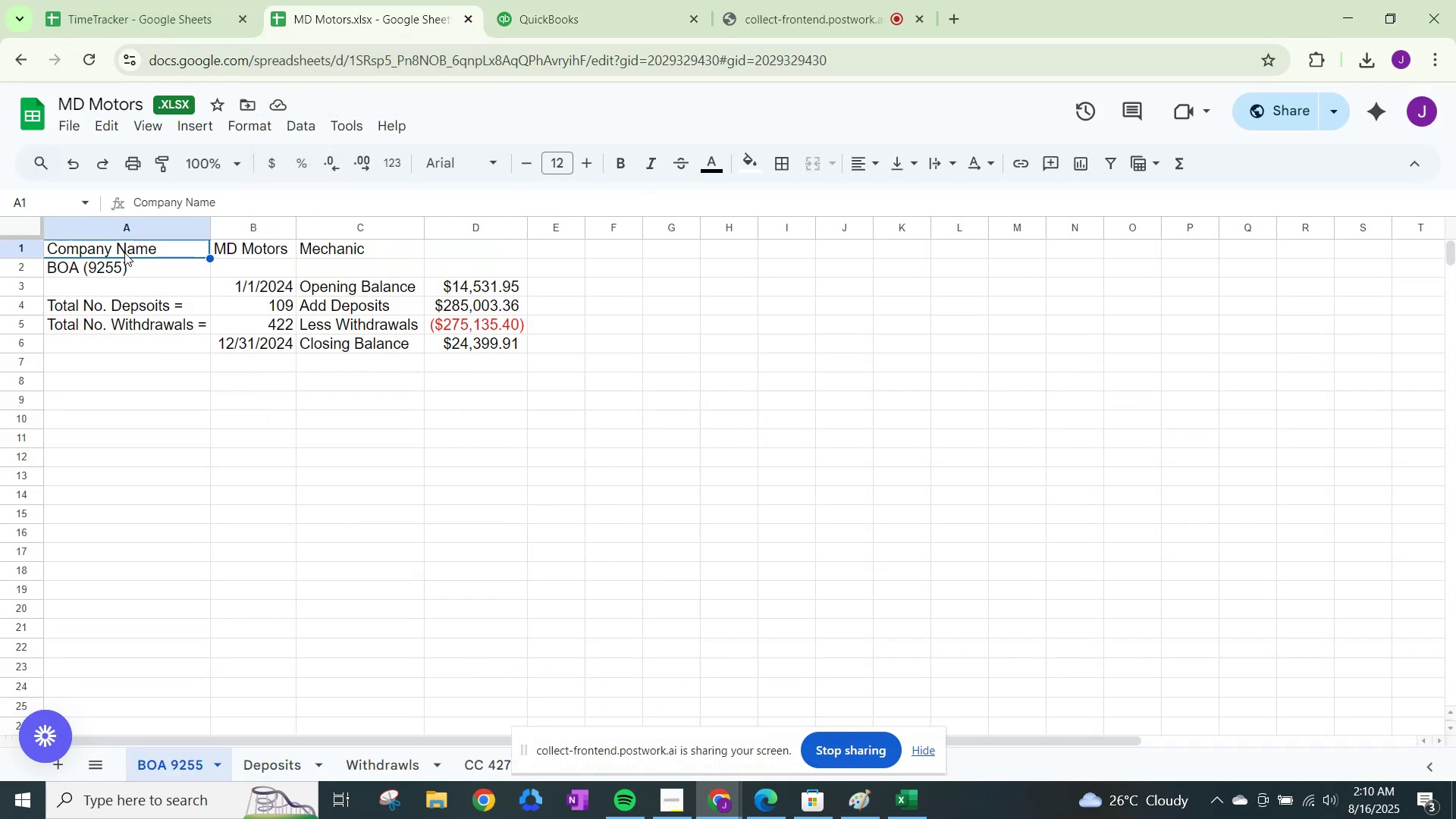 
left_click([118, 268])
 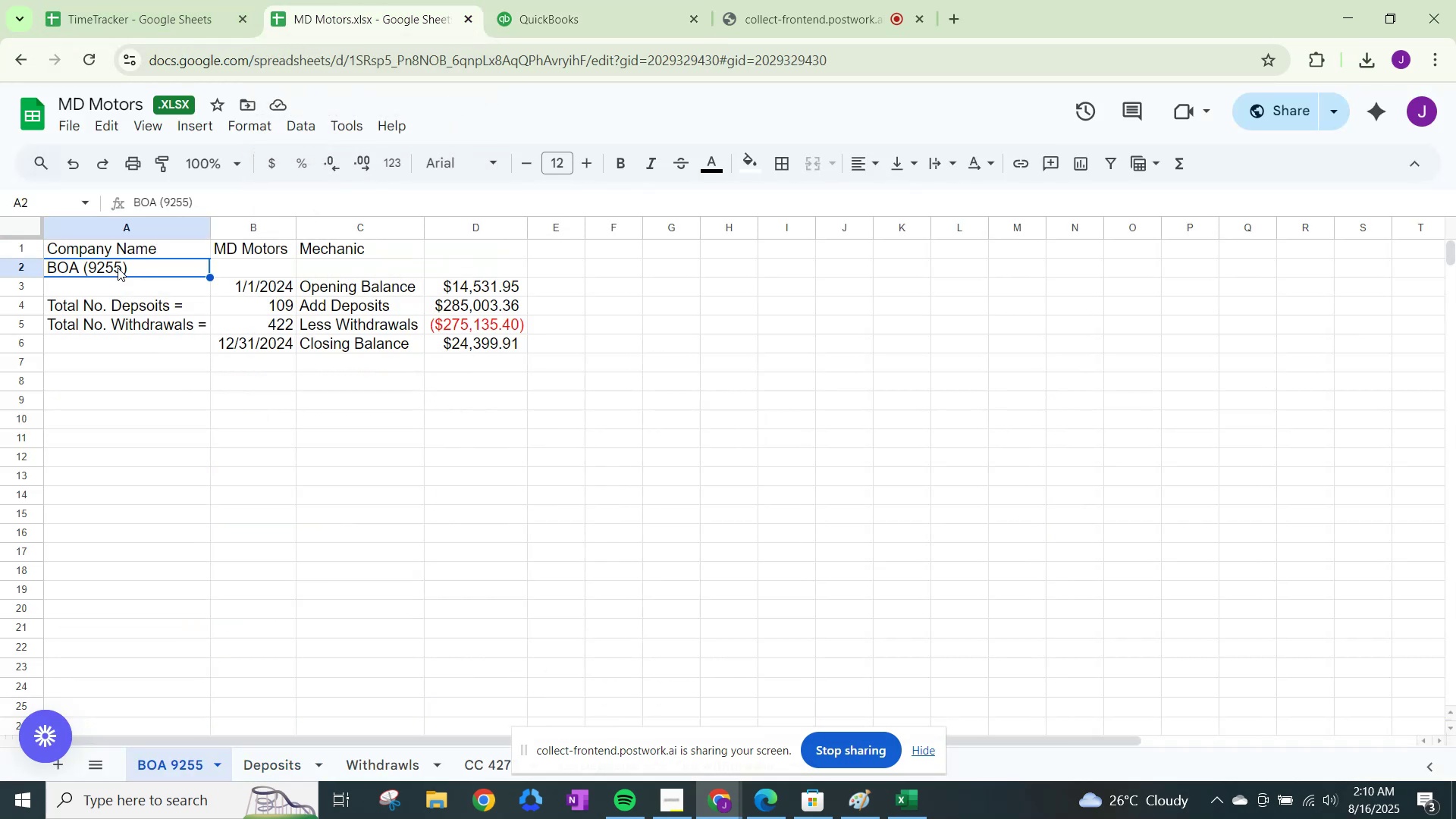 
key(Control+C)
 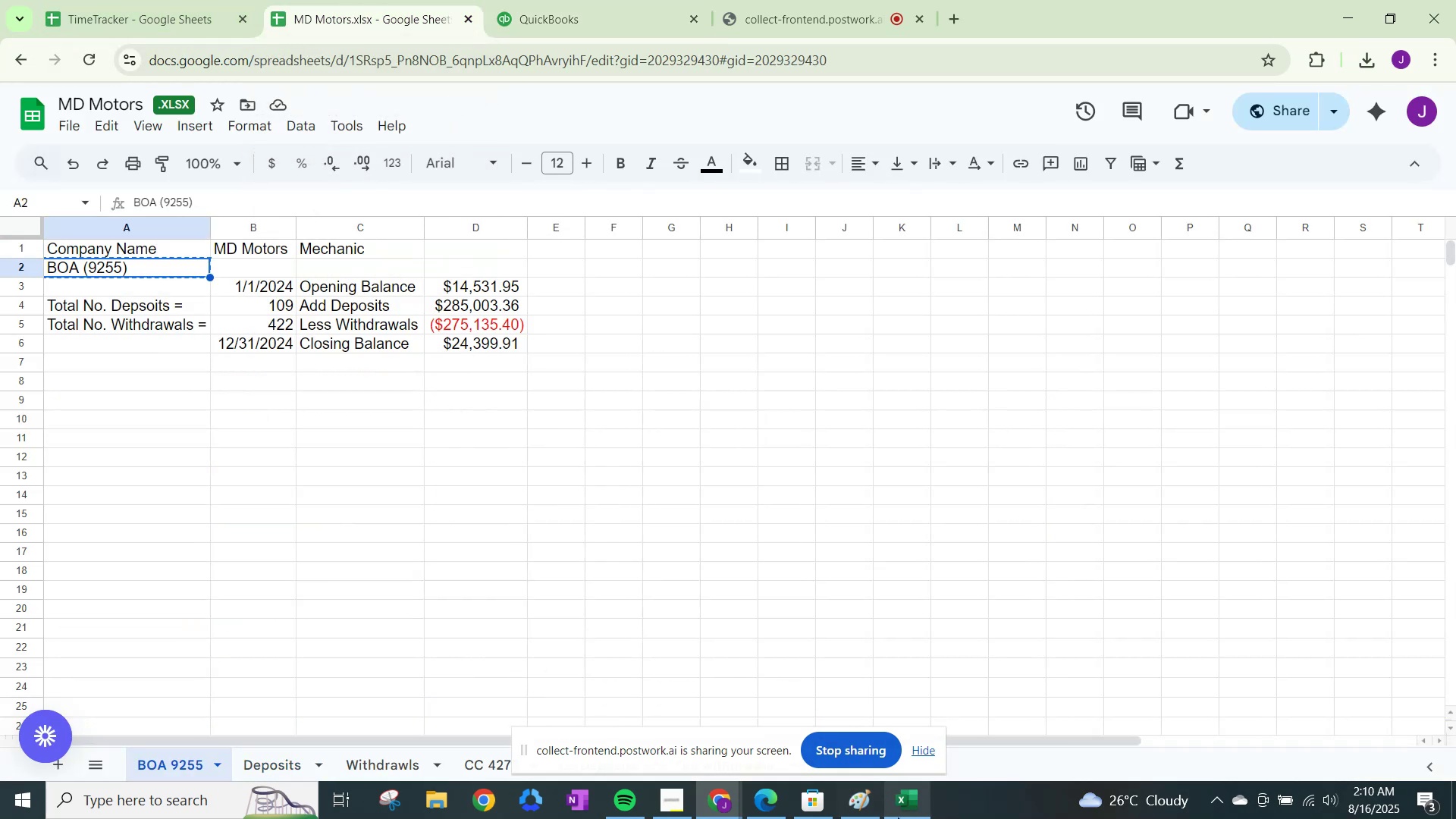 
left_click([898, 817])
 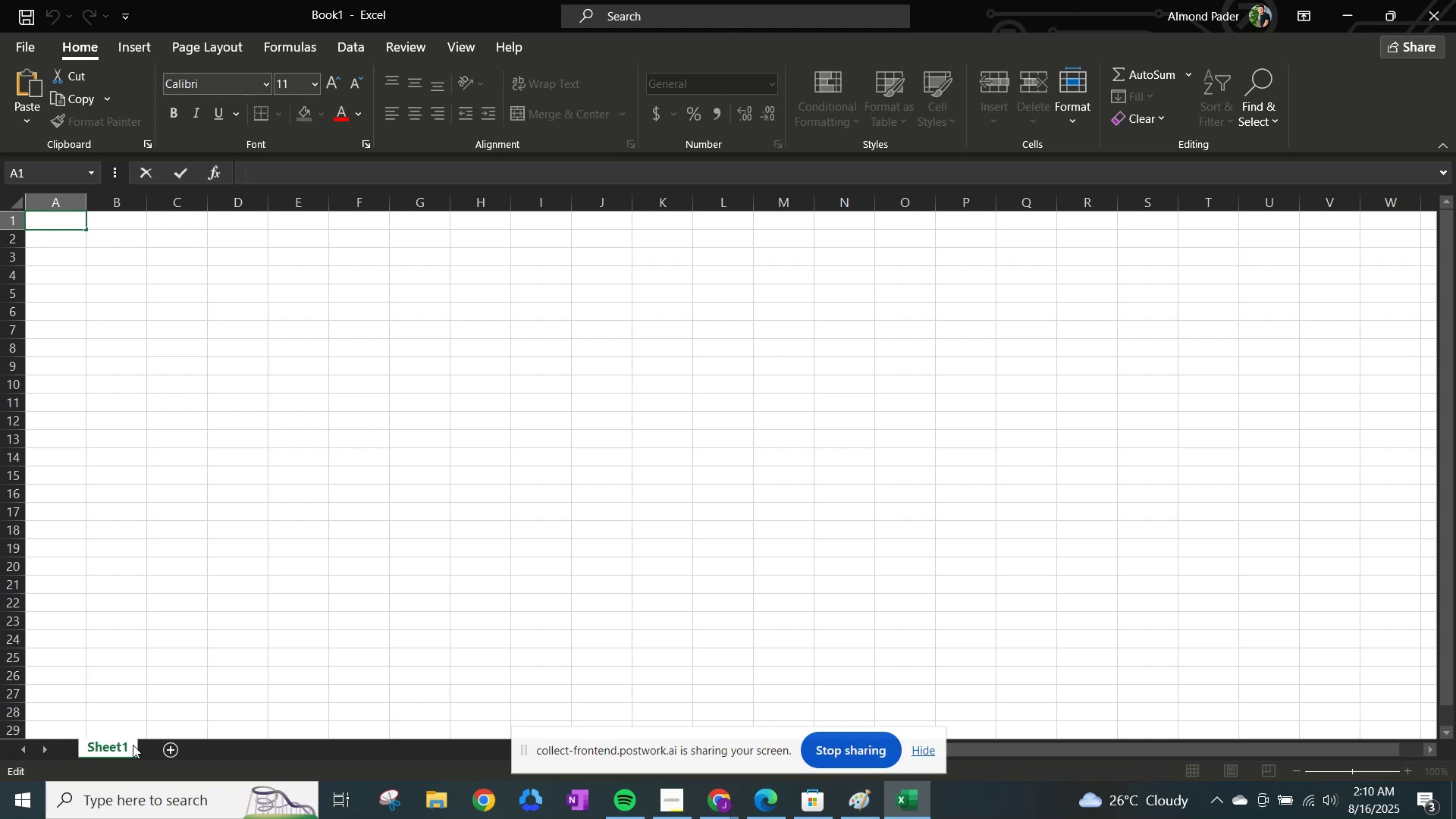 
right_click([126, 745])
 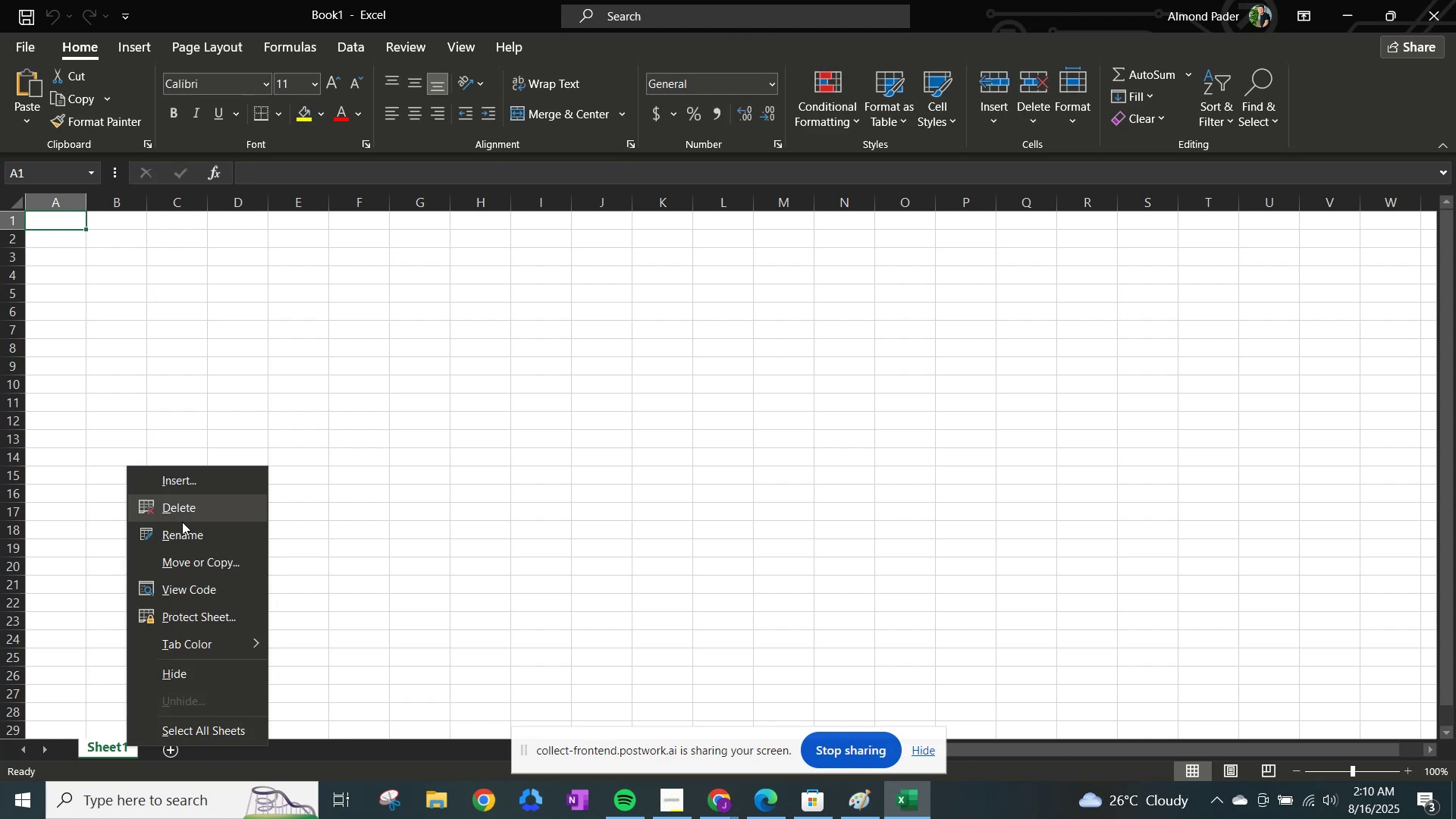 
left_click([184, 526])
 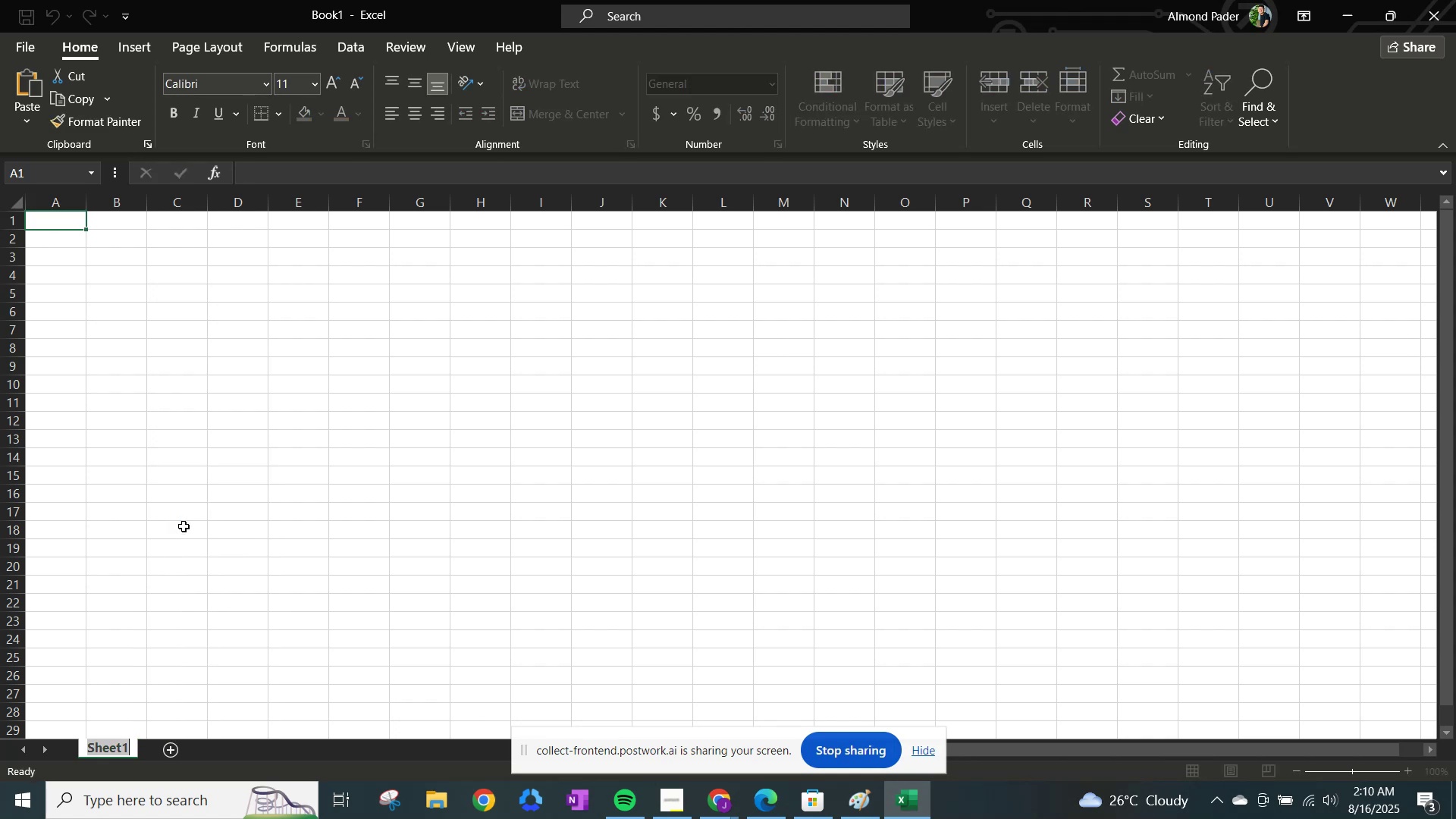 
key(Control+V)
 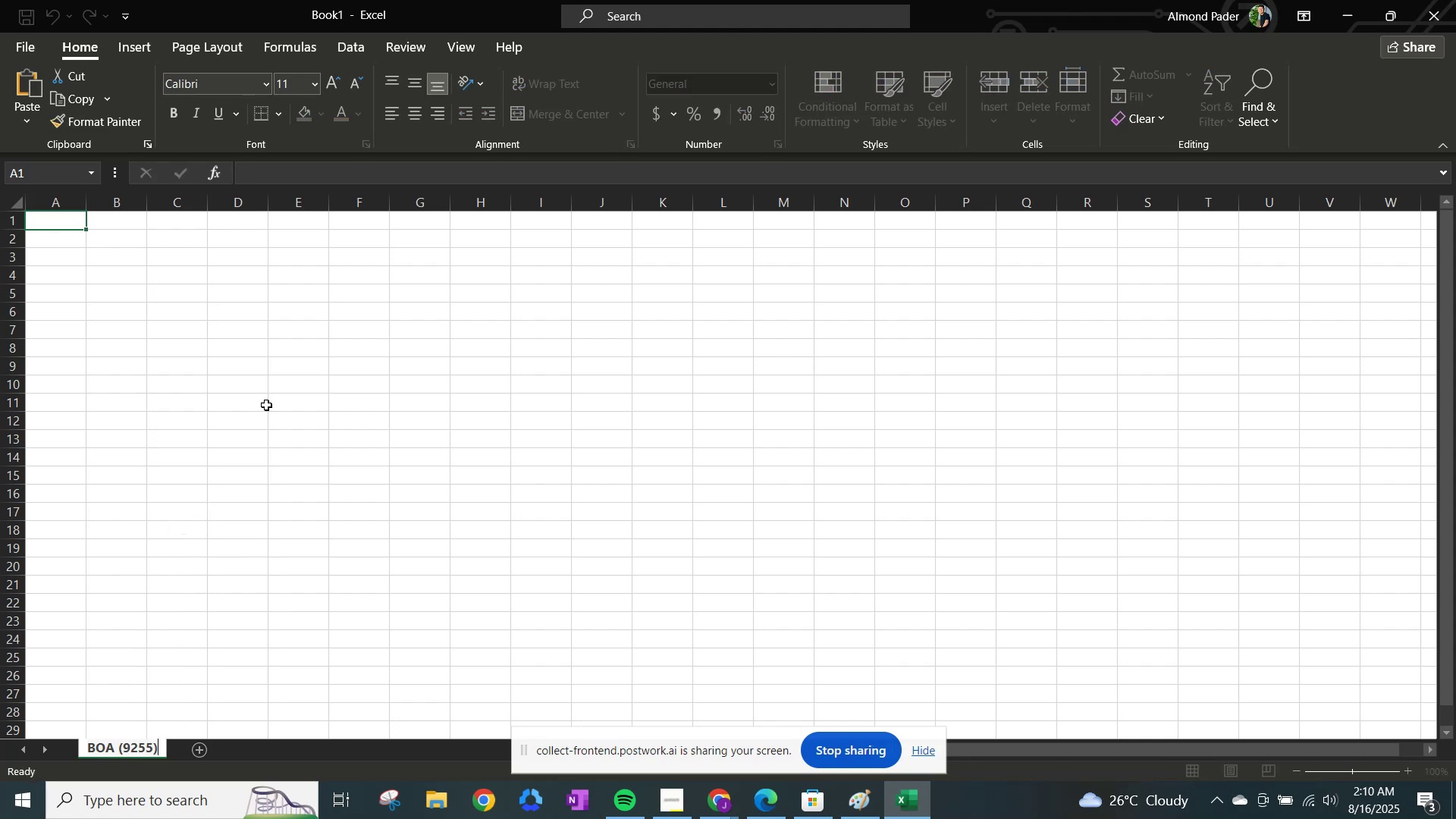 
left_click([288, 378])
 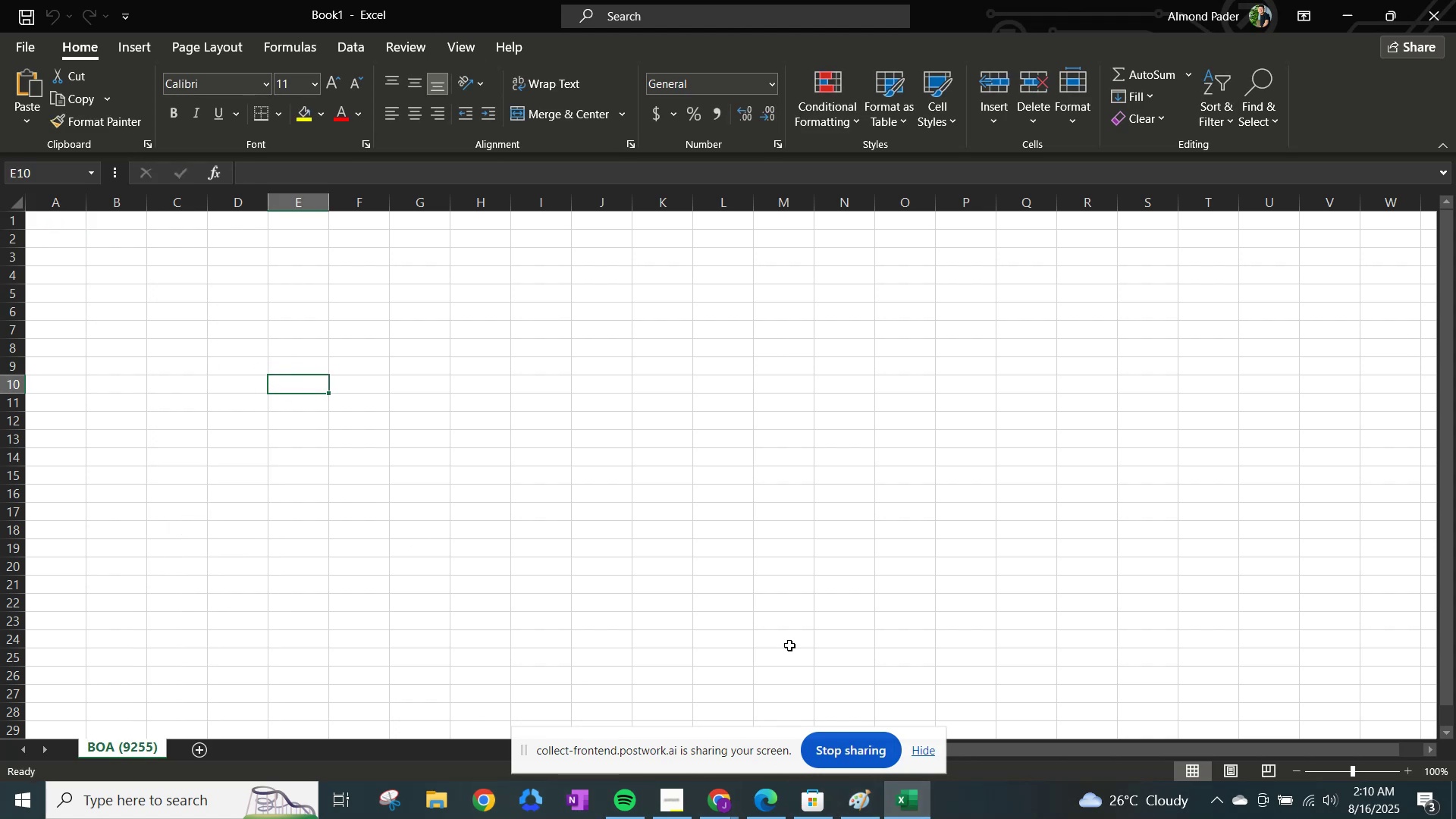 
left_click([723, 805])
 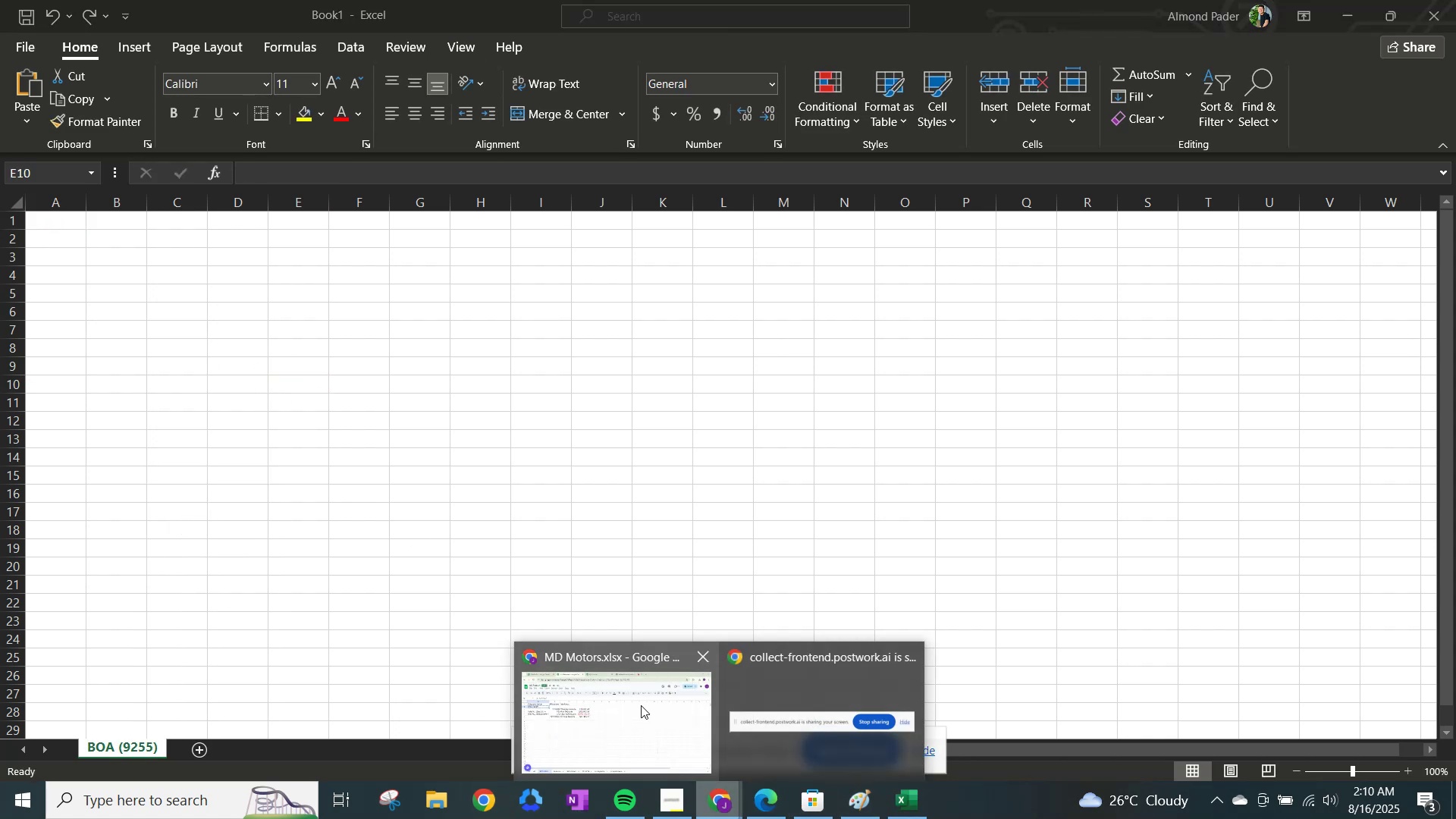 
left_click([637, 733])
 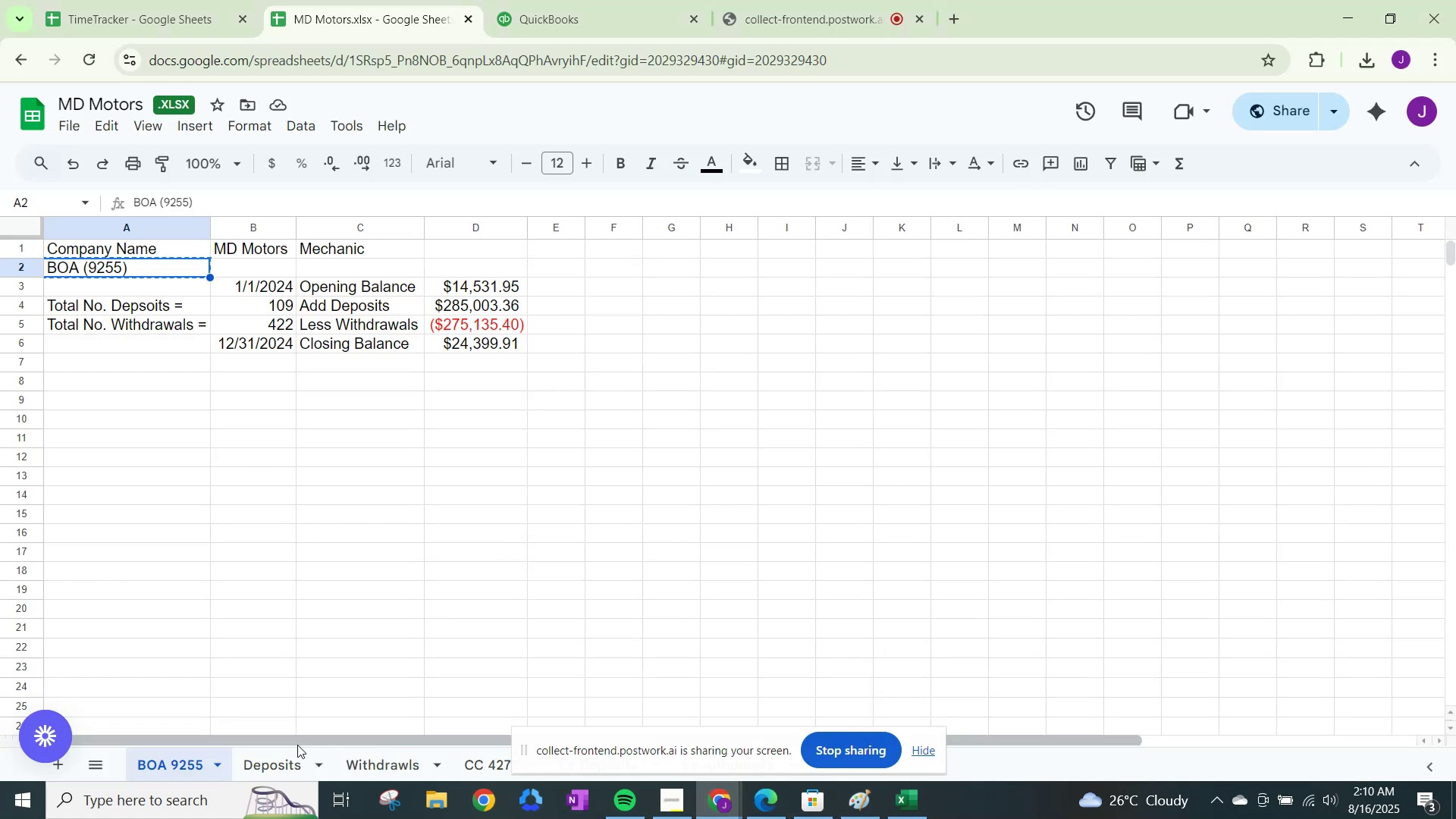 
left_click([287, 764])
 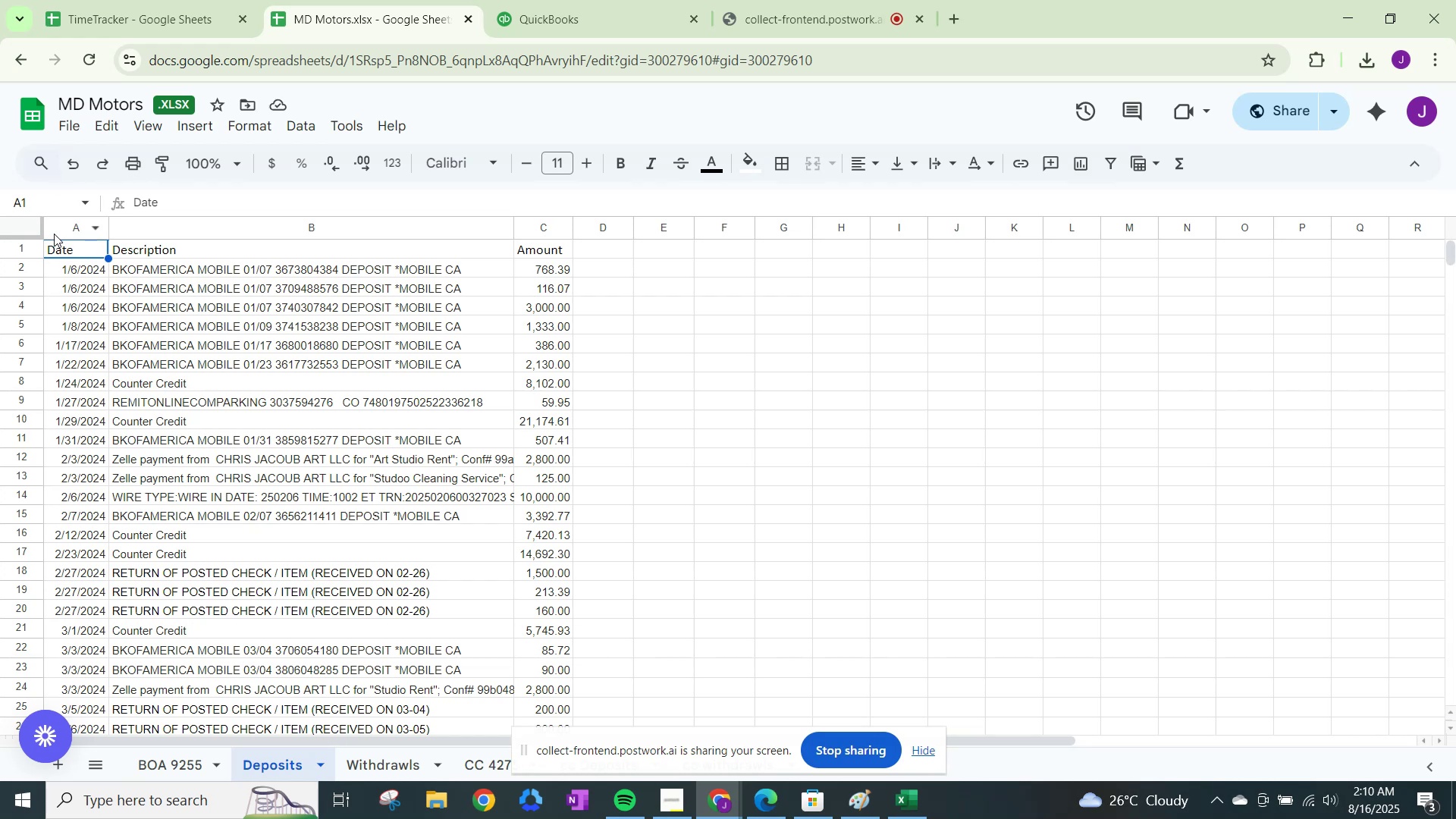 
left_click([63, 251])
 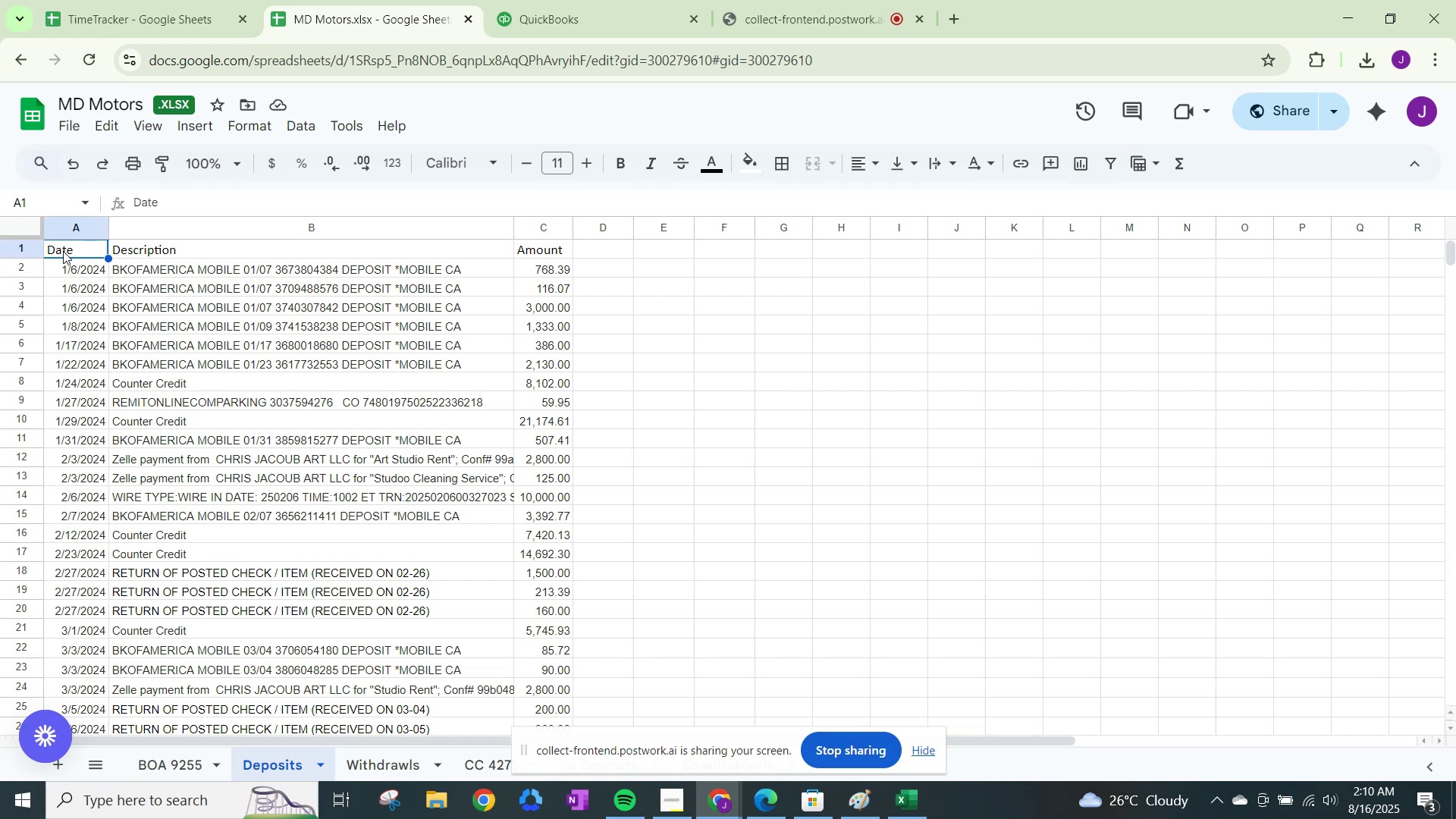 
key(Control+A)
 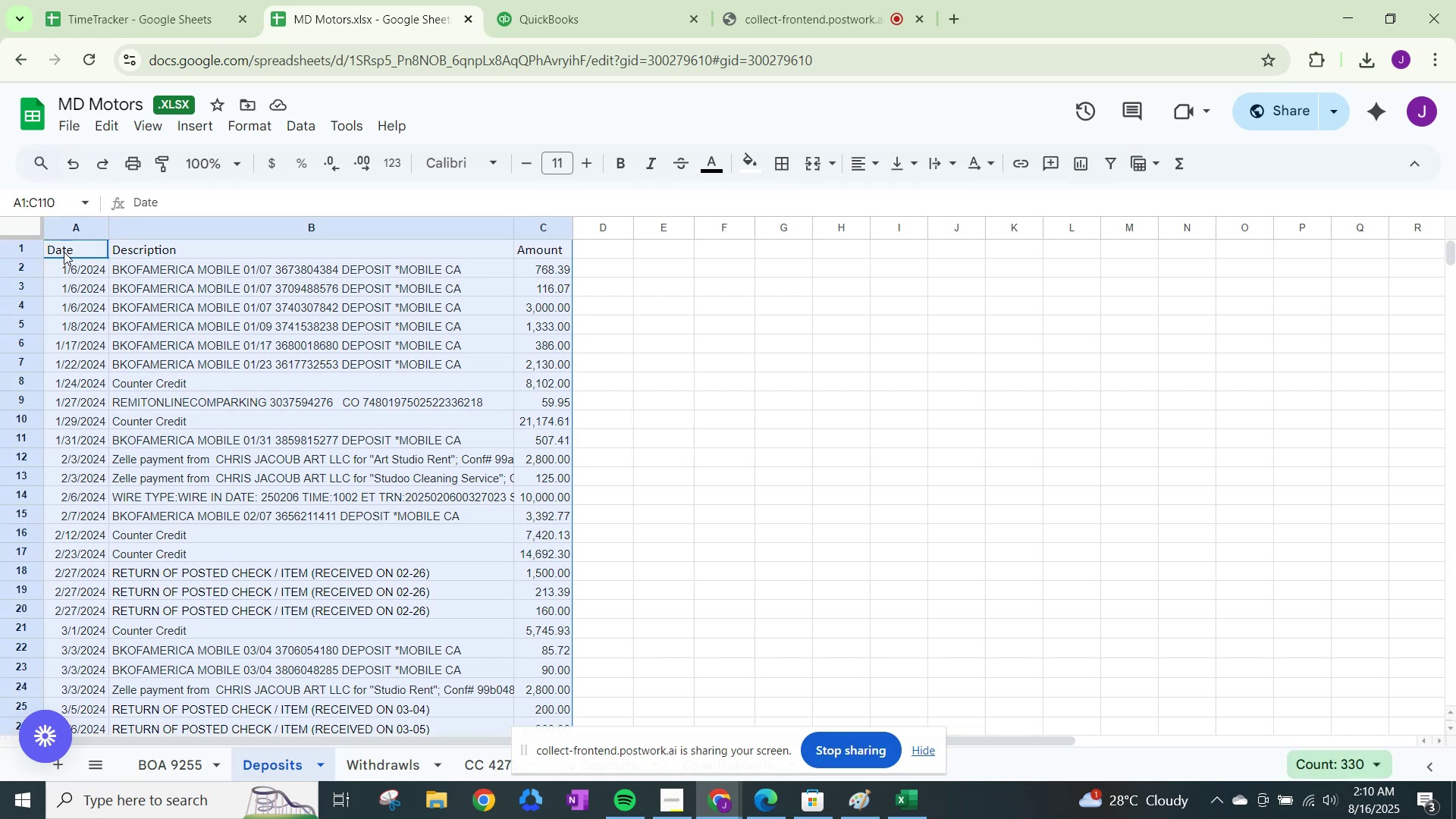 
key(Control+C)
 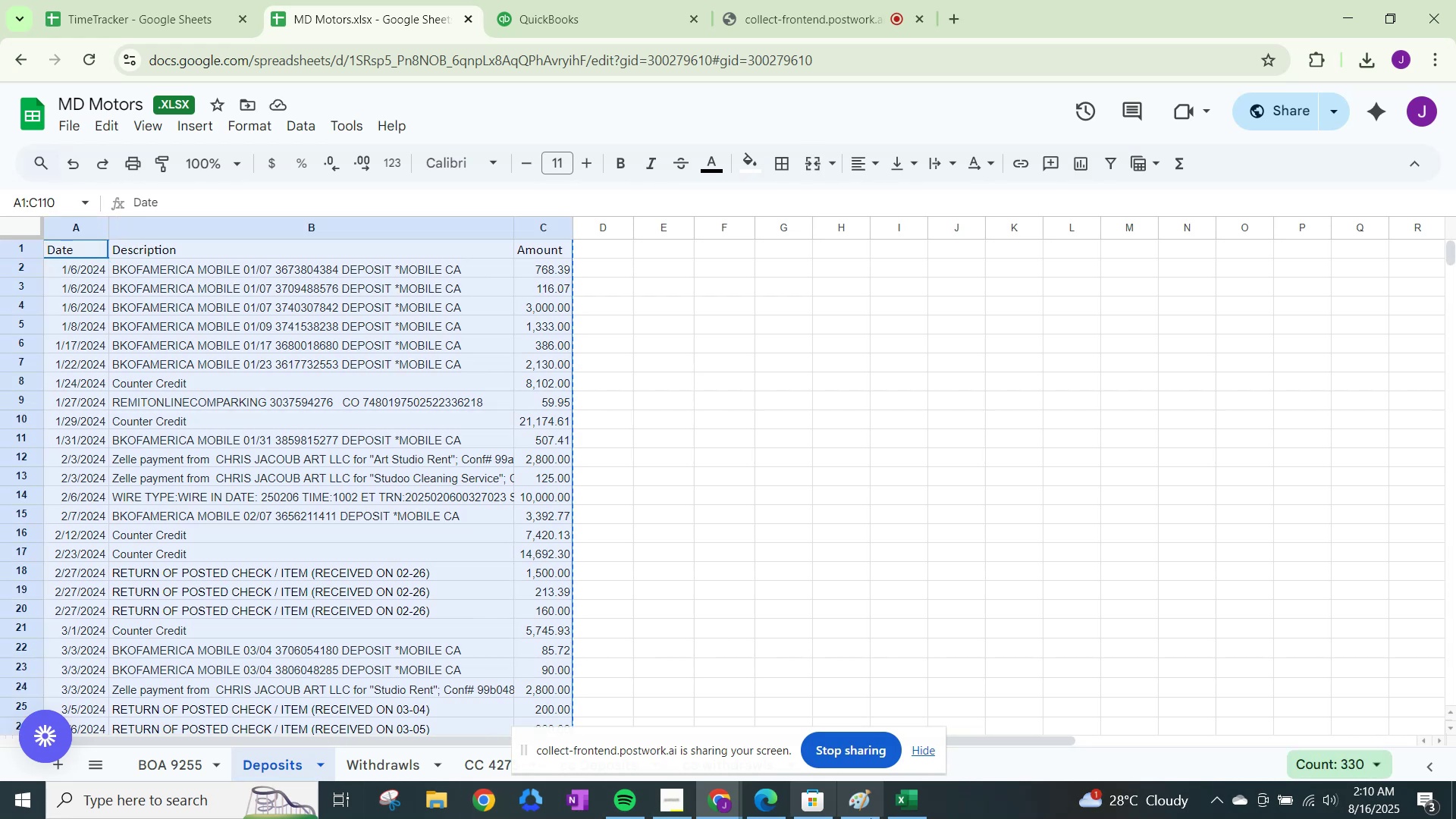 
left_click([924, 807])
 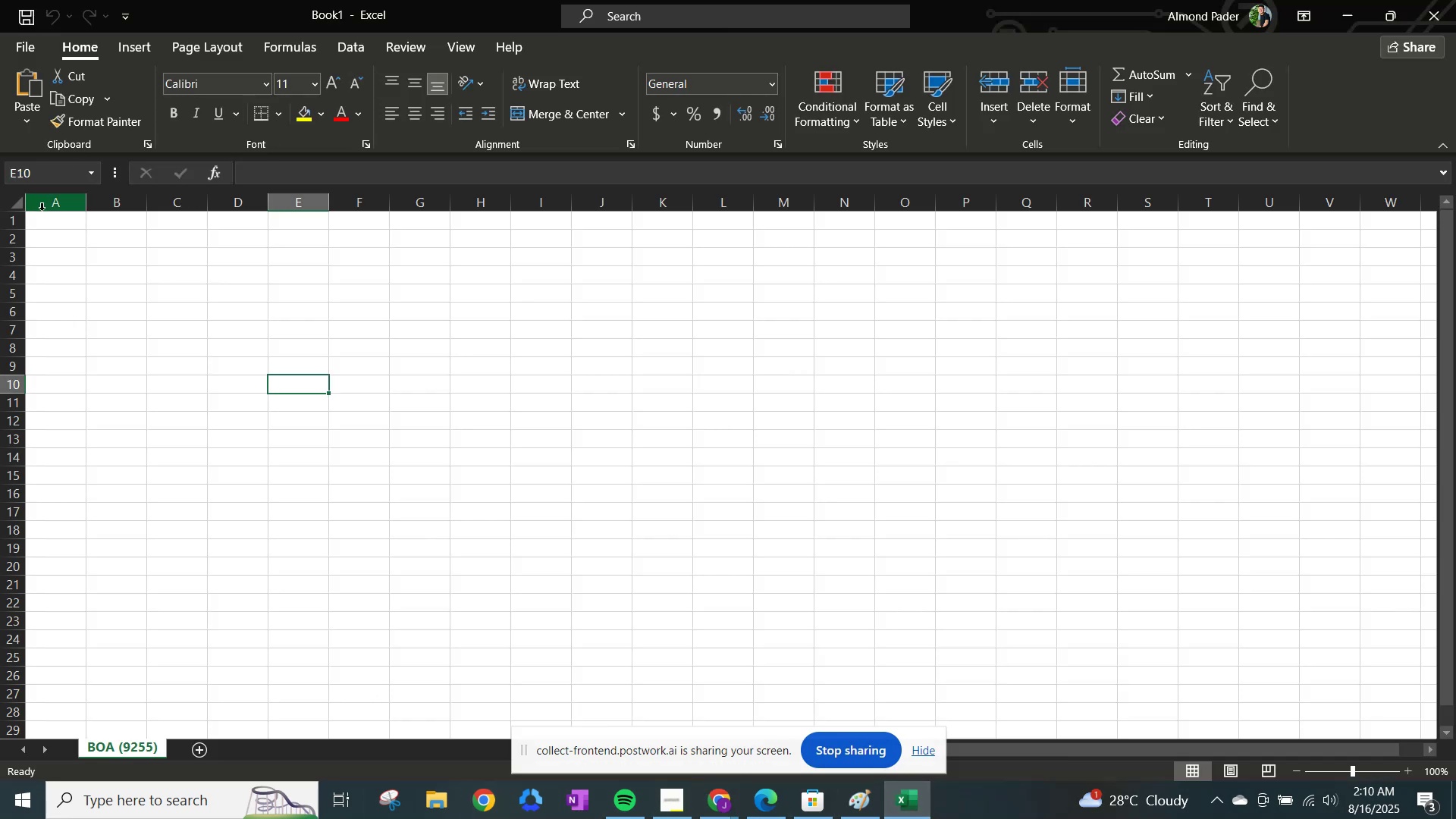 
left_click([39, 224])
 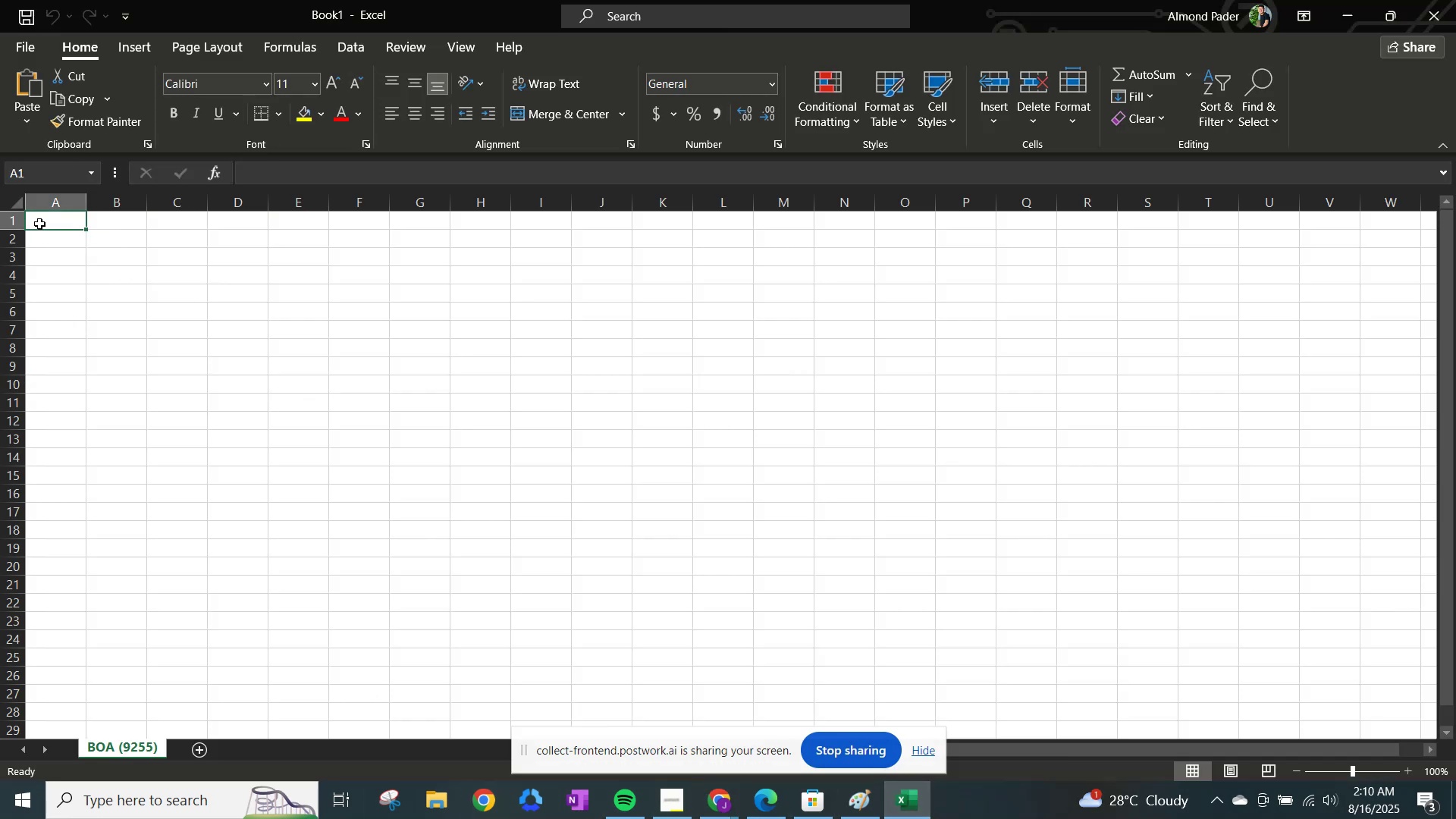 
scroll: coordinate [39, 224], scroll_direction: up, amount: 2.0
 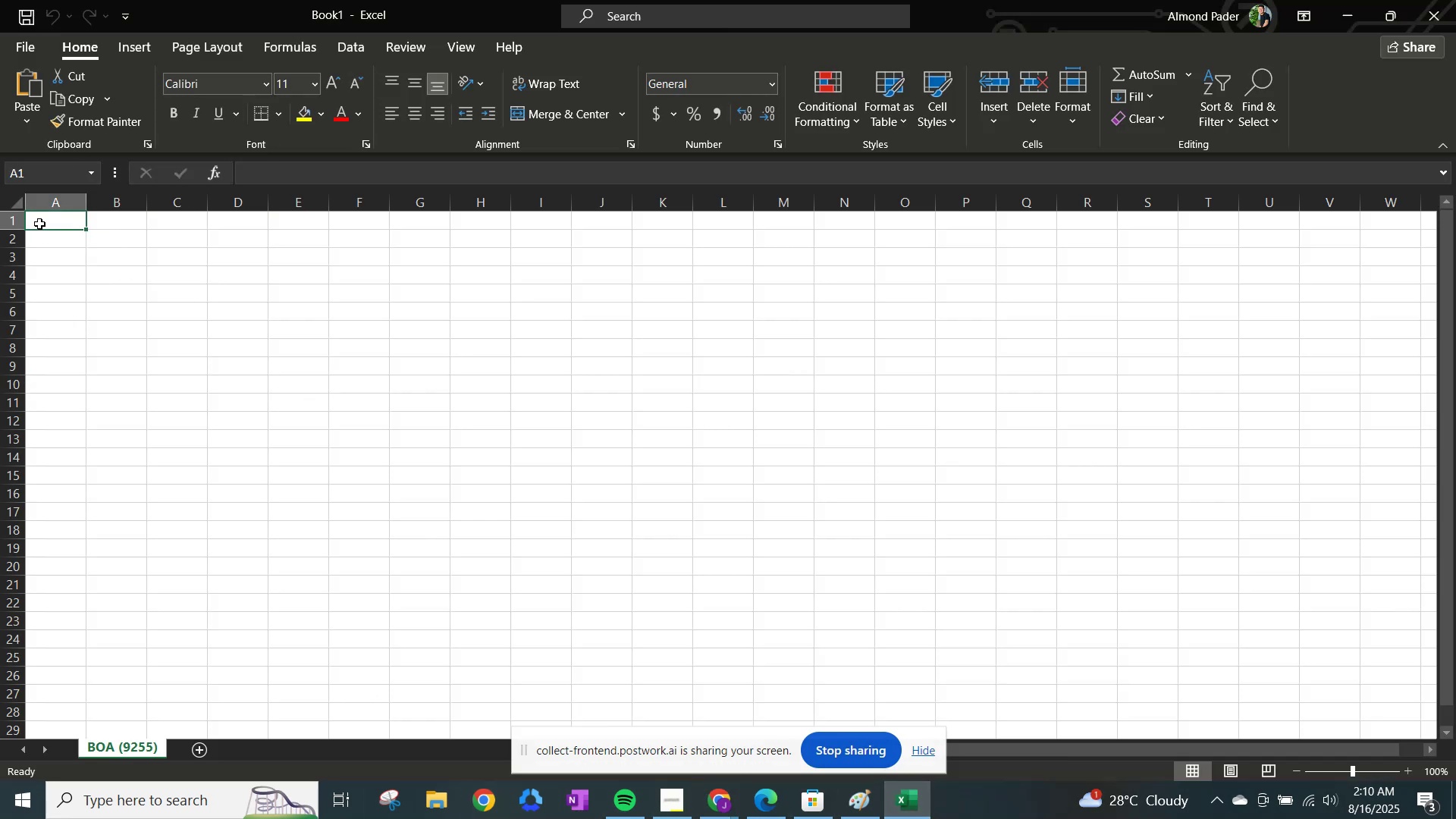 
key(Control+ControlLeft)
 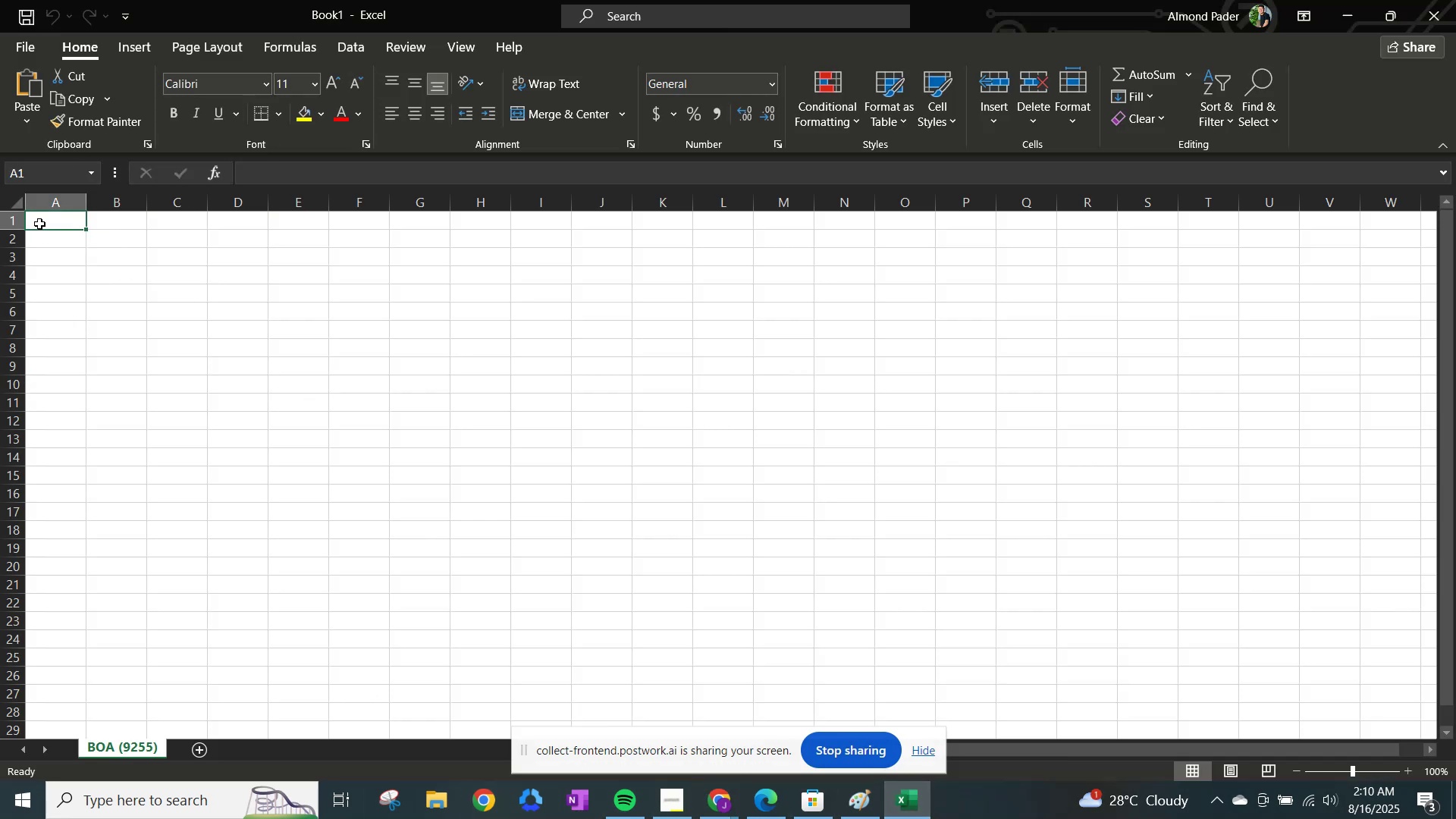 
key(Control+V)
 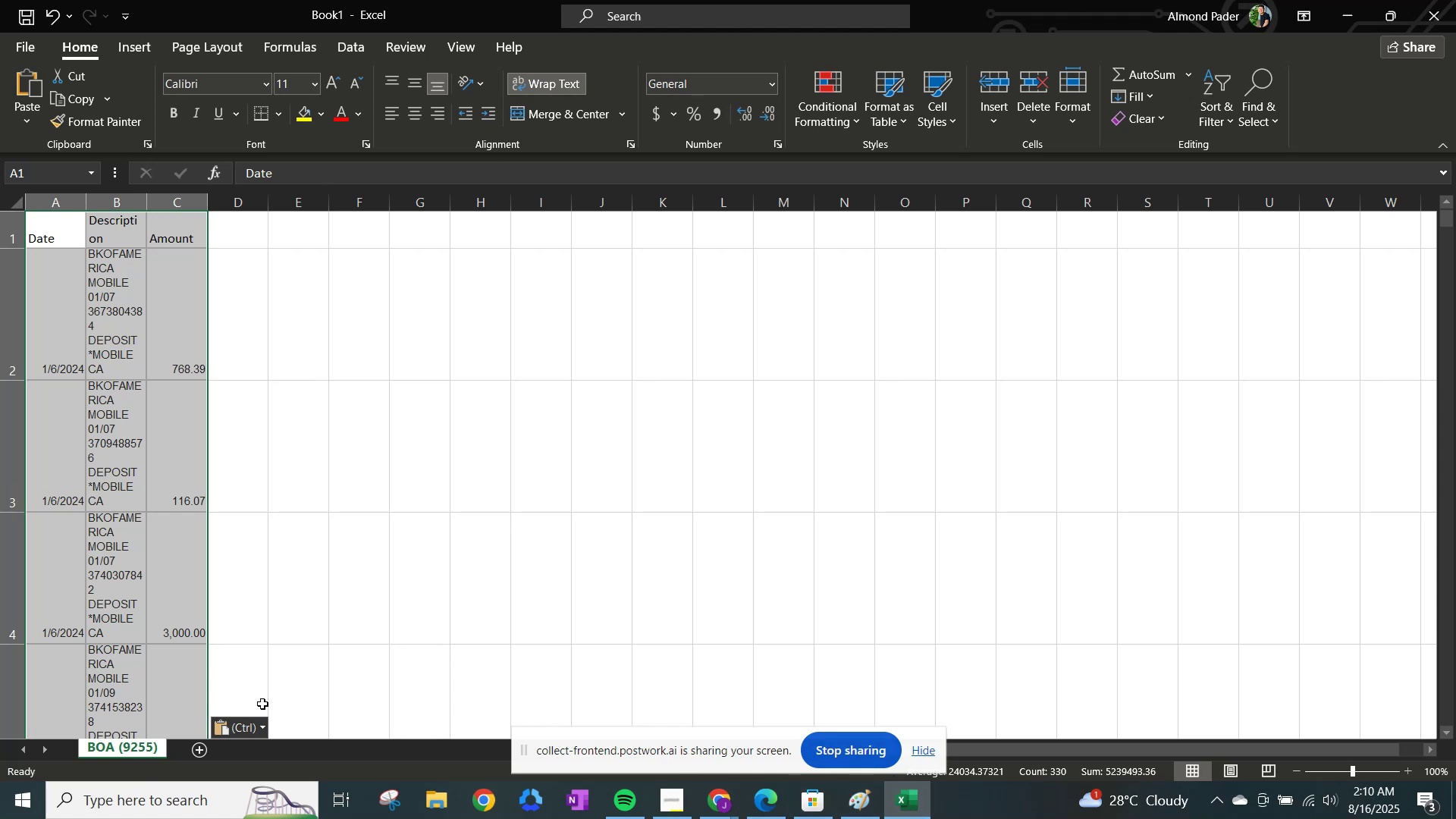 
mouse_move([890, 799])
 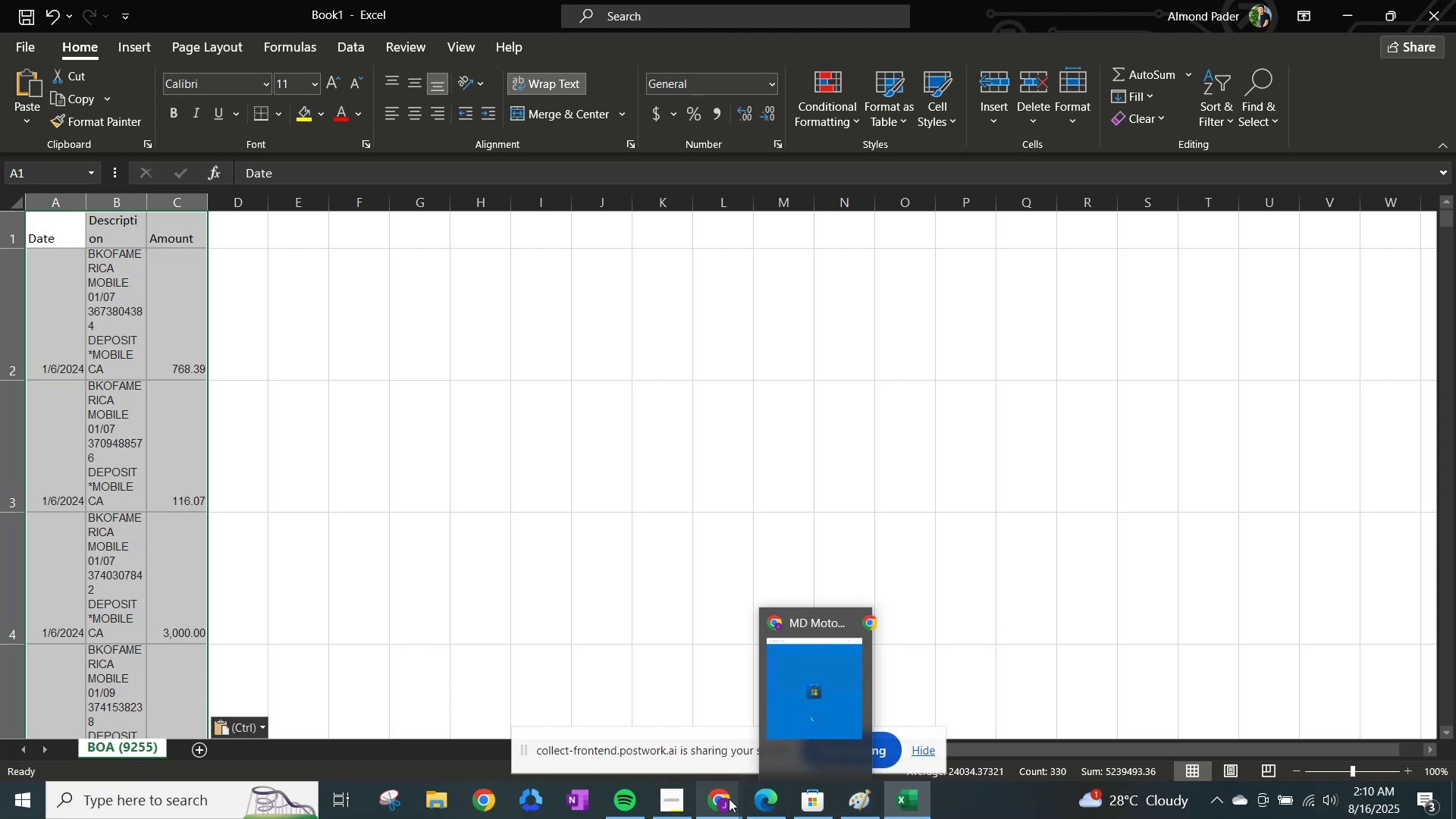 
left_click([718, 796])
 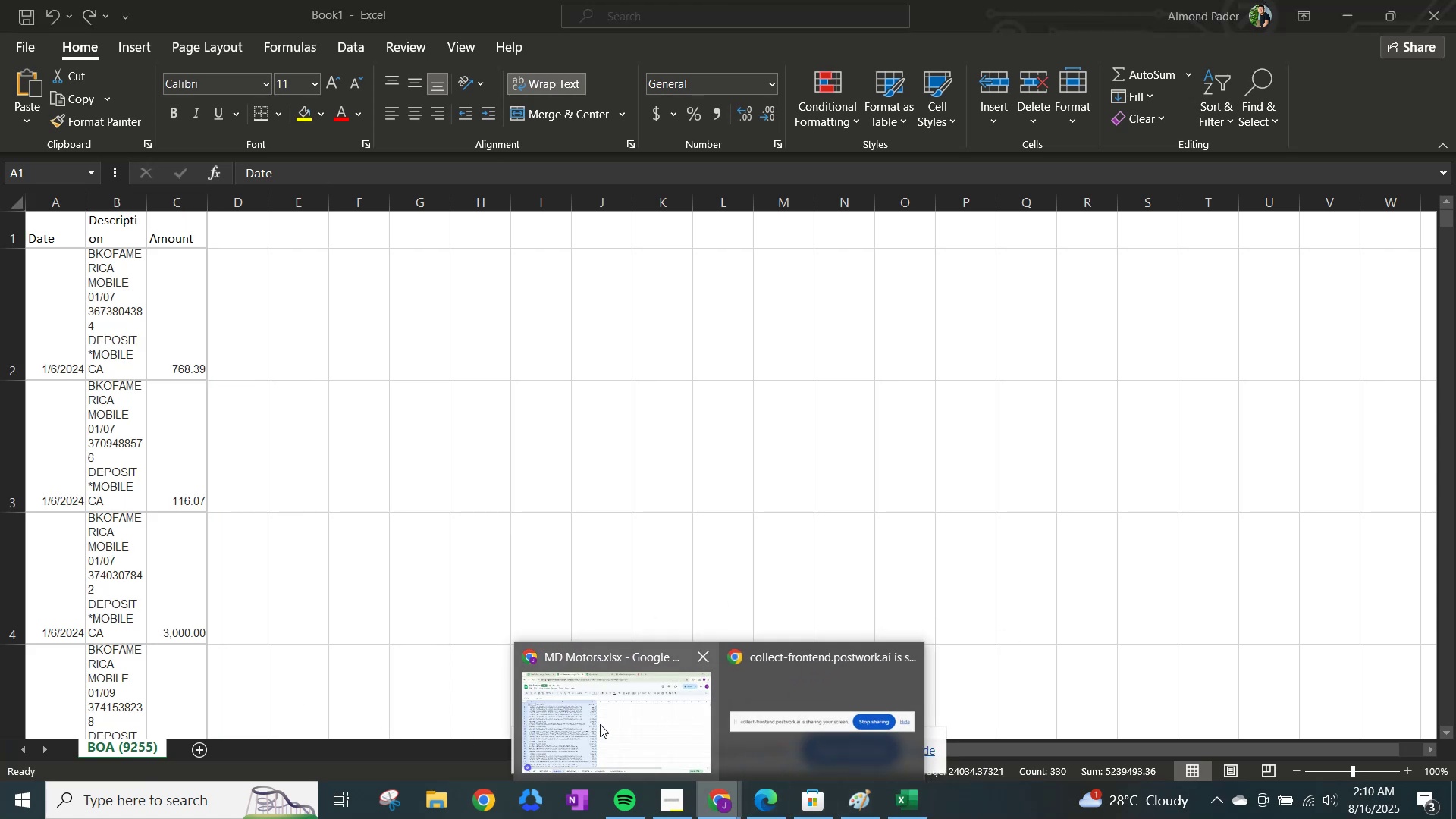 
left_click([673, 724])
 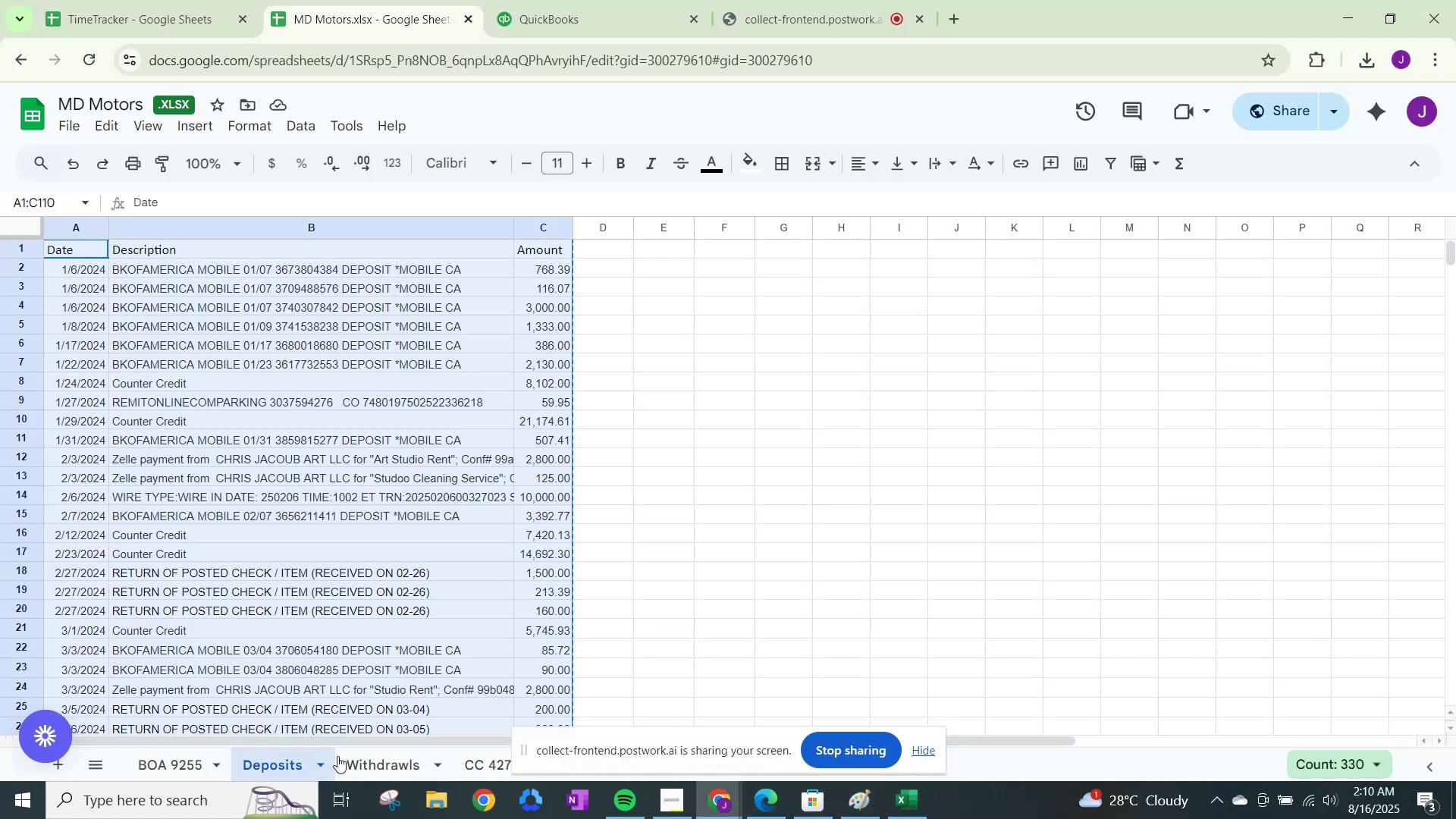 
left_click([359, 758])
 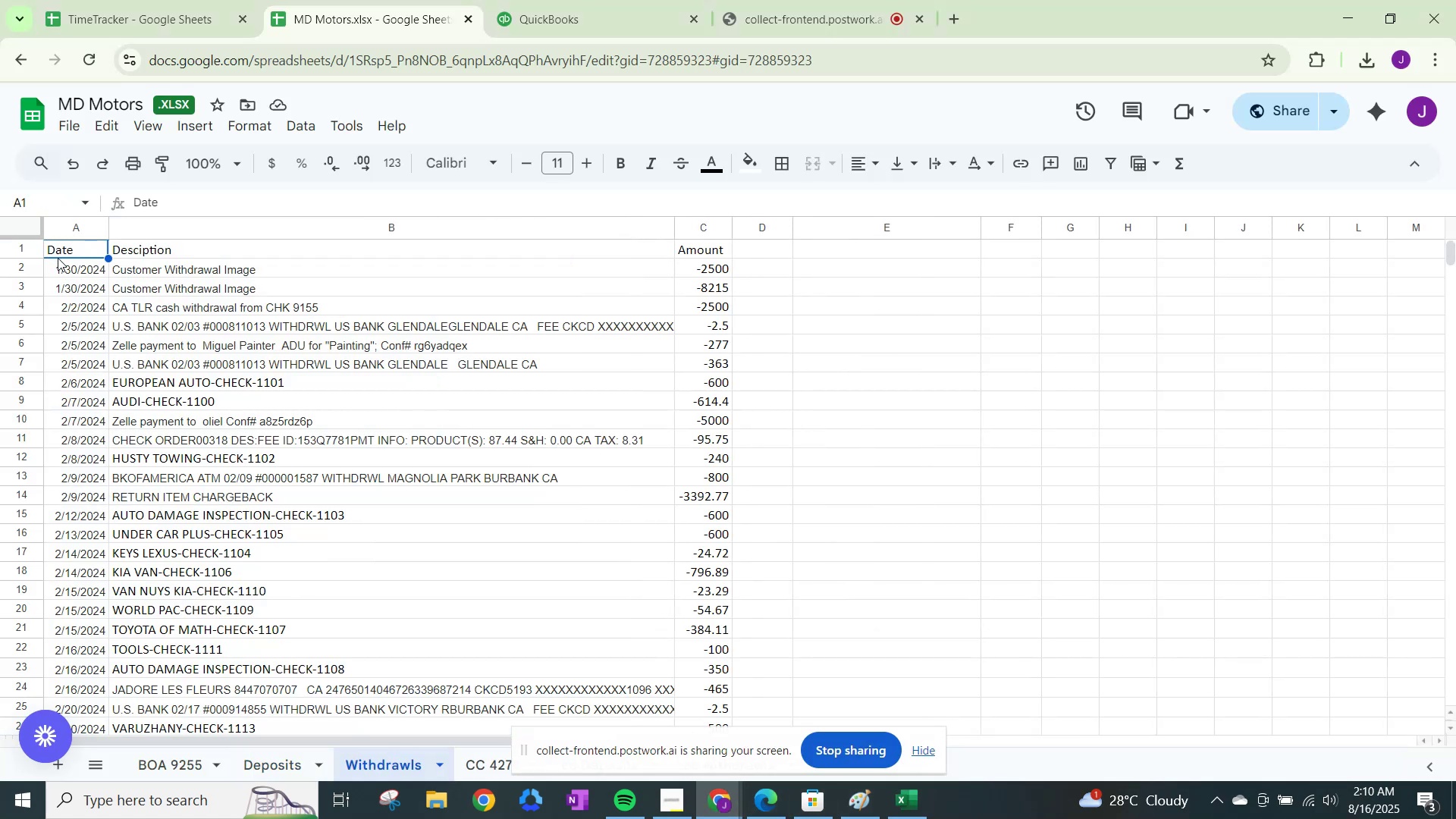 
left_click([58, 246])
 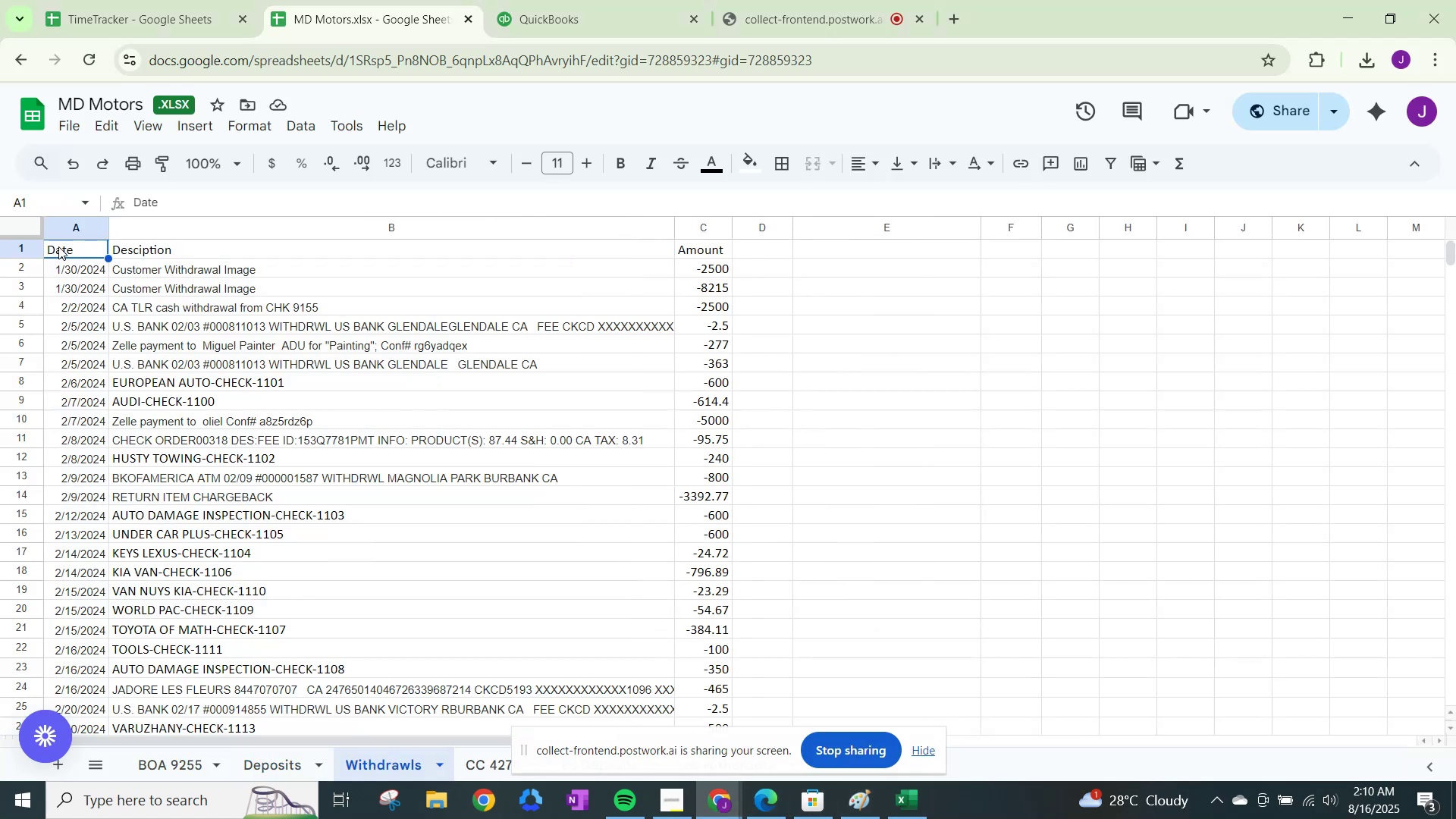 
key(Control+V)
 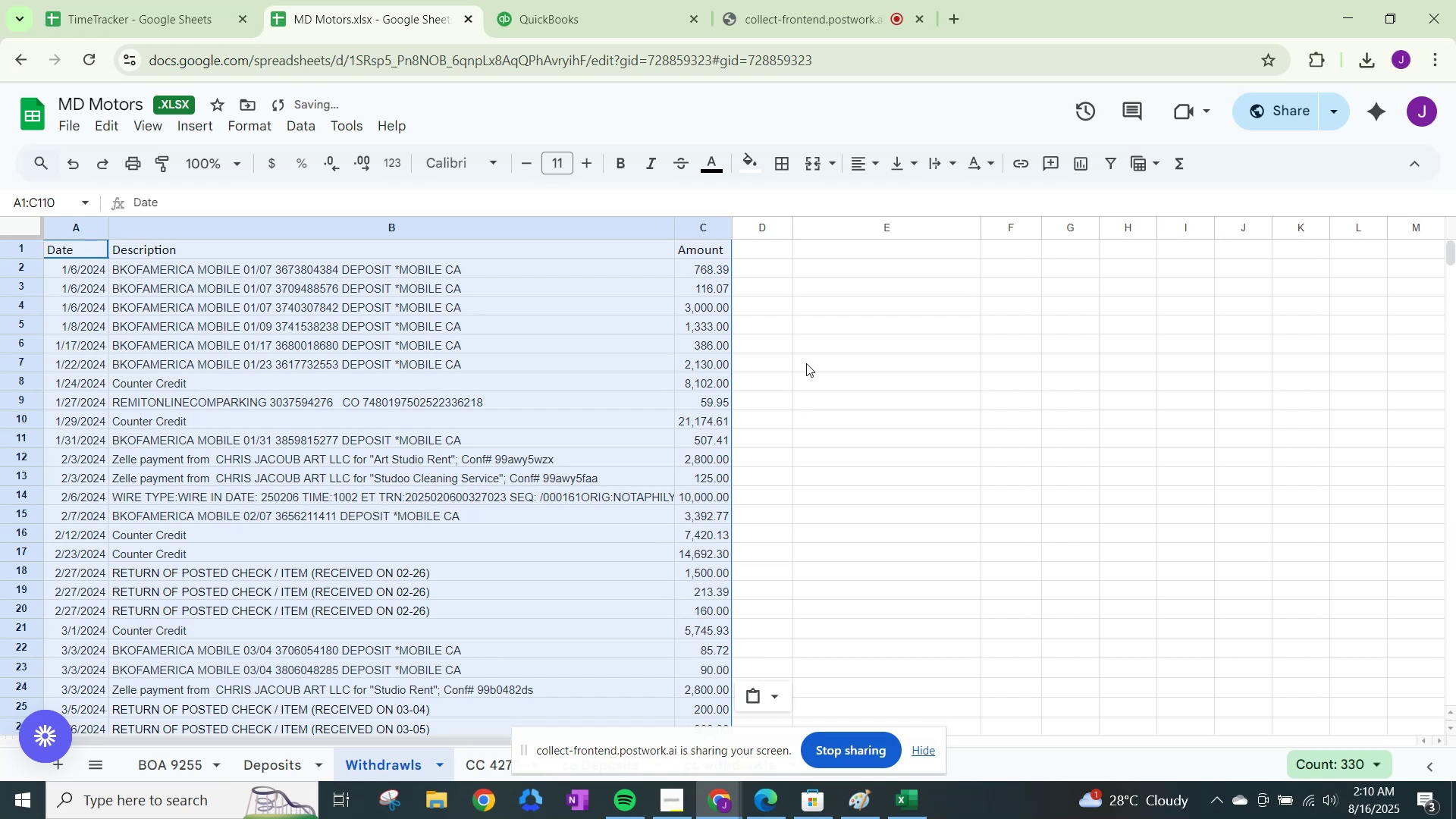 
key(Control+Z)
 